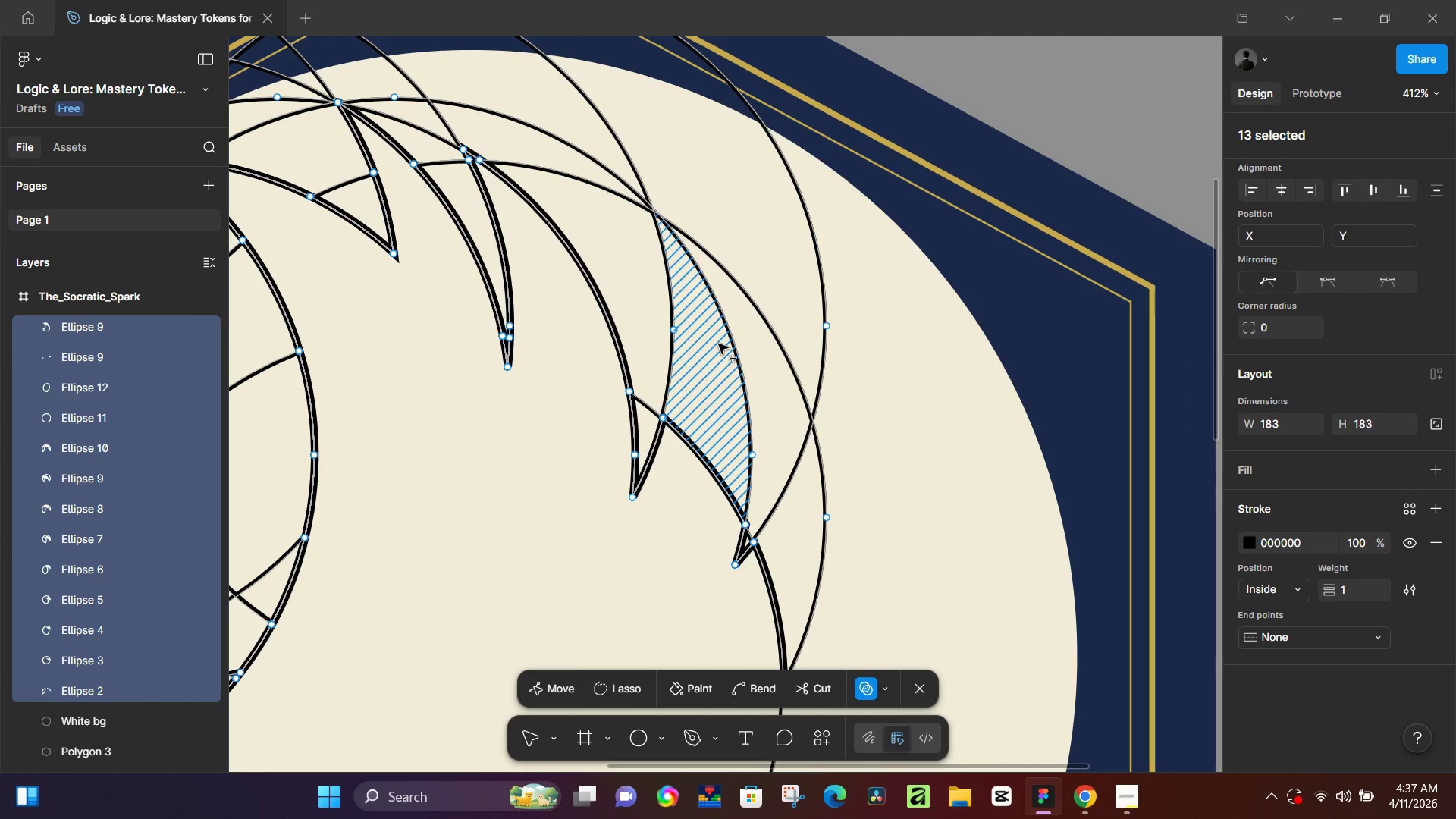 
left_click_drag(start_coordinate=[711, 335], to_coordinate=[683, 516])
 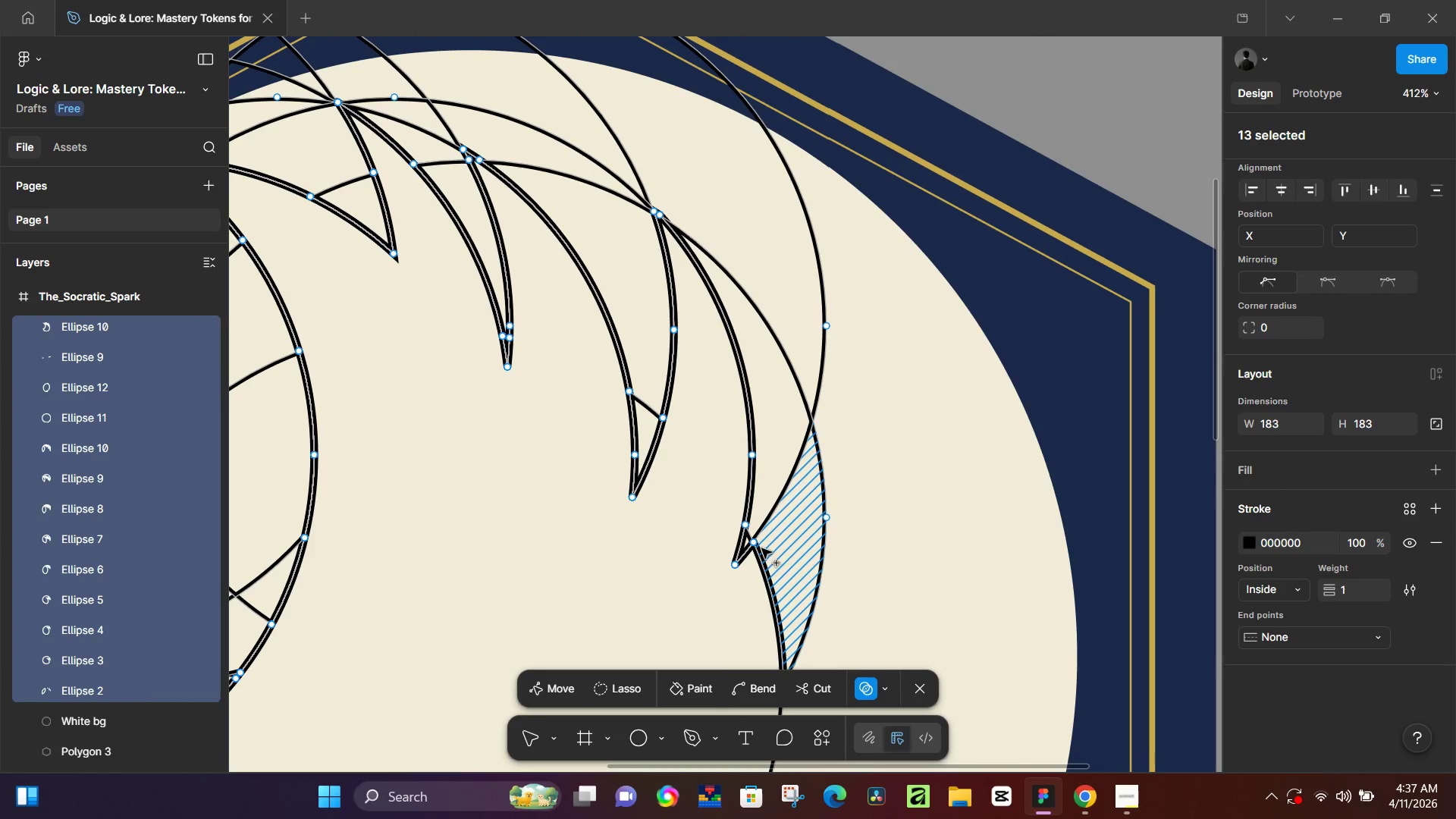 
left_click_drag(start_coordinate=[770, 554], to_coordinate=[734, 605])
 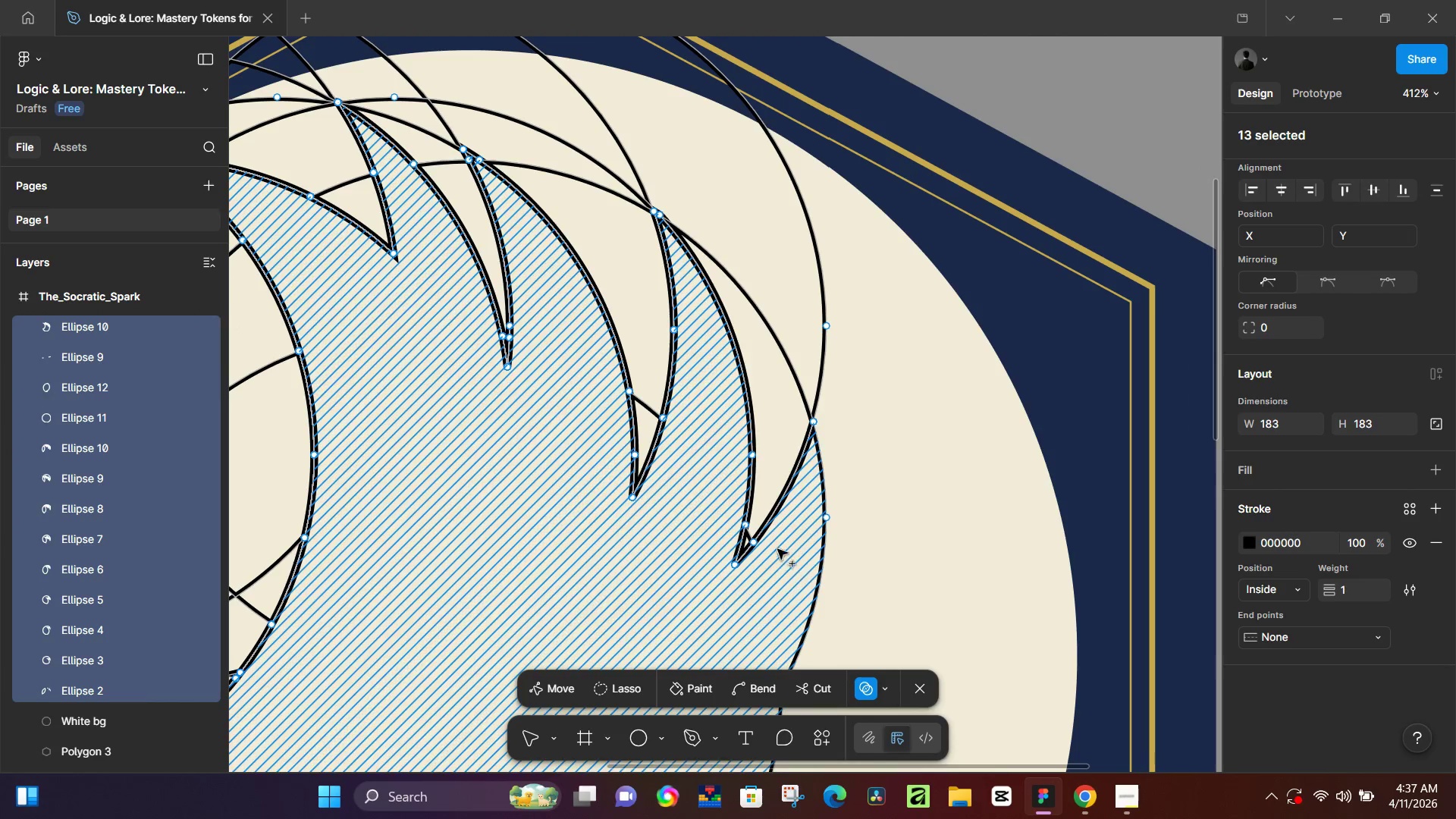 
hold_key(key=ControlLeft, duration=1.41)
scroll: coordinate [539, 435], scroll_direction: down, amount: 5.0
 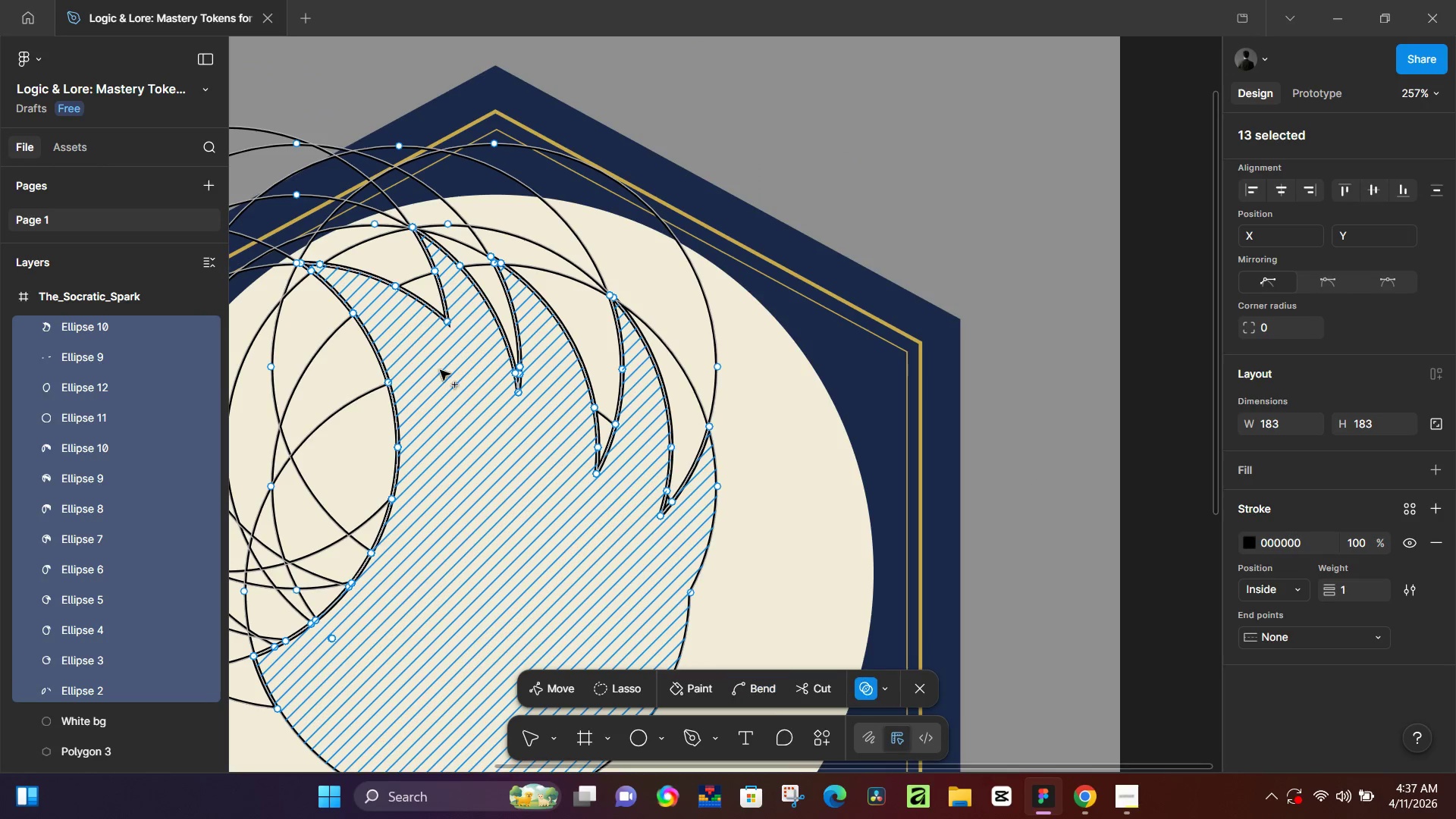 
hold_key(key=Space, duration=0.66)
 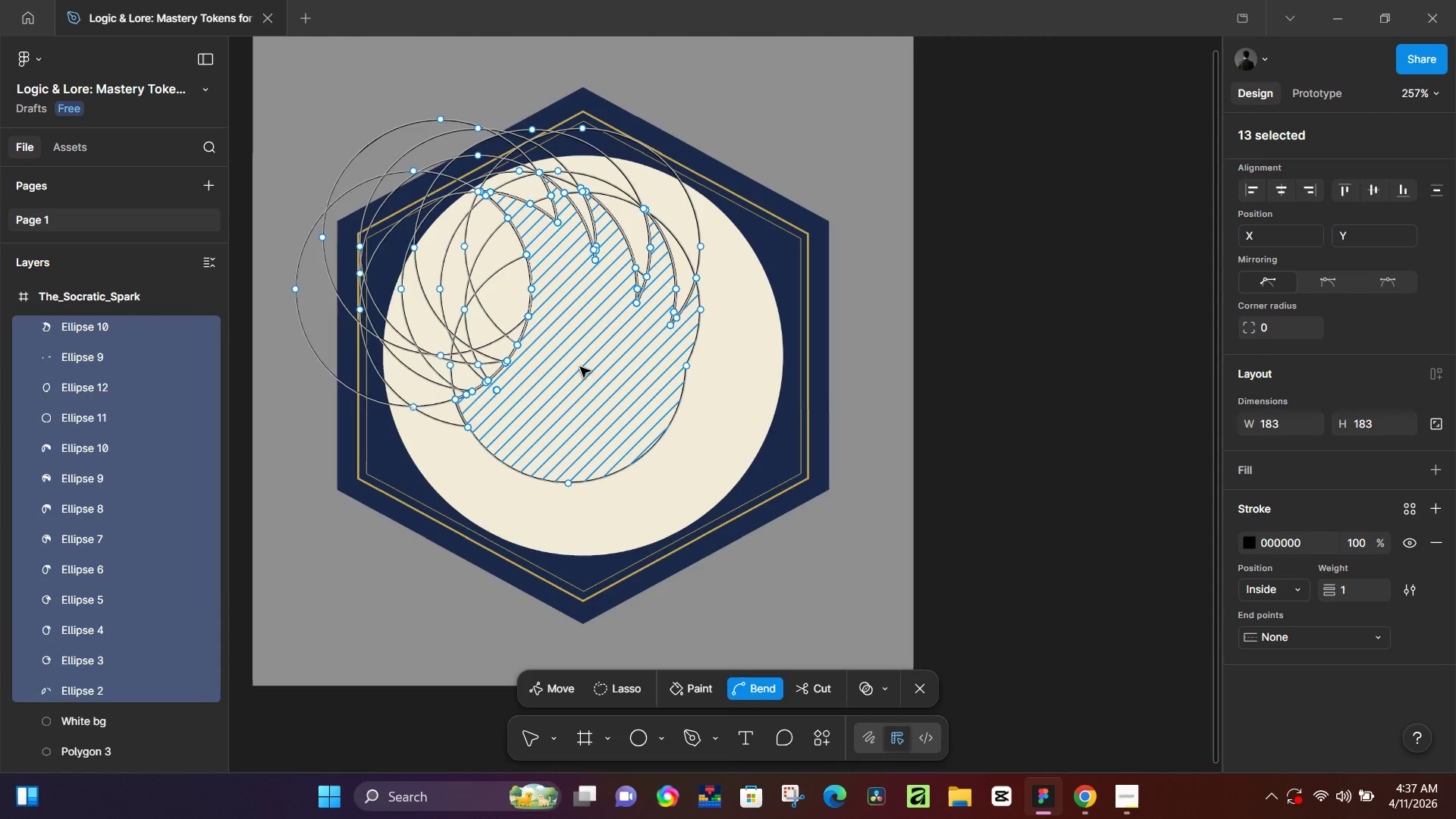 
left_click_drag(start_coordinate=[485, 598], to_coordinate=[576, 371])
 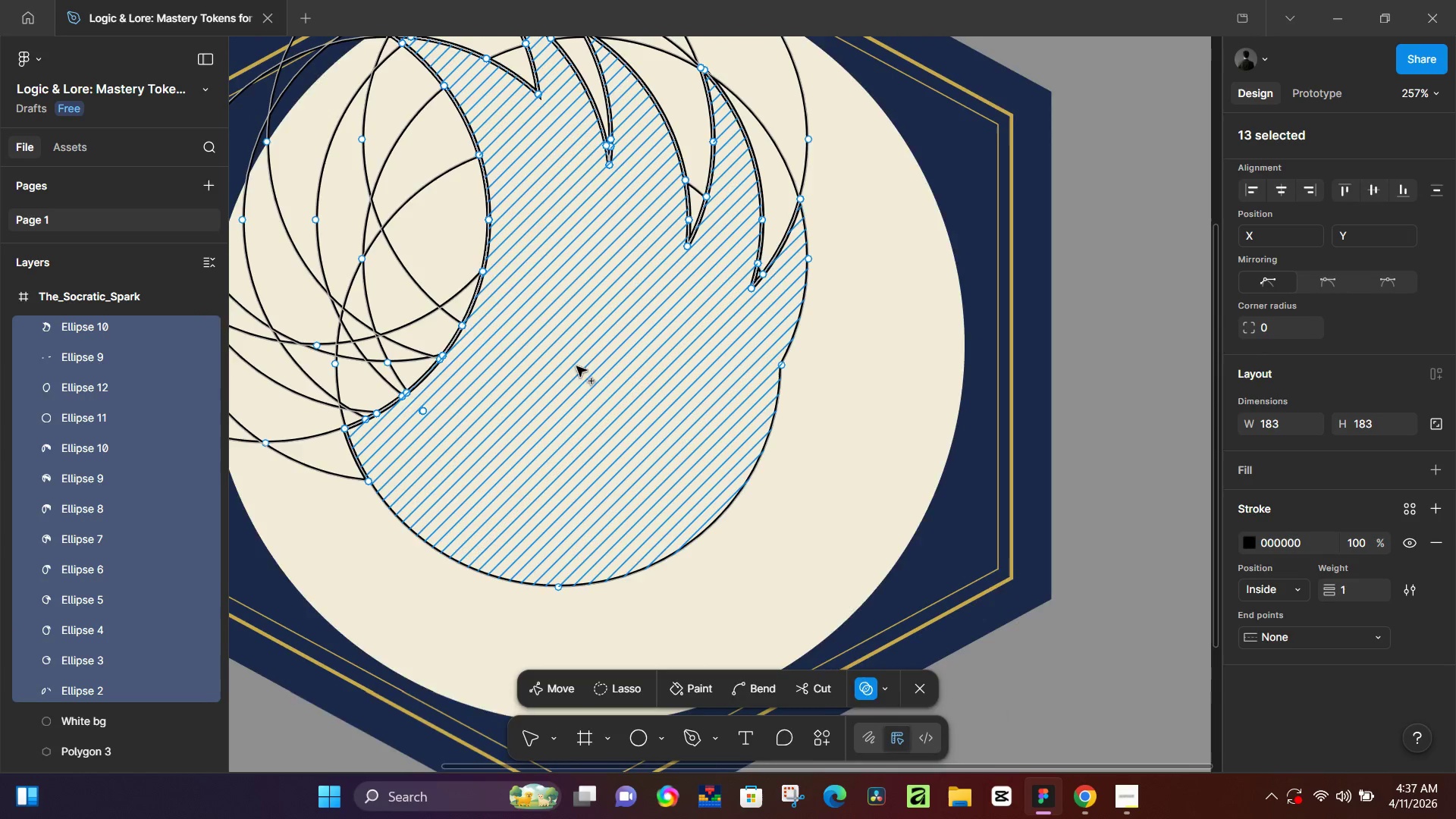 
hold_key(key=ControlLeft, duration=0.67)
scroll: coordinate [580, 367], scroll_direction: down, amount: 5.0
 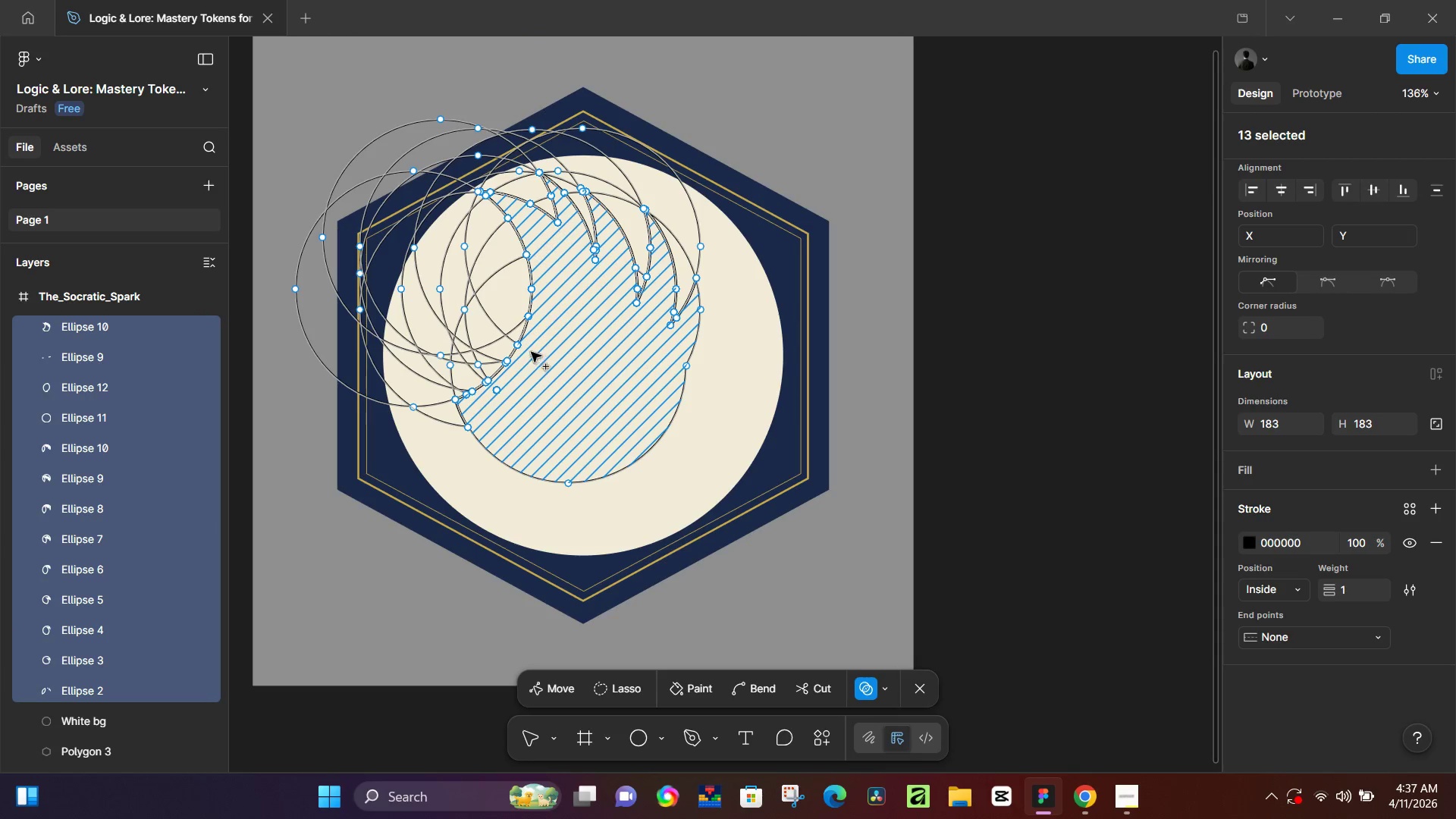 
left_click_drag(start_coordinate=[524, 337], to_coordinate=[482, 356])
 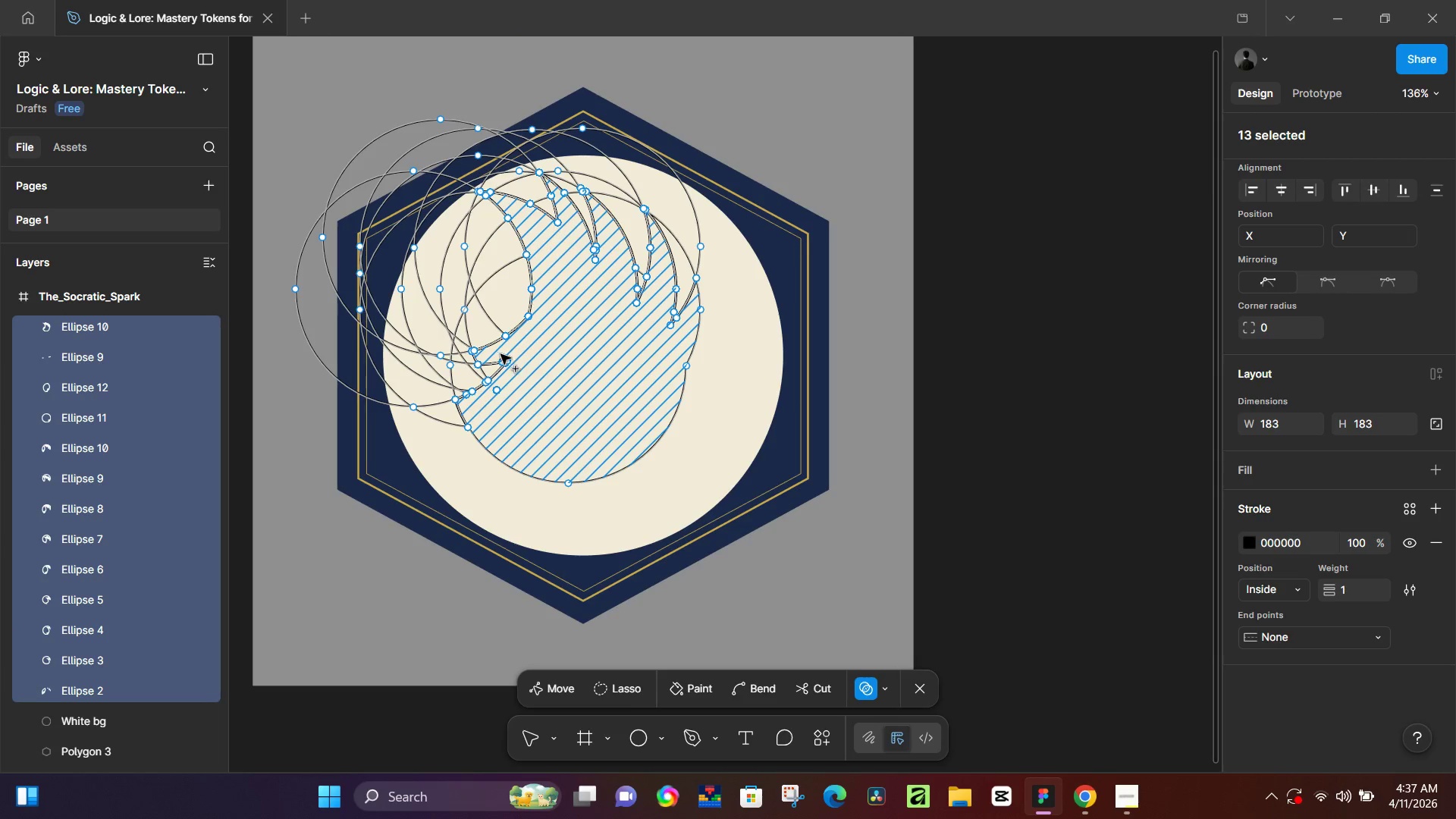 
left_click_drag(start_coordinate=[507, 351], to_coordinate=[466, 364])
 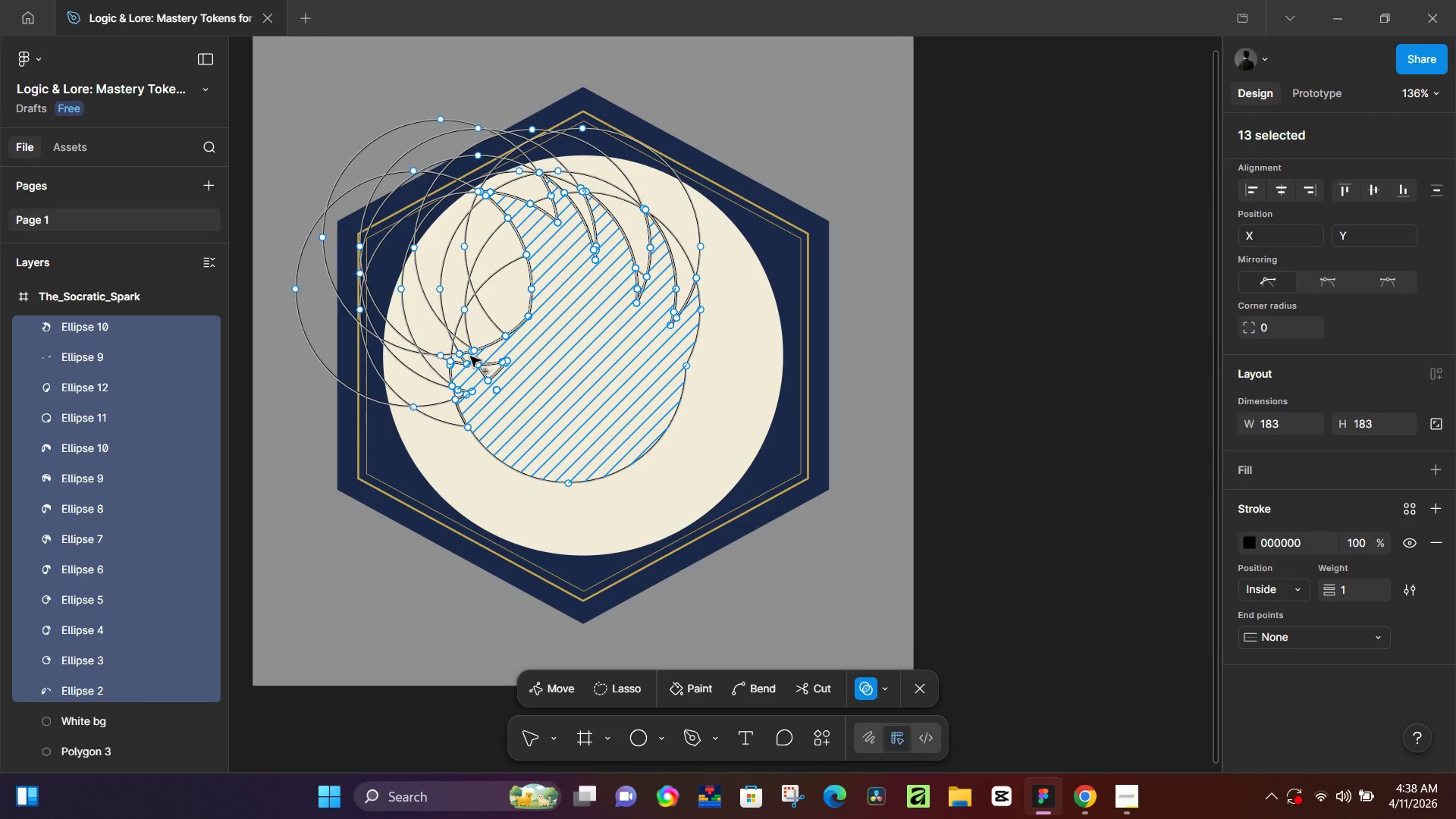 
left_click_drag(start_coordinate=[485, 359], to_coordinate=[479, 390])
 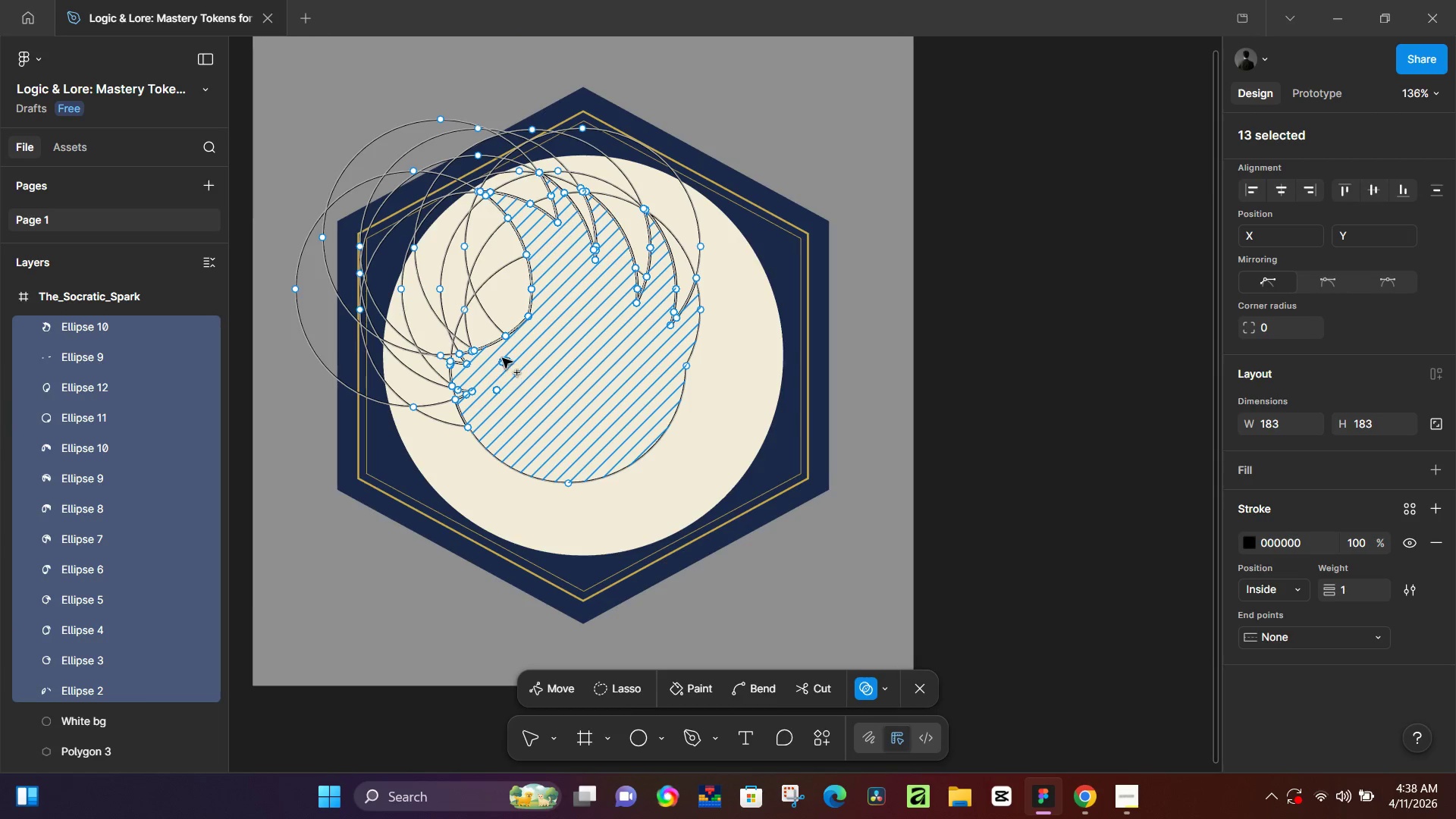 
left_click_drag(start_coordinate=[502, 359], to_coordinate=[502, 382])
 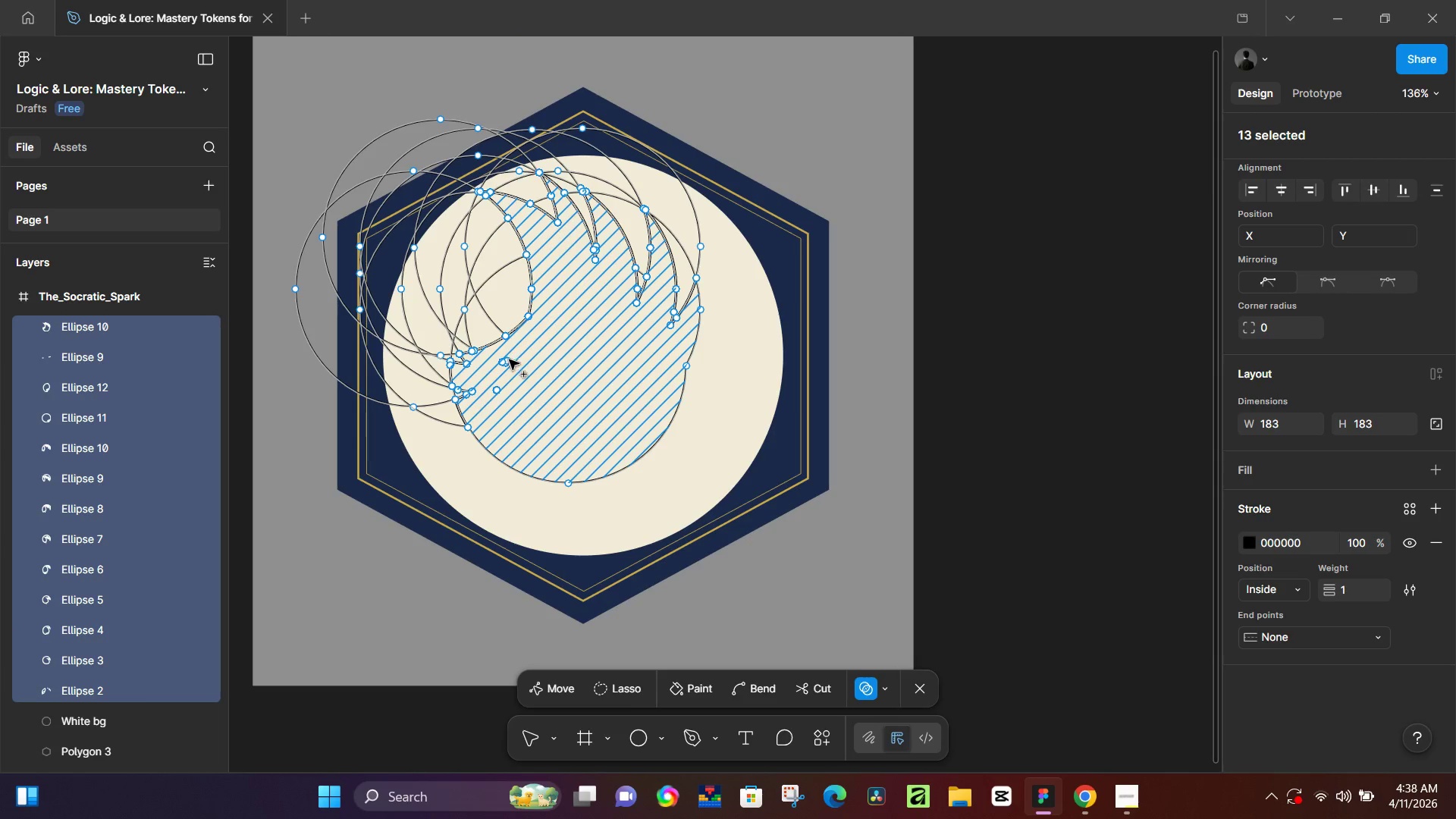 
left_click_drag(start_coordinate=[509, 359], to_coordinate=[504, 378])
 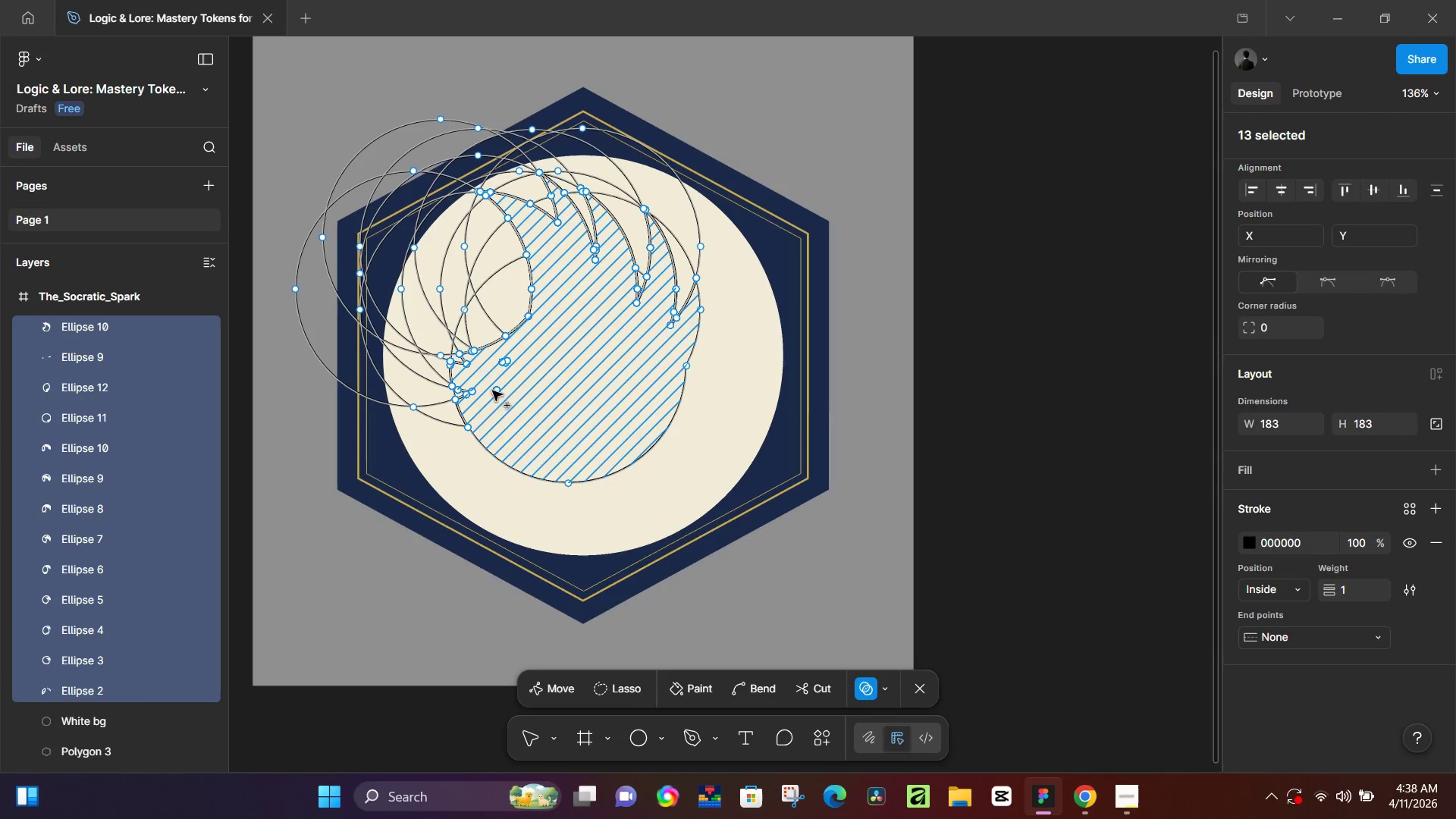 
hold_key(key=ControlLeft, duration=1.33)
 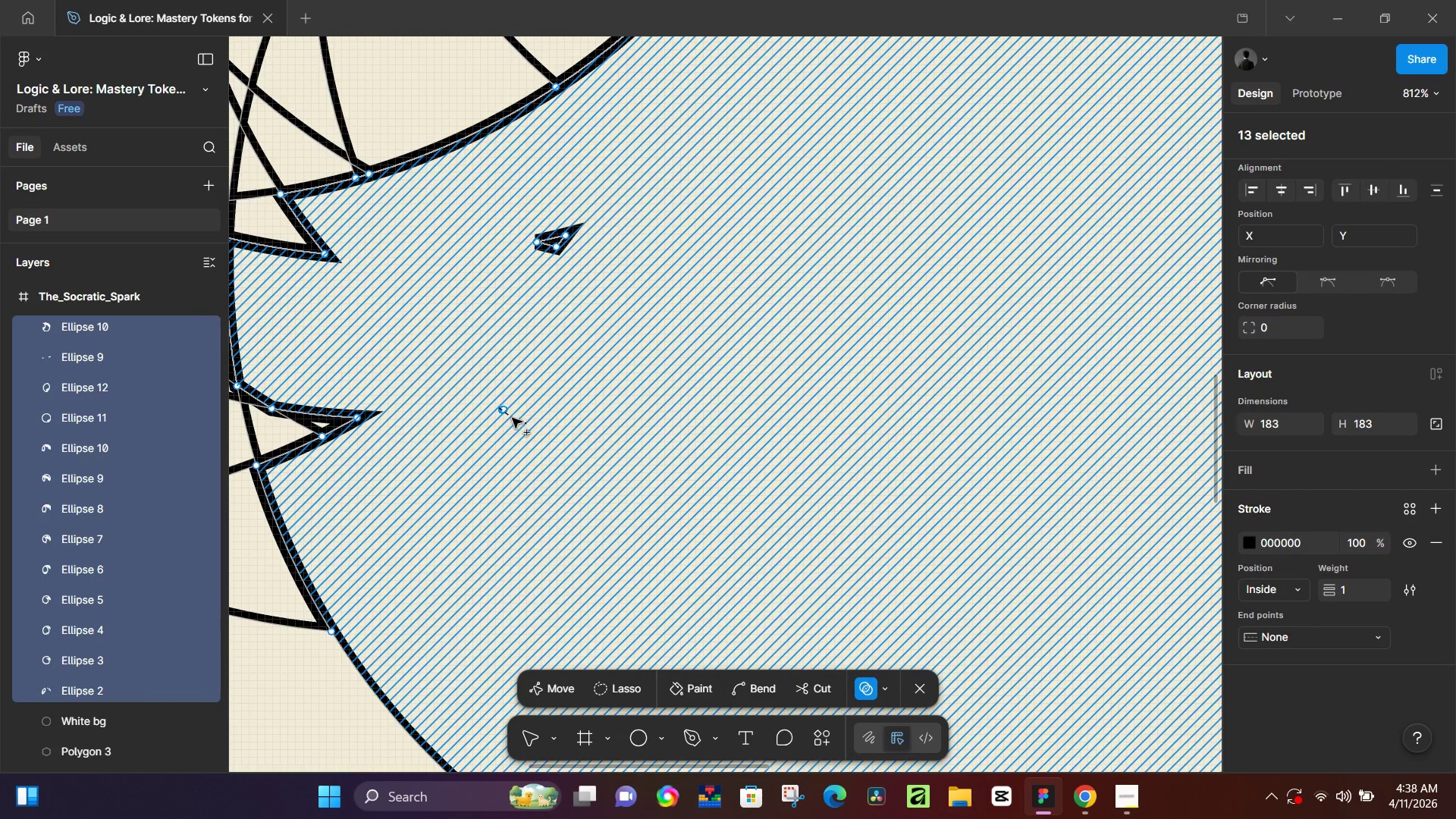 
hold_key(key=ControlLeft, duration=6.74)
left_click_drag(start_coordinate=[500, 407], to_coordinate=[527, 422])
 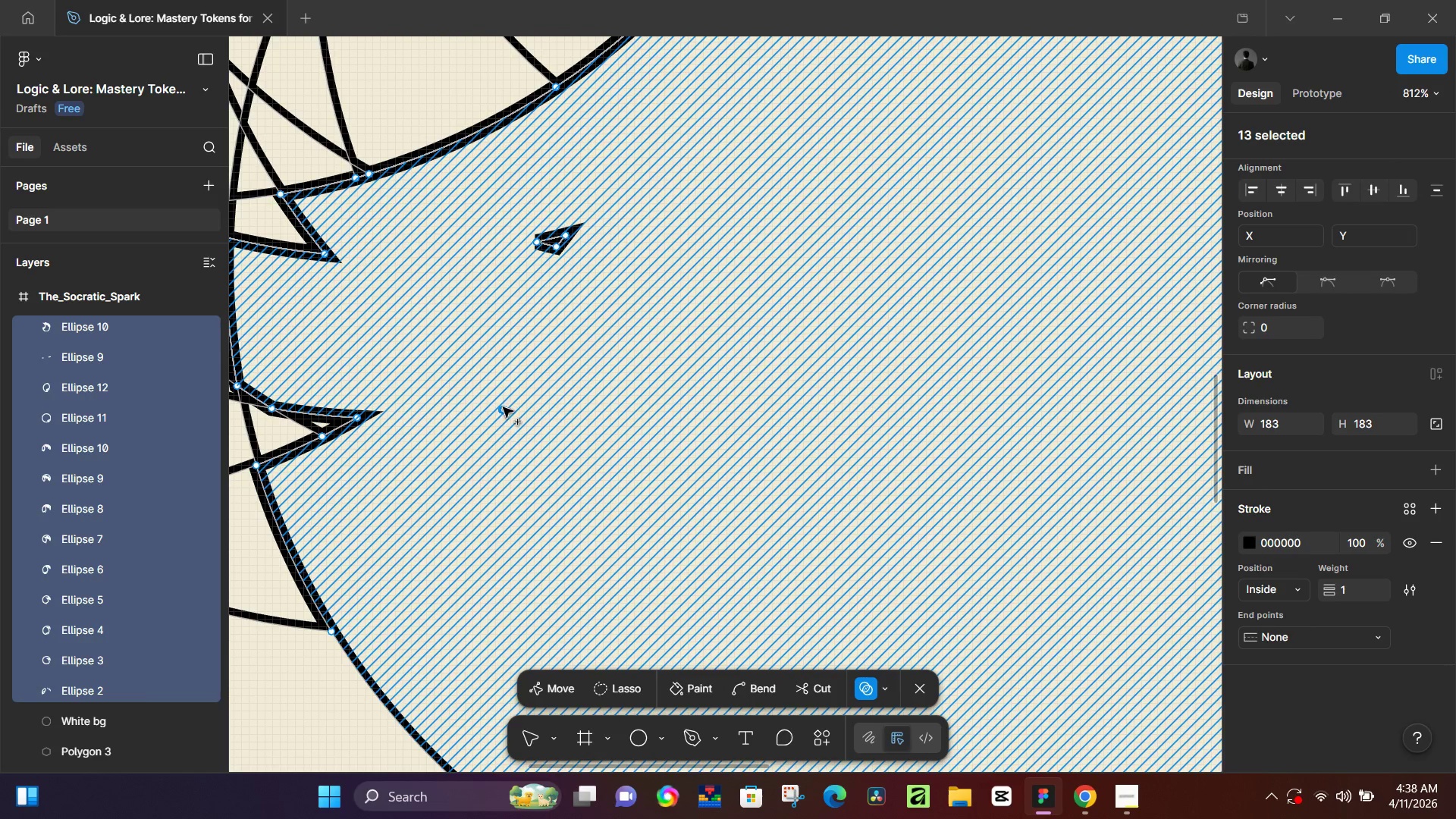 
scroll: coordinate [509, 372], scroll_direction: up, amount: 17.0
 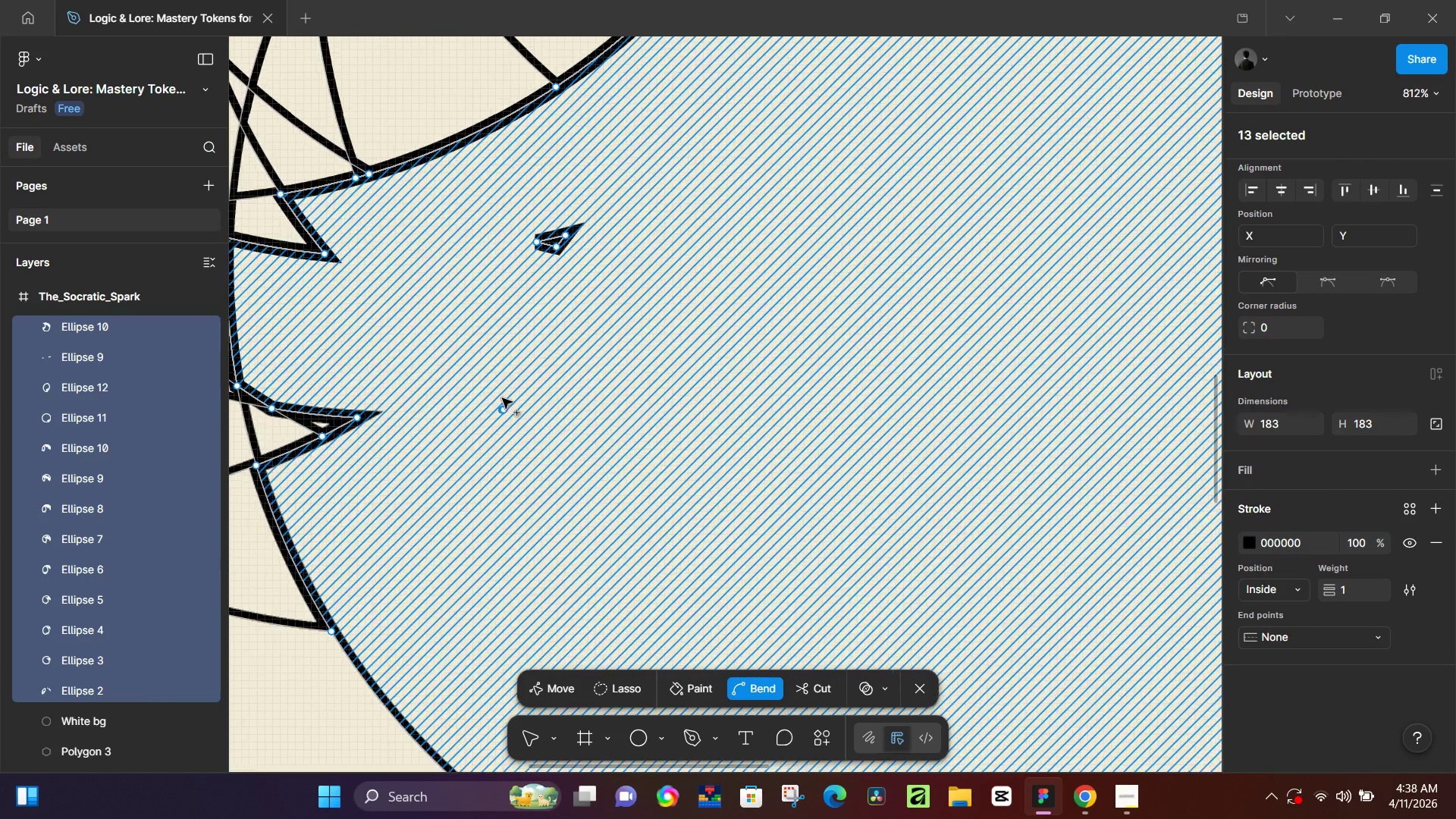 
left_click_drag(start_coordinate=[501, 407], to_coordinate=[519, 399])
 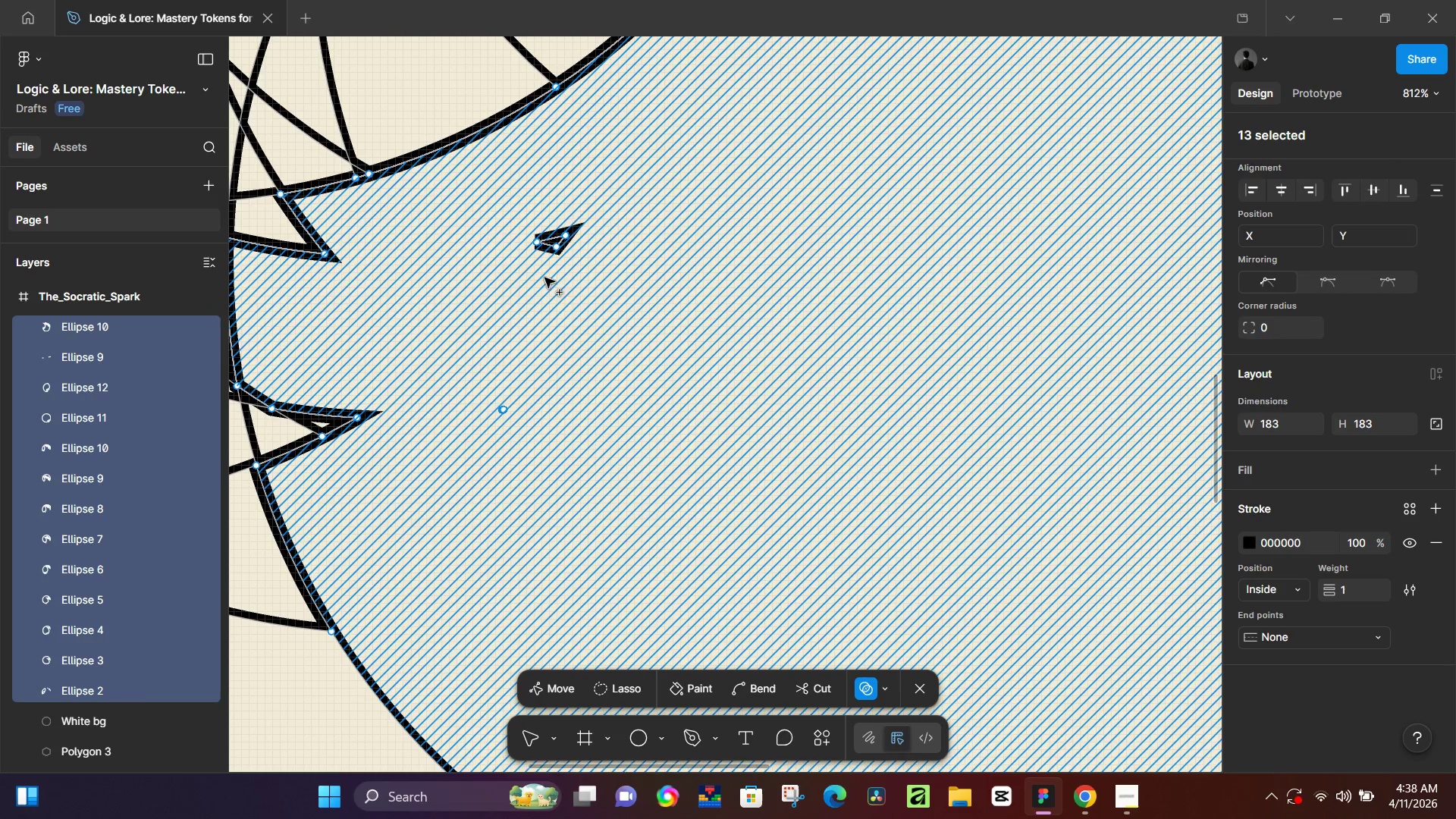 
left_click_drag(start_coordinate=[544, 278], to_coordinate=[563, 184])
 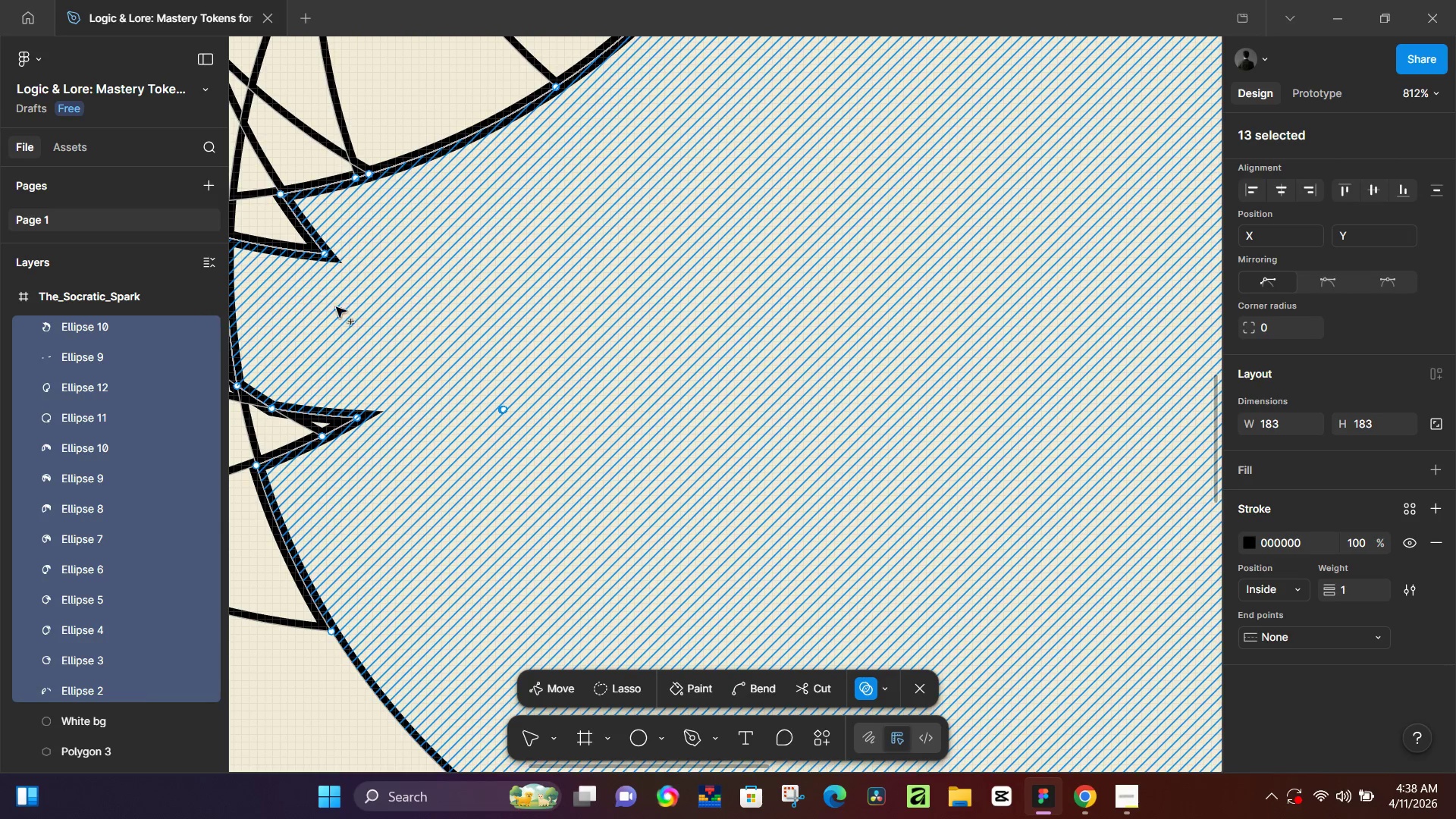 
hold_key(key=Space, duration=0.33)
 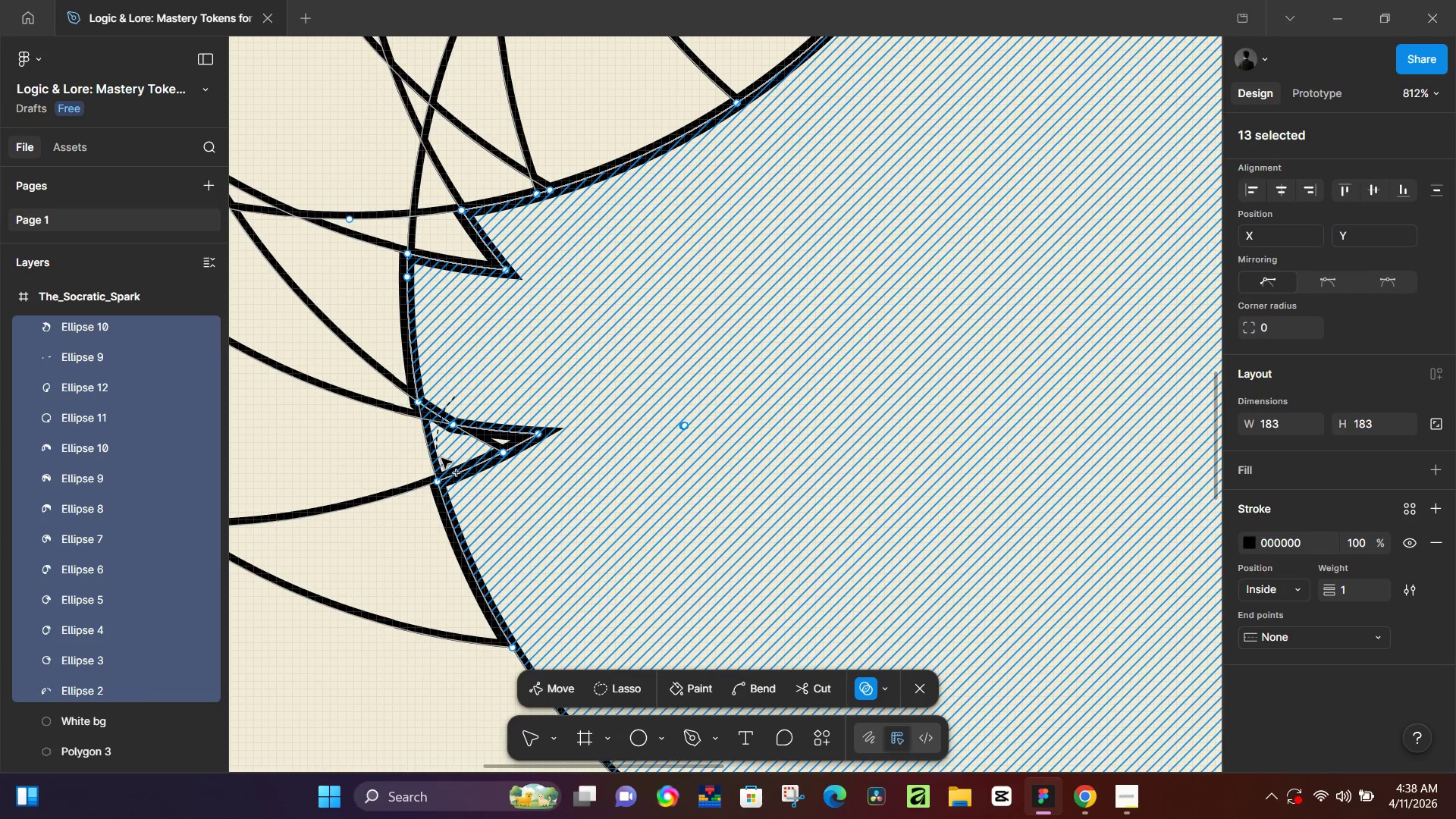 
left_click_drag(start_coordinate=[350, 337], to_coordinate=[532, 353])
 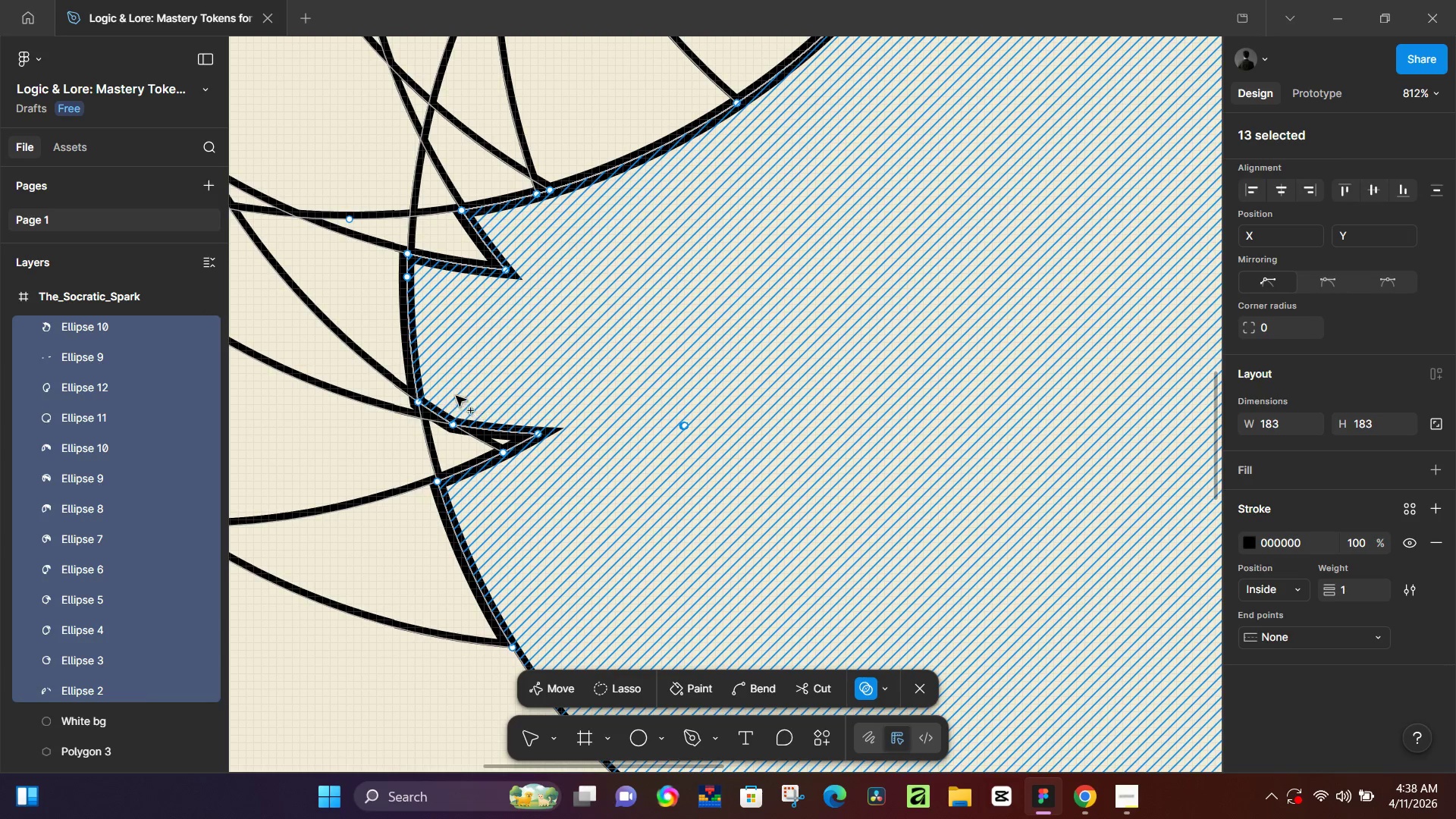 
left_click_drag(start_coordinate=[455, 396], to_coordinate=[441, 458])
 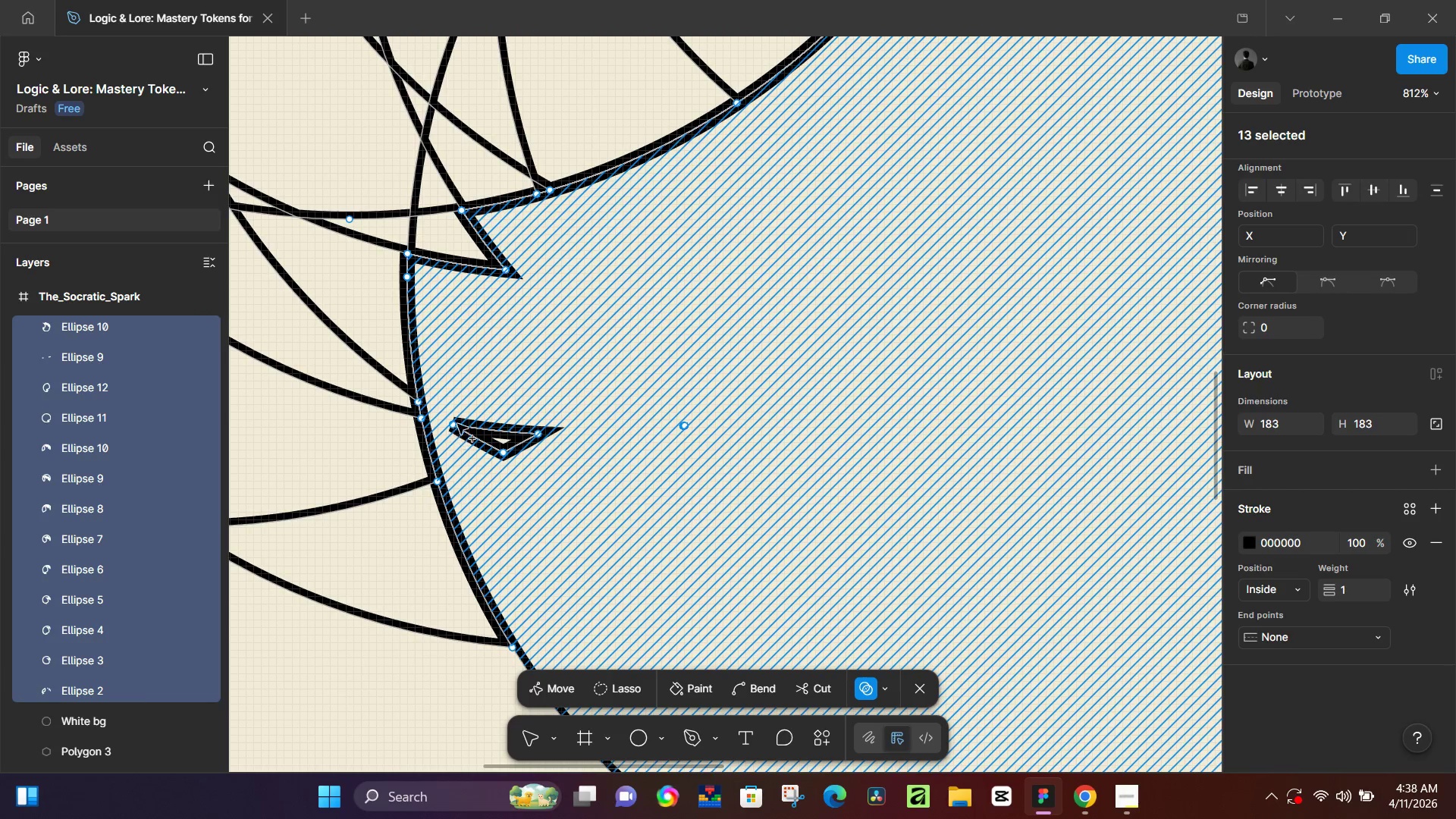 
left_click_drag(start_coordinate=[463, 406], to_coordinate=[479, 465])
 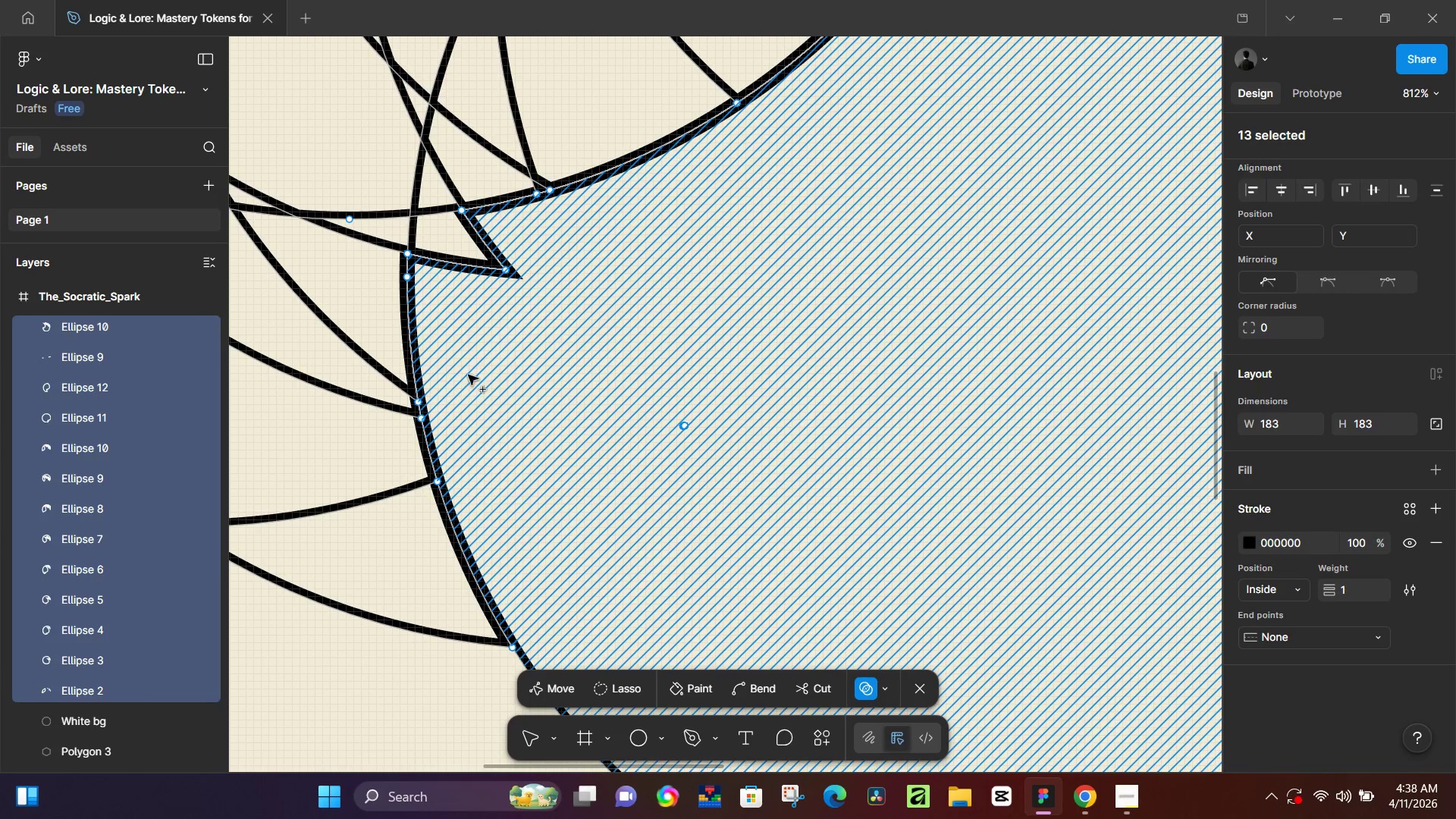 
left_click_drag(start_coordinate=[464, 347], to_coordinate=[475, 235])
 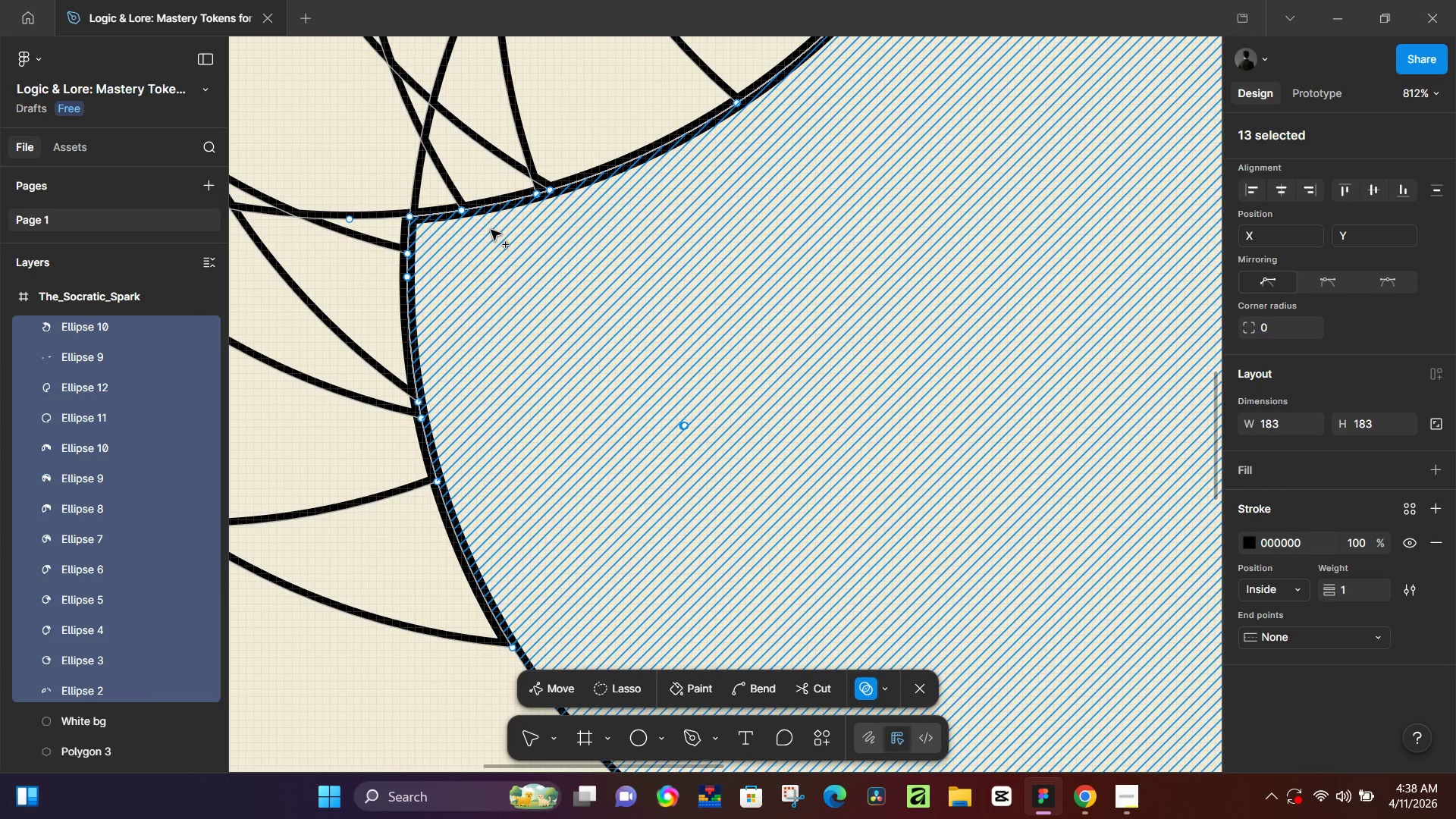 
hold_key(key=ControlLeft, duration=0.91)
scroll: coordinate [543, 285], scroll_direction: down, amount: 13.0
 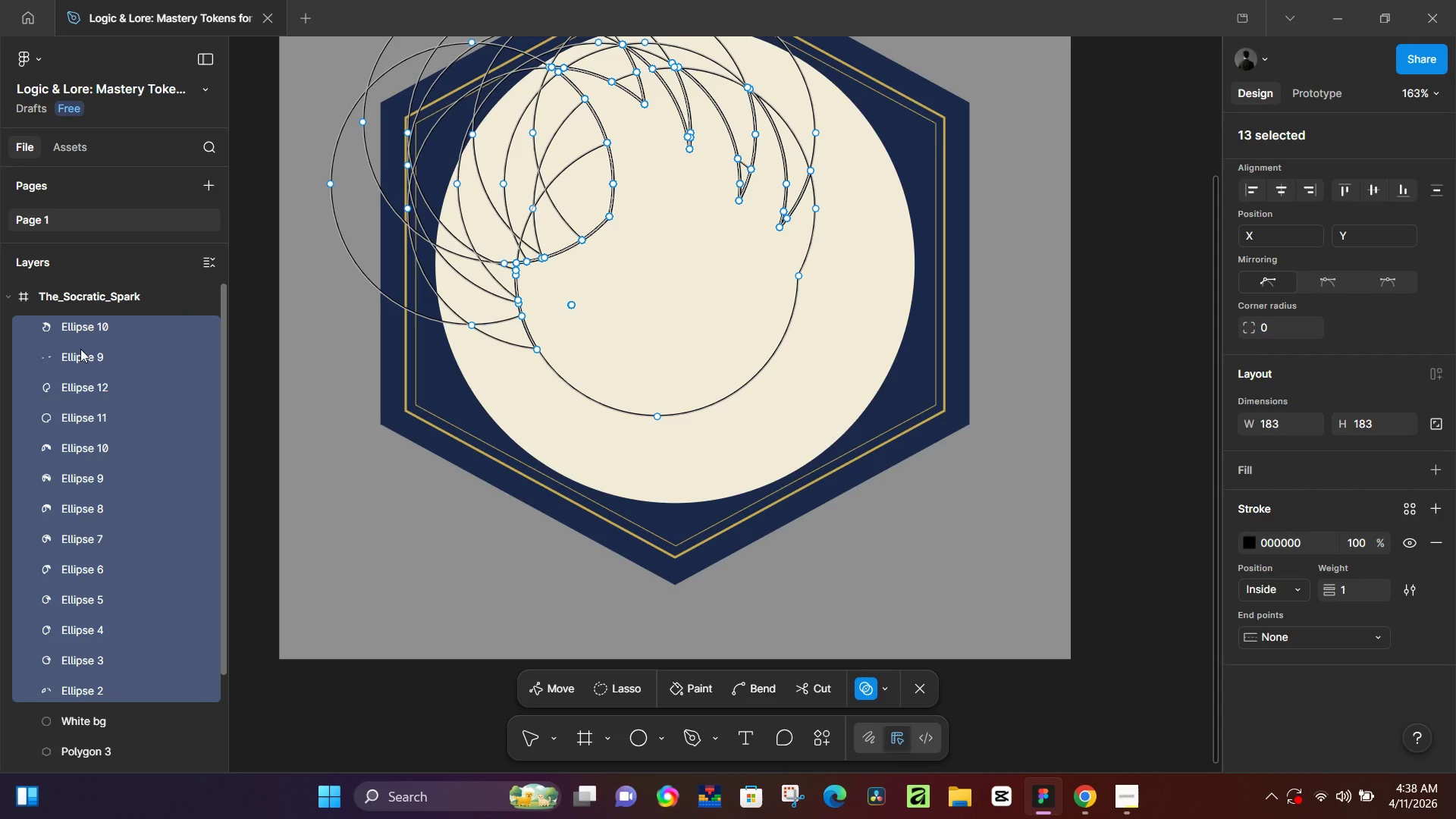 
hold_key(key=ShiftLeft, duration=0.44)
 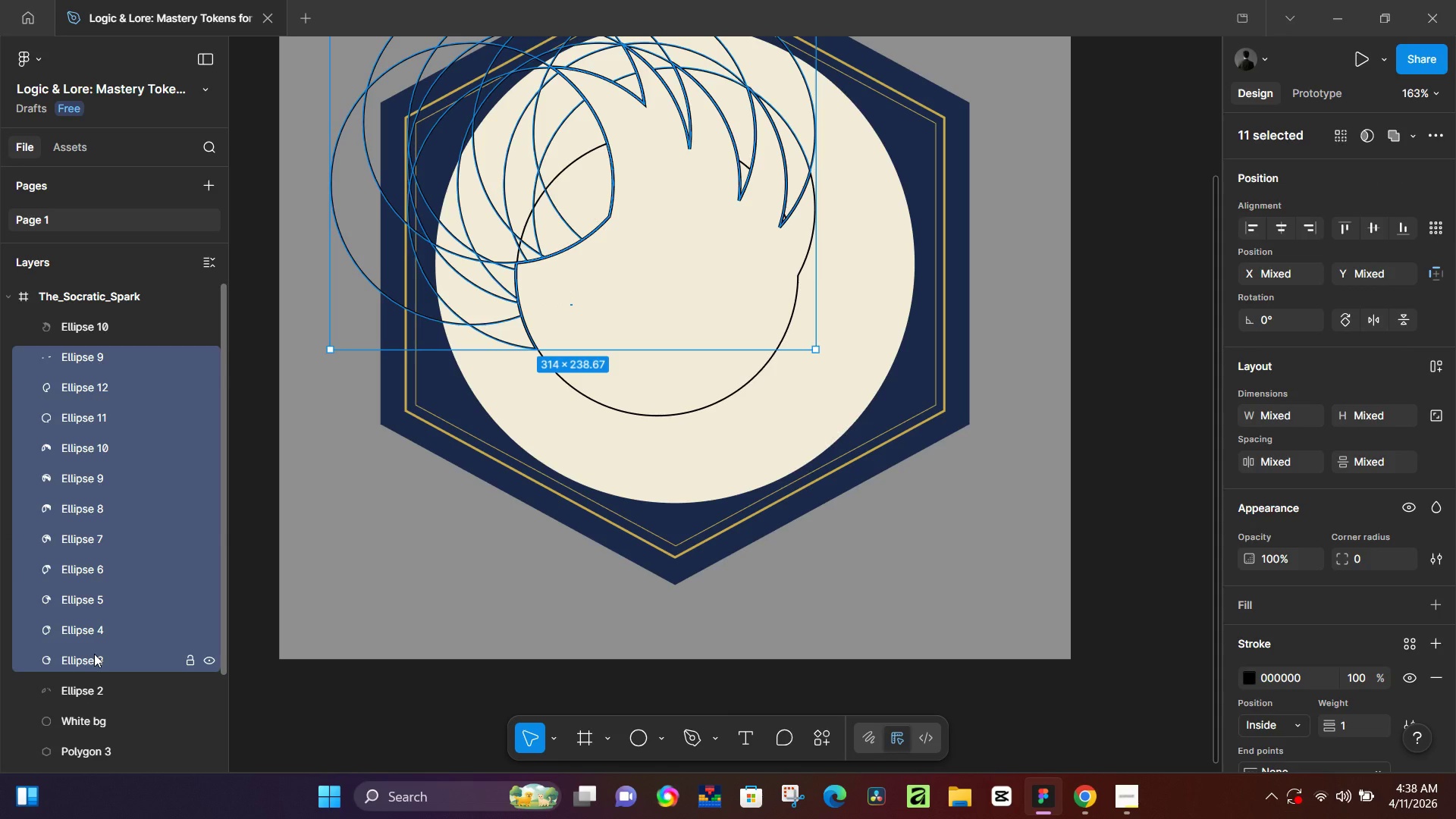 
key(Backspace)
 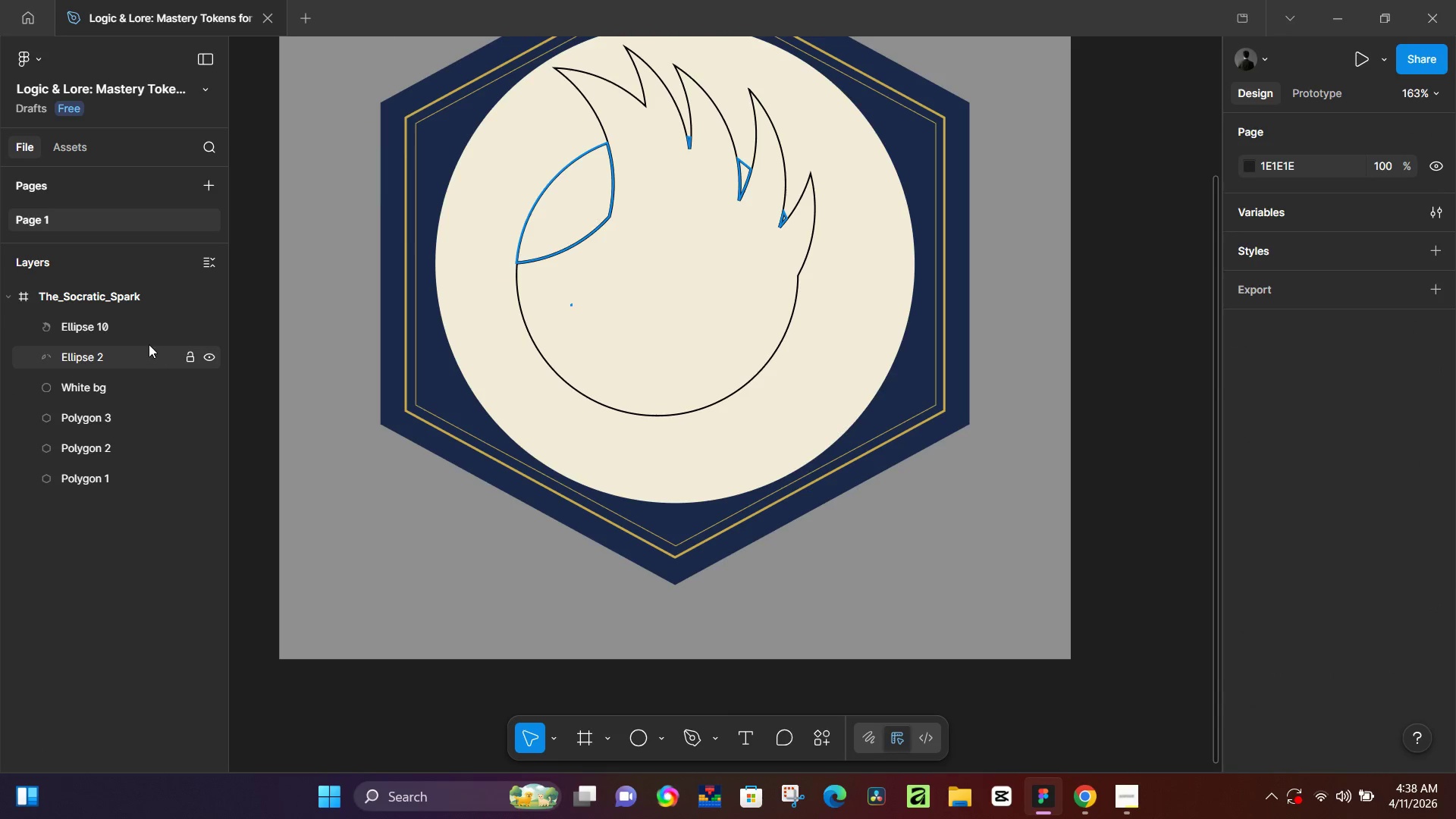 
left_click([120, 356])
 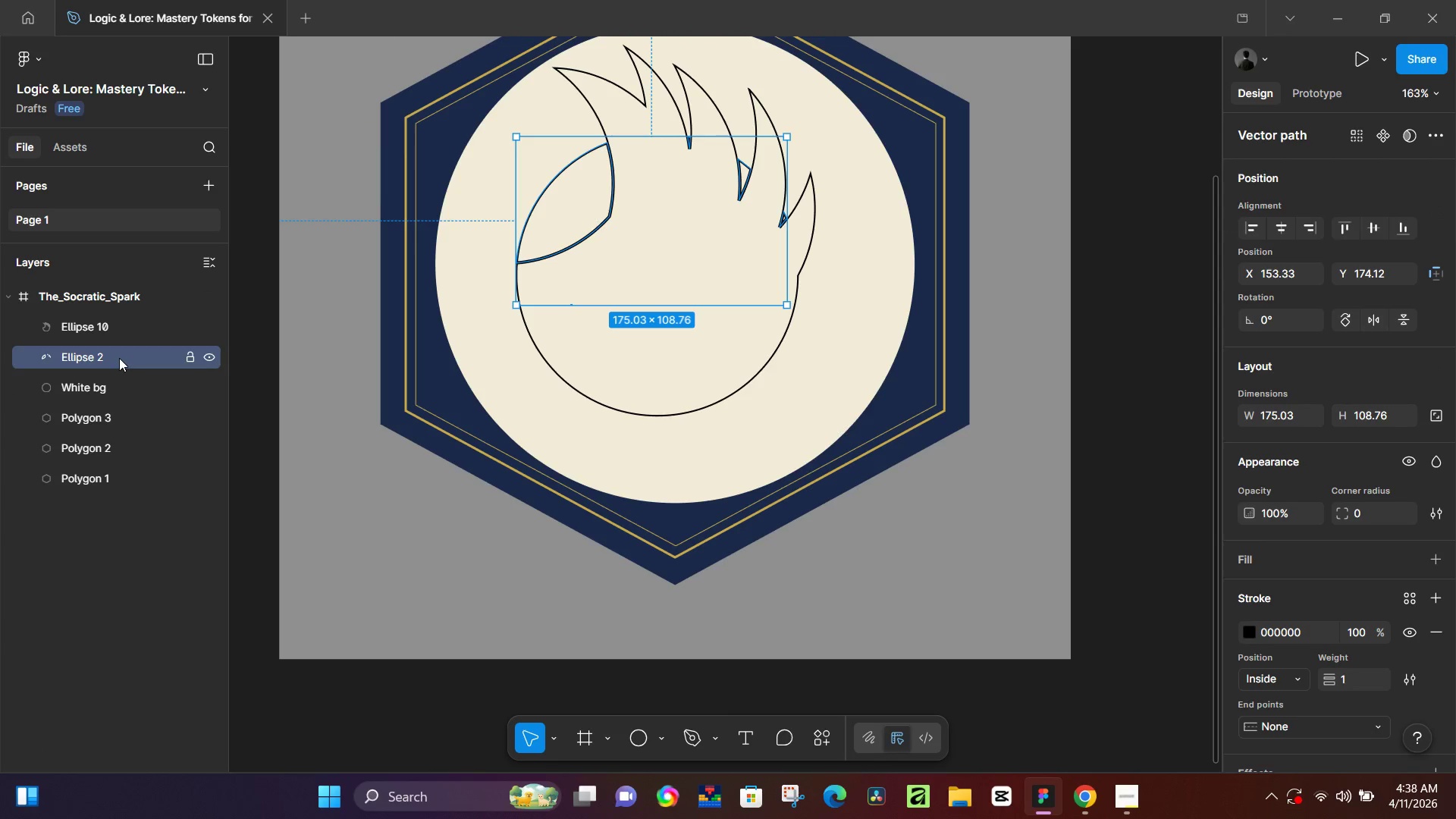 
key(Backspace)
 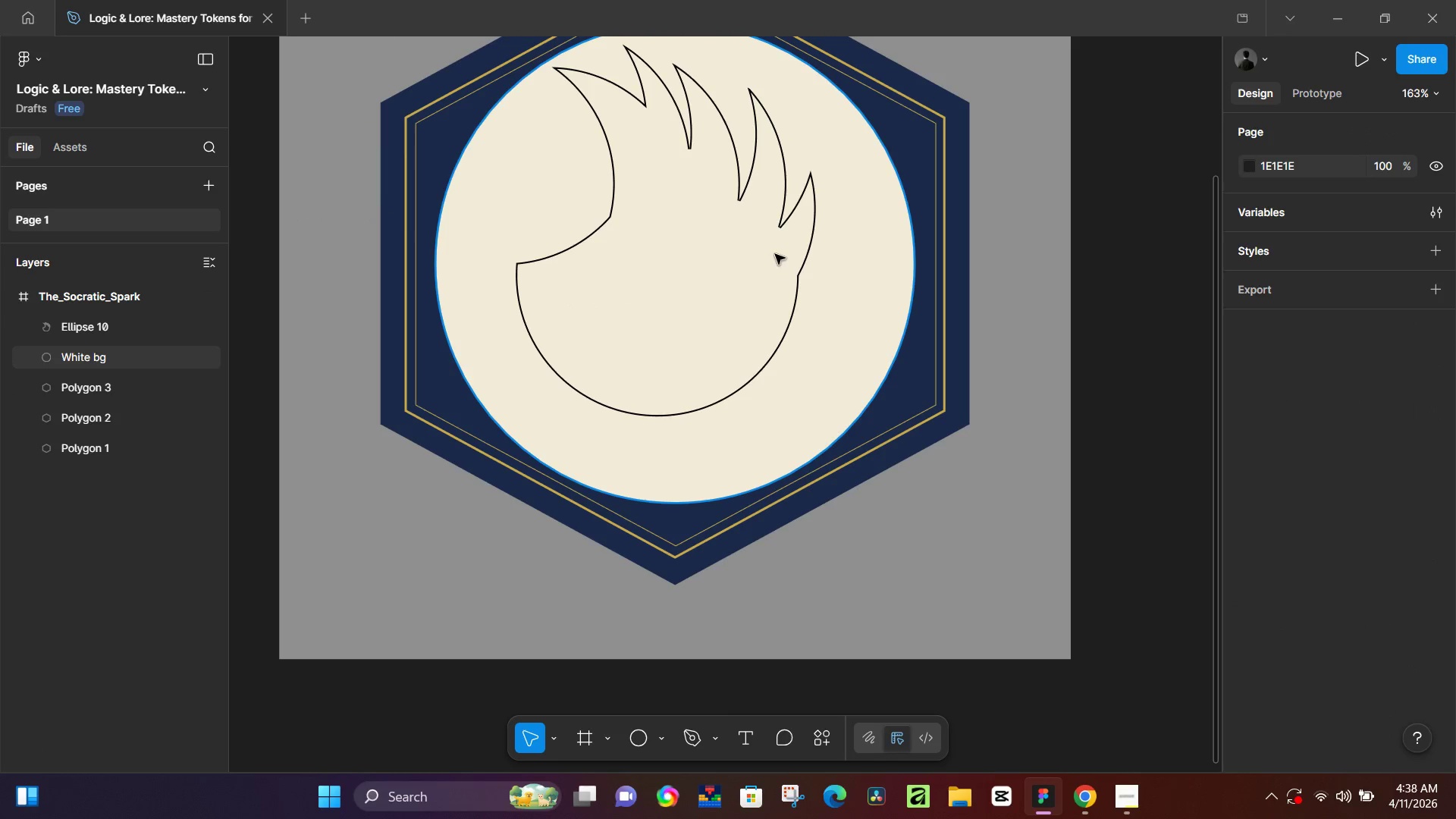 
left_click([807, 257])
 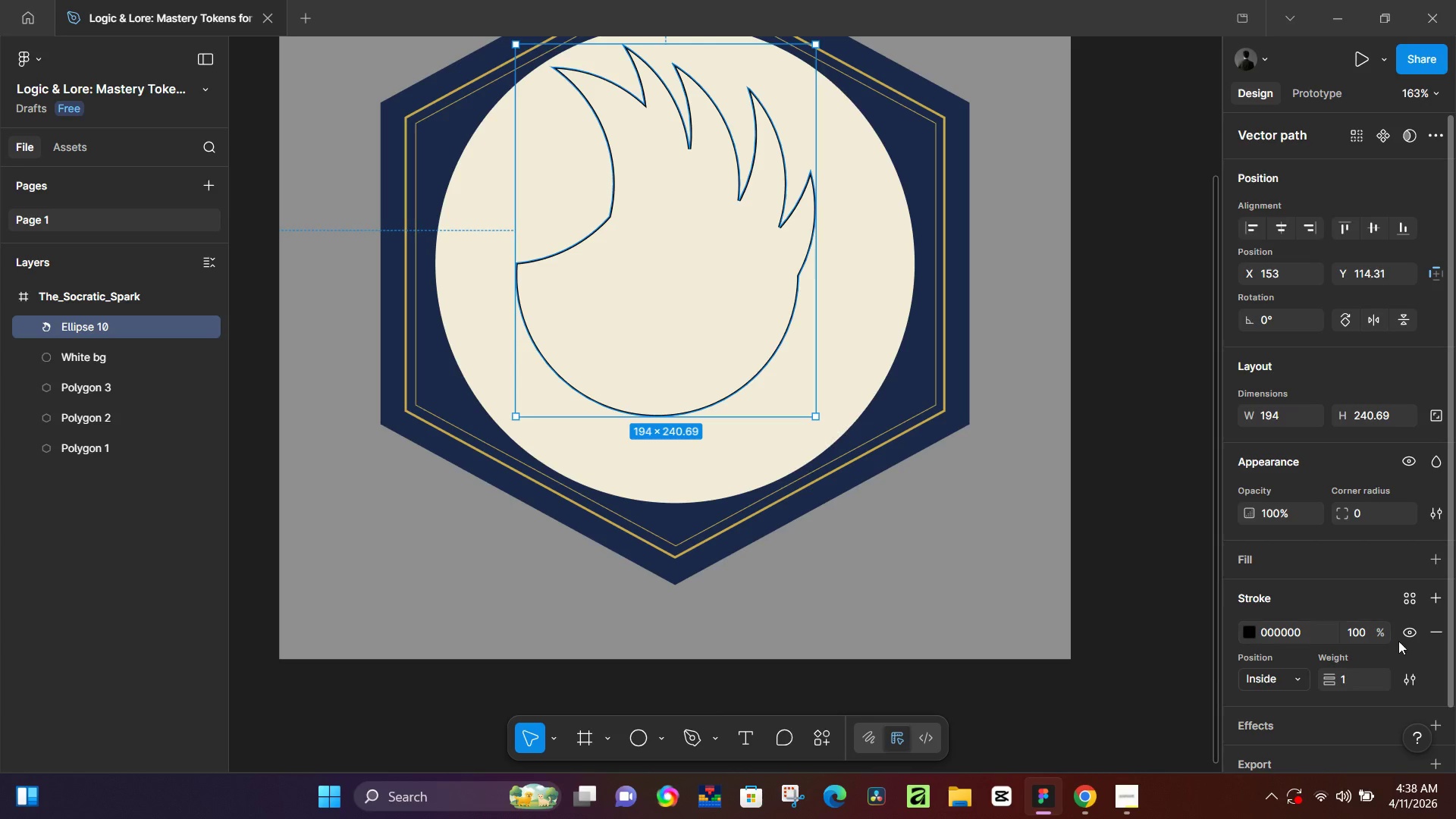 
left_click([1429, 632])
 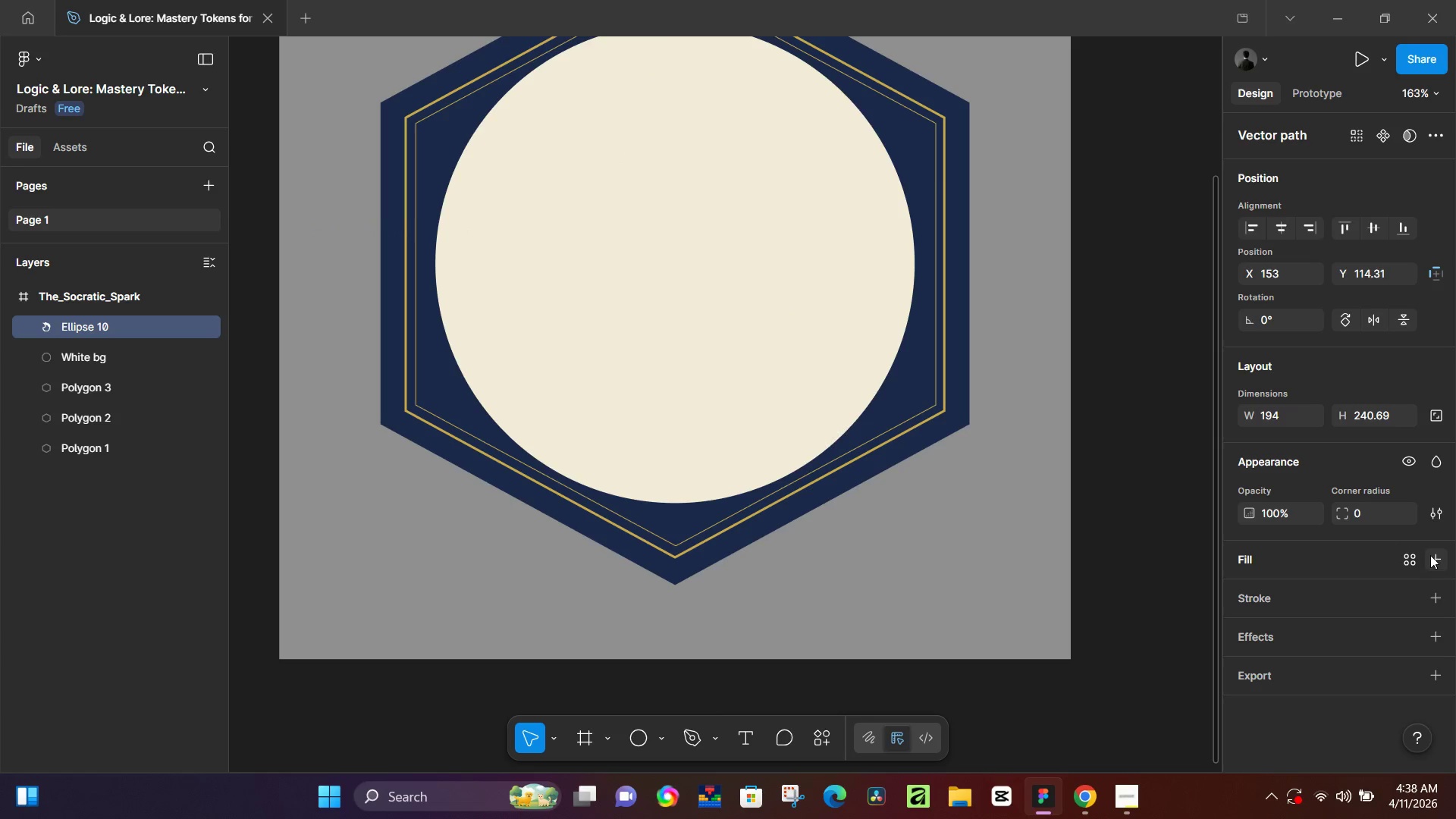 
left_click([1432, 556])
 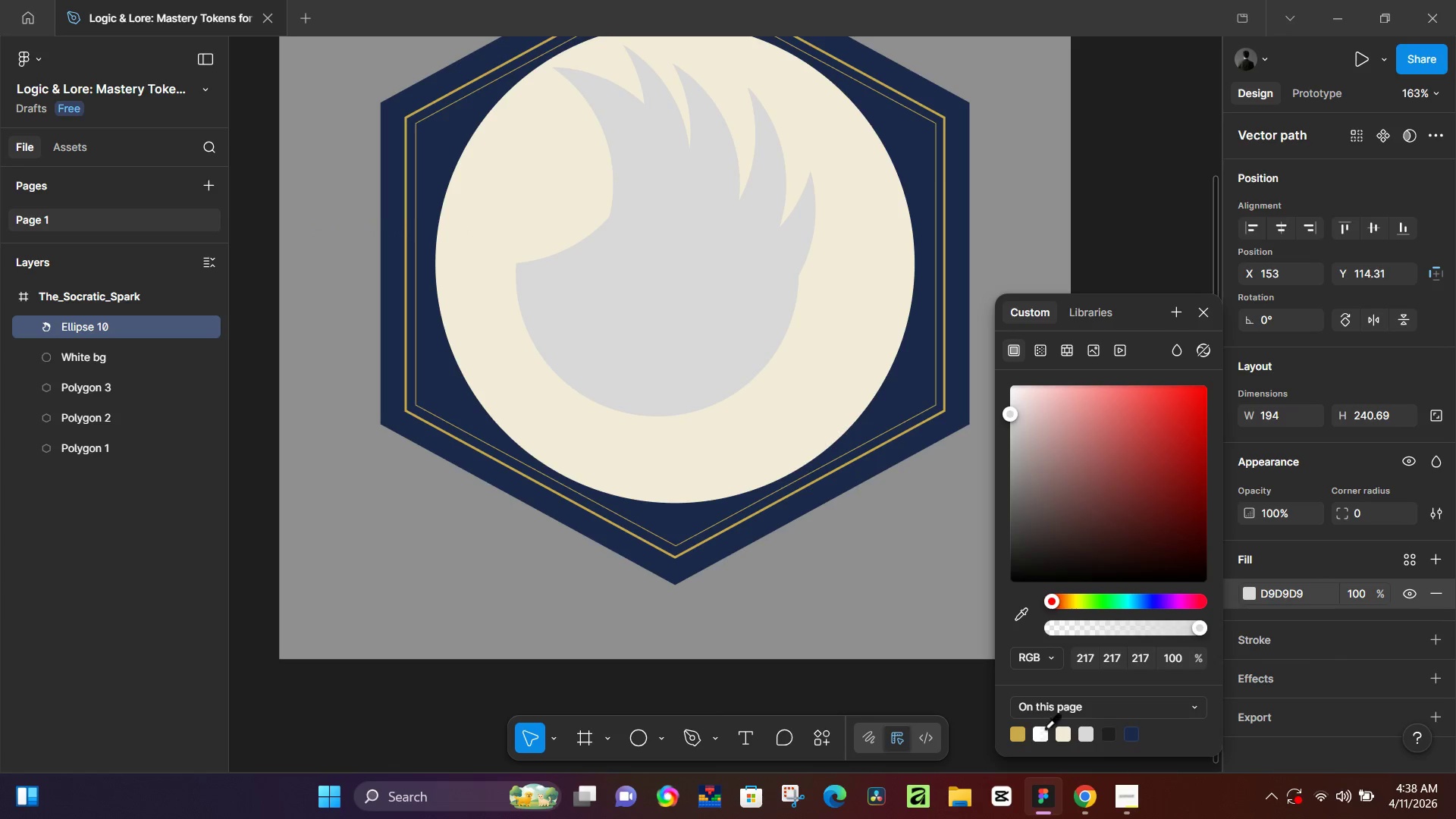 
left_click([1015, 736])
 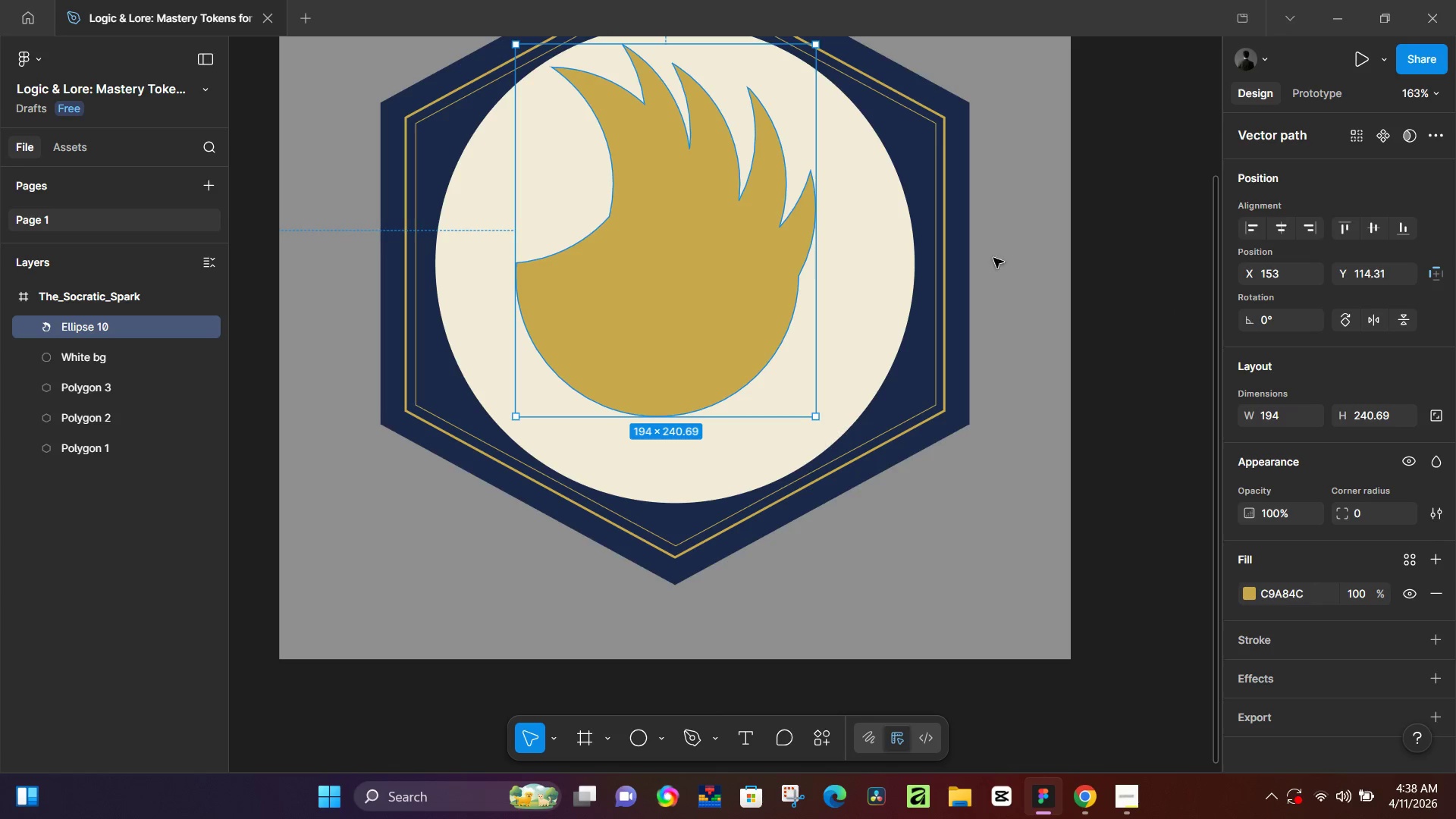 
left_click_drag(start_coordinate=[718, 220], to_coordinate=[733, 269])
 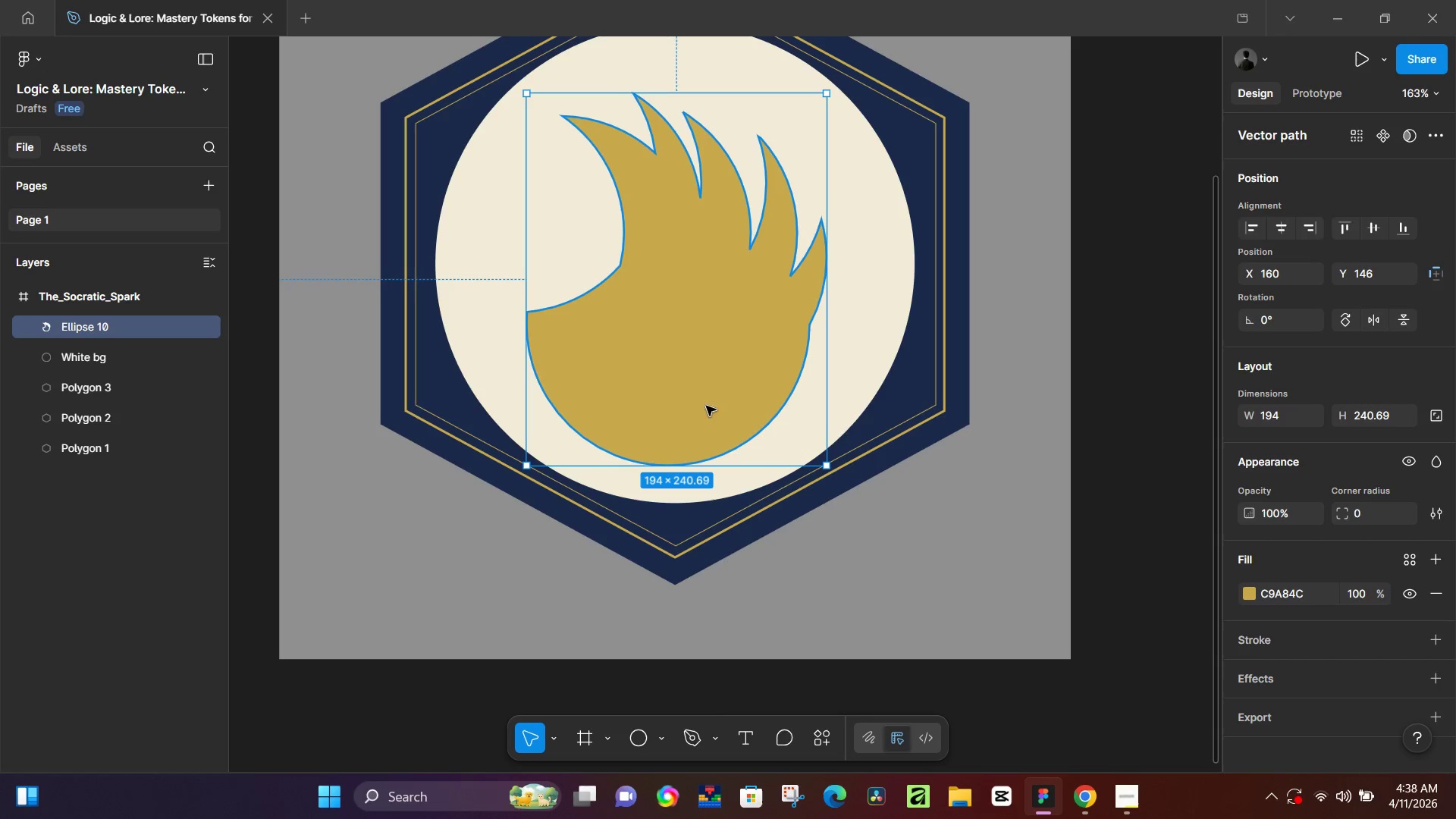 
double_click([619, 263])
 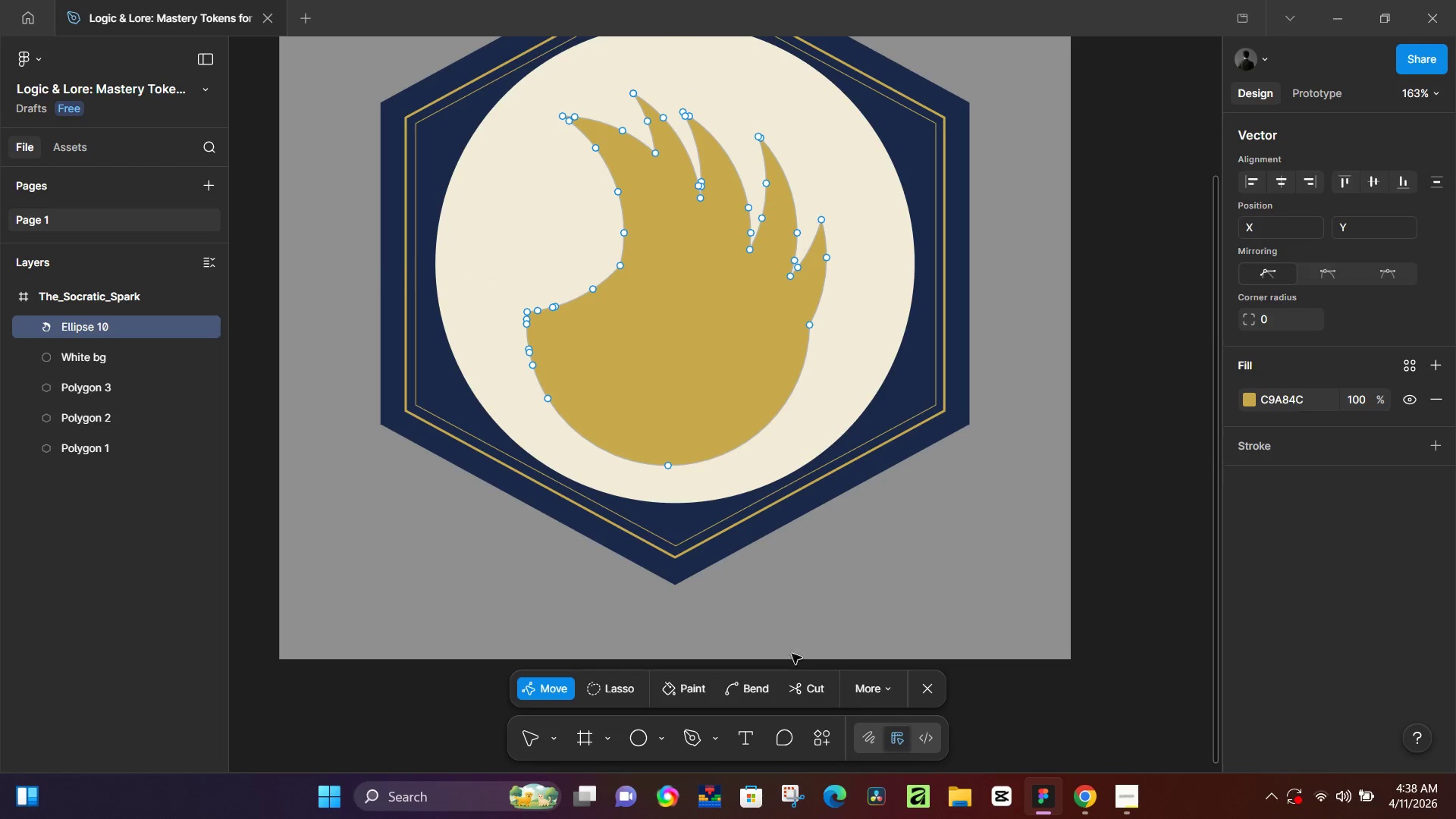 
left_click([751, 680])
 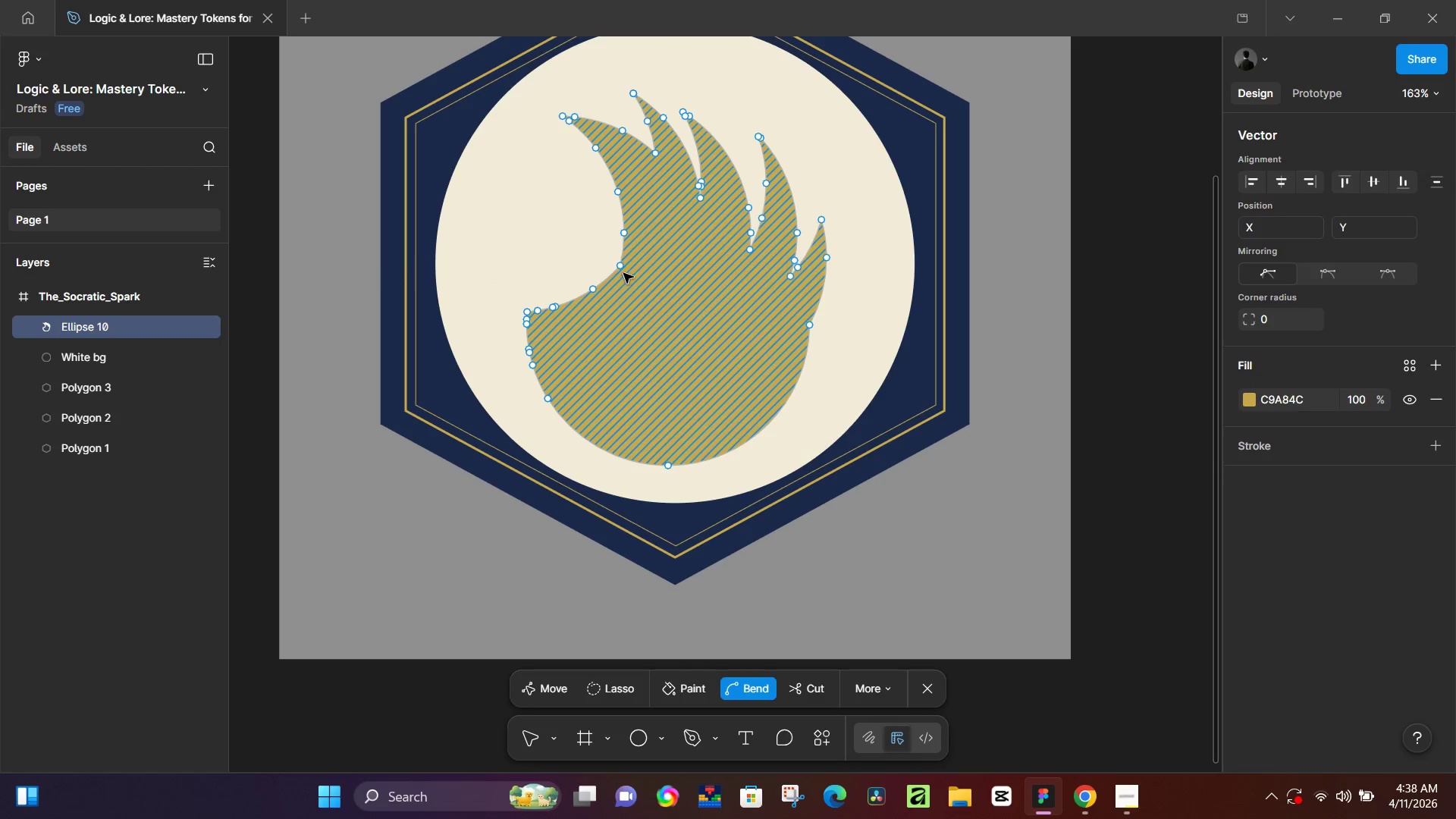 
left_click([623, 268])
 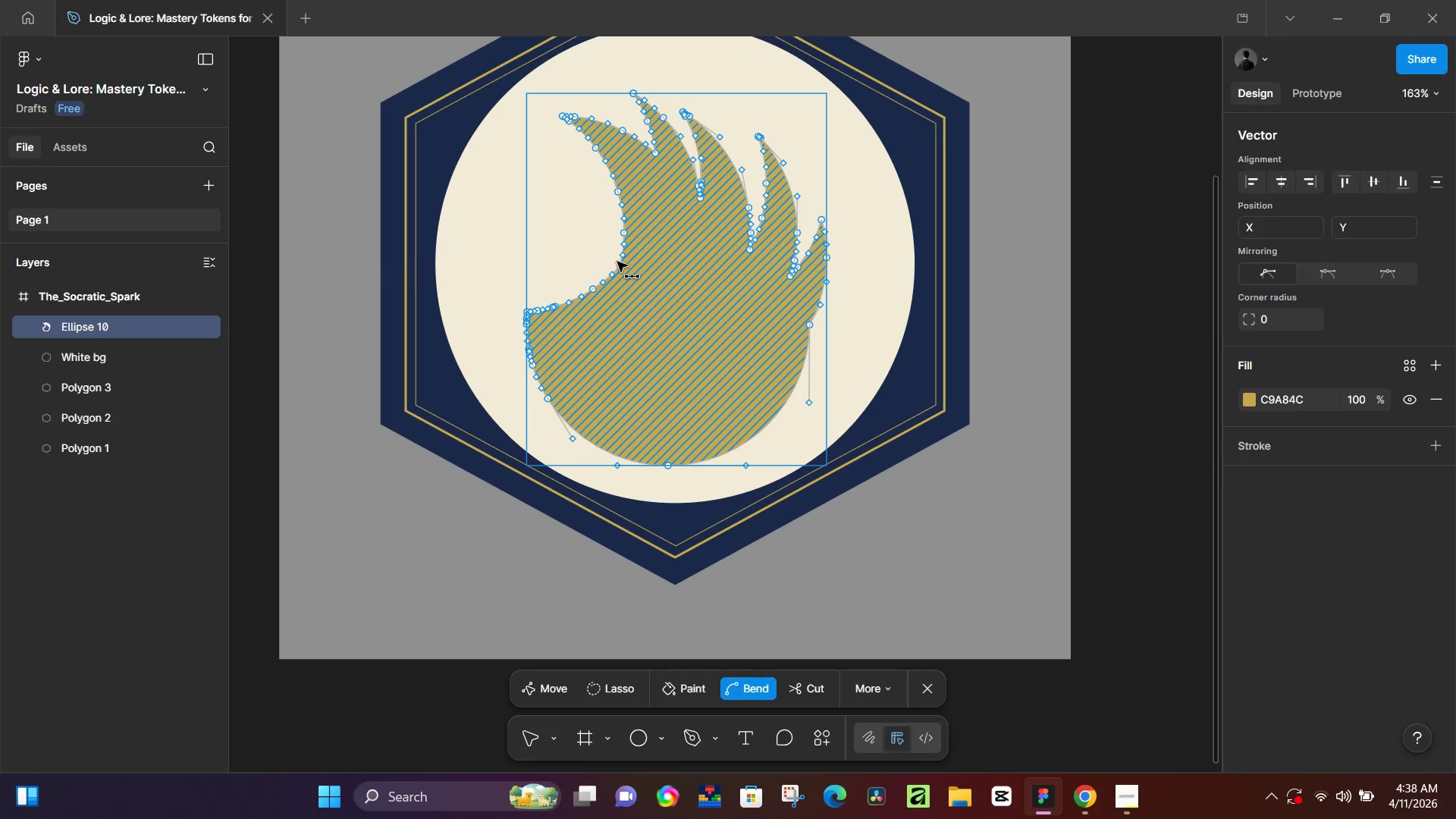 
left_click([619, 265])
 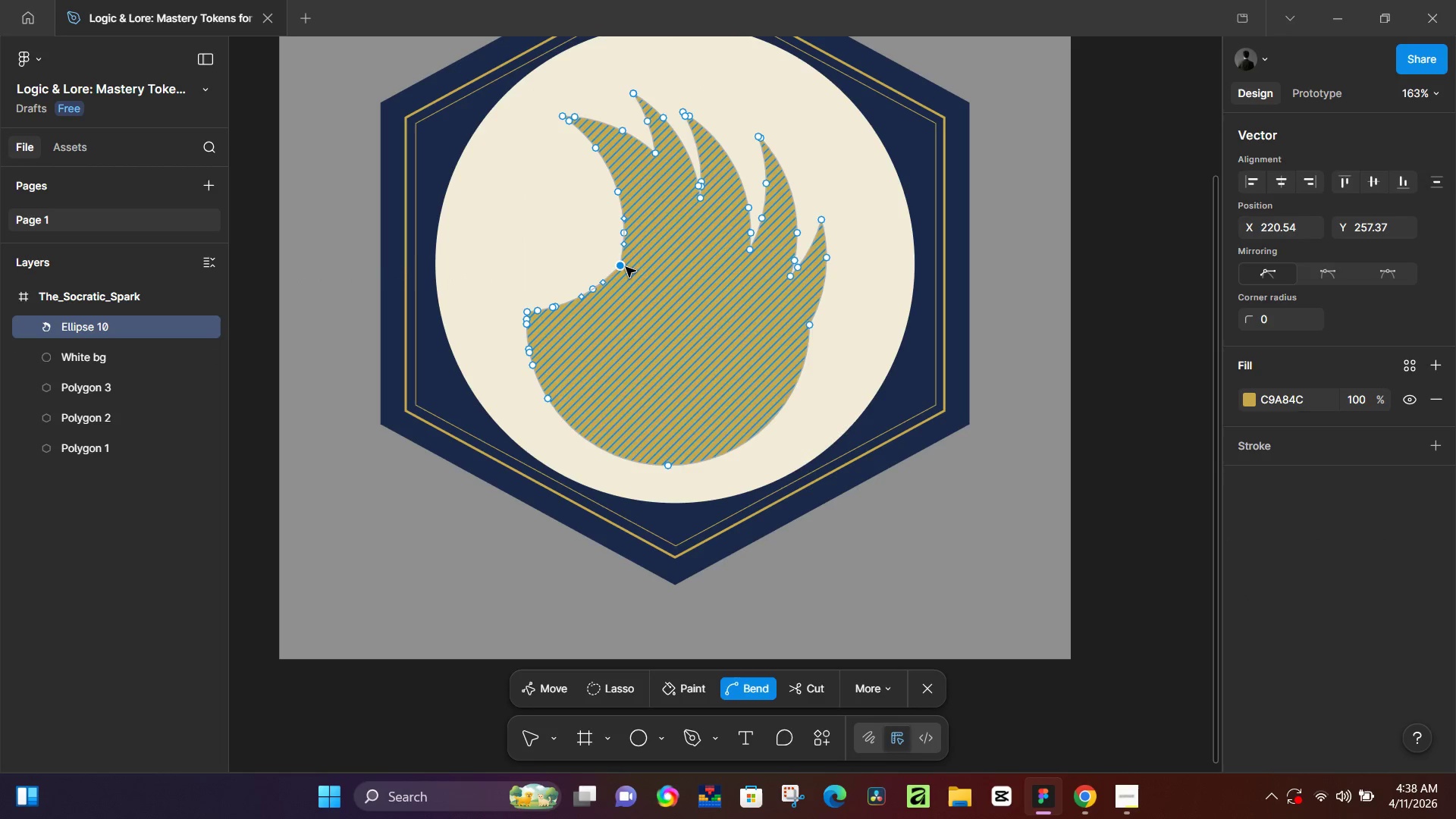 
hold_key(key=ControlLeft, duration=0.83)
scroll: coordinate [664, 271], scroll_direction: up, amount: 14.0
 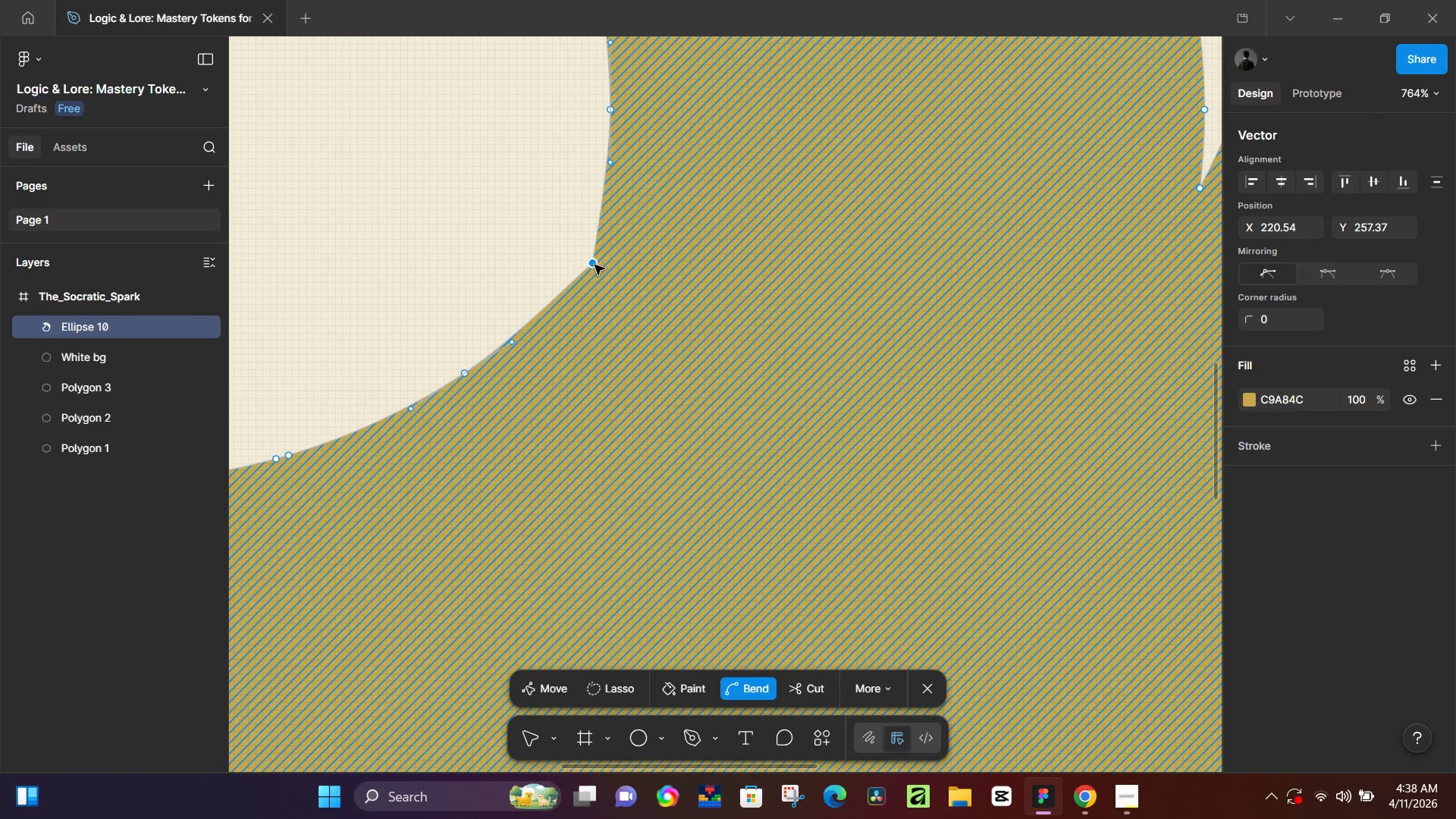 
left_click([593, 265])
 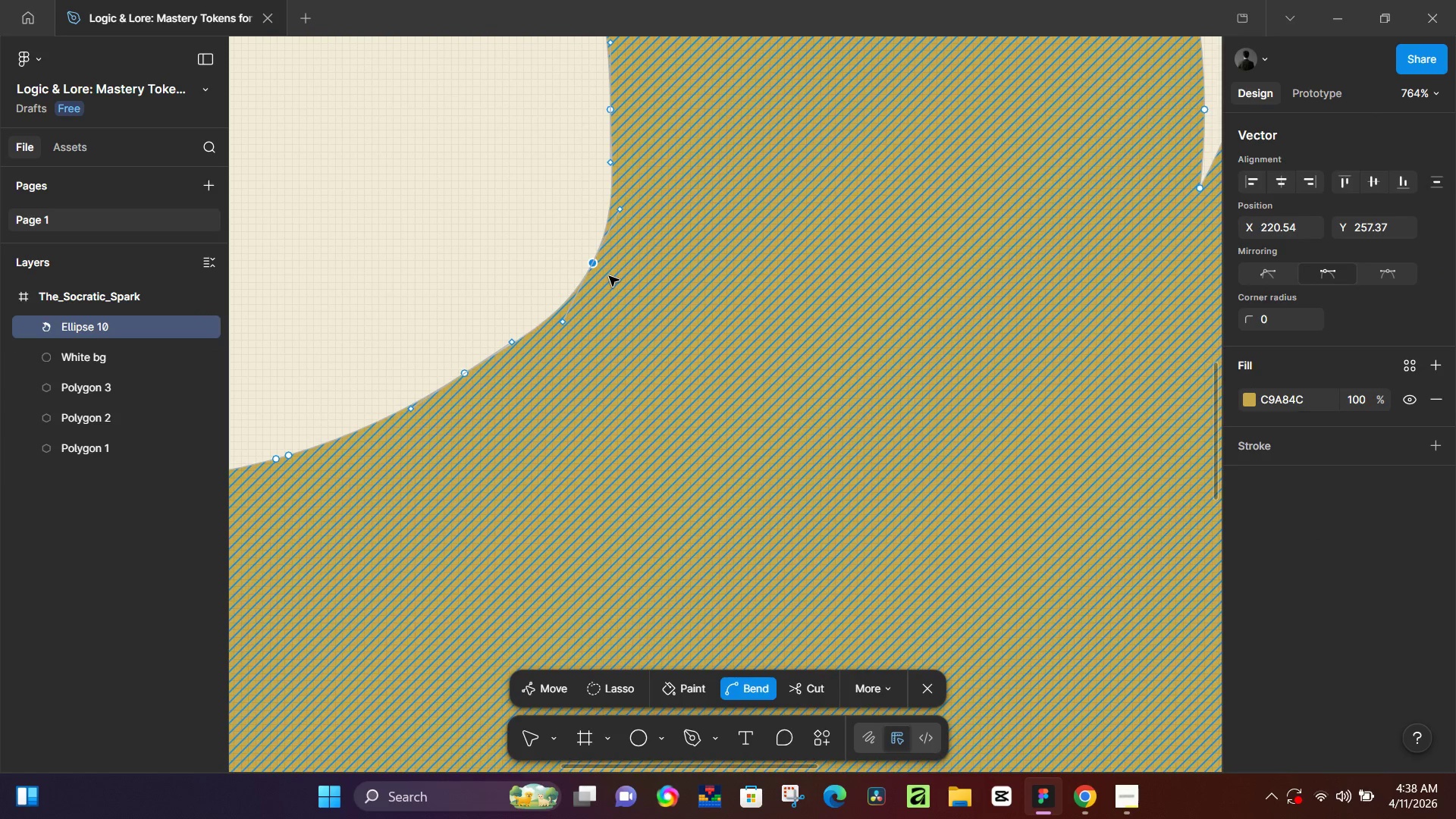 
hold_key(key=ControlLeft, duration=1.5)
scroll: coordinate [648, 310], scroll_direction: down, amount: 12.0
 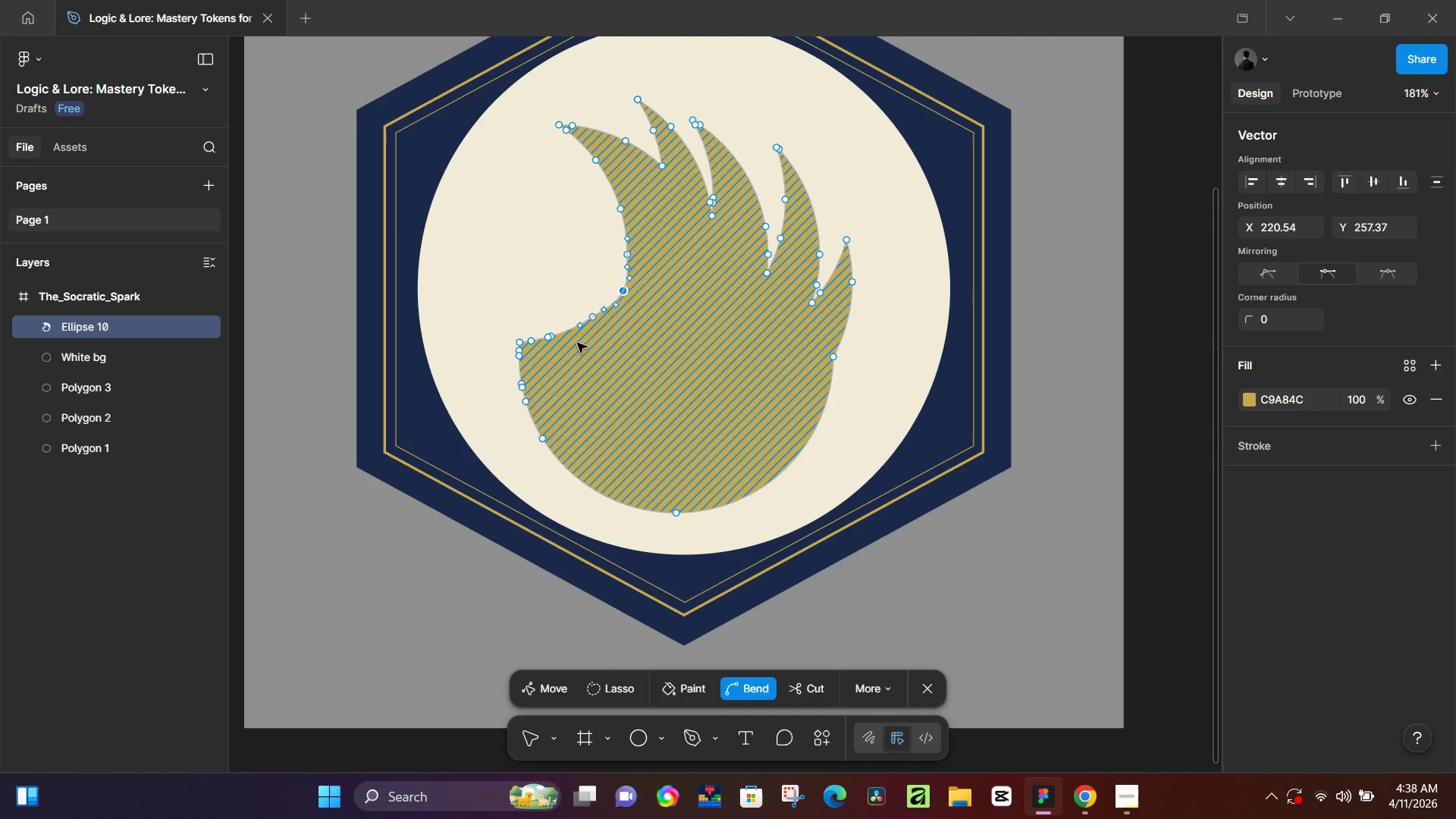 
hold_key(key=ControlLeft, duration=0.41)
 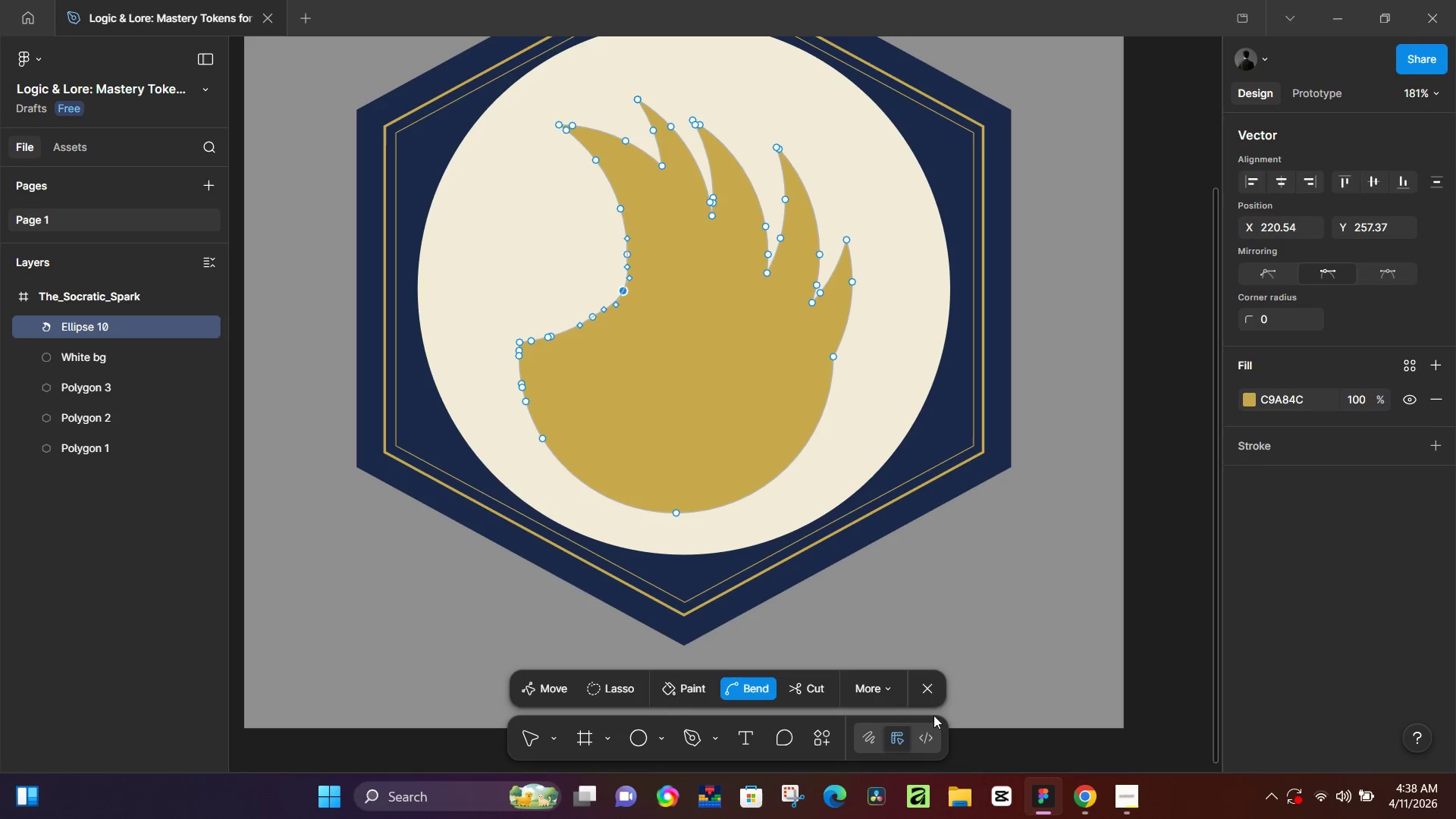 
left_click([931, 692])
 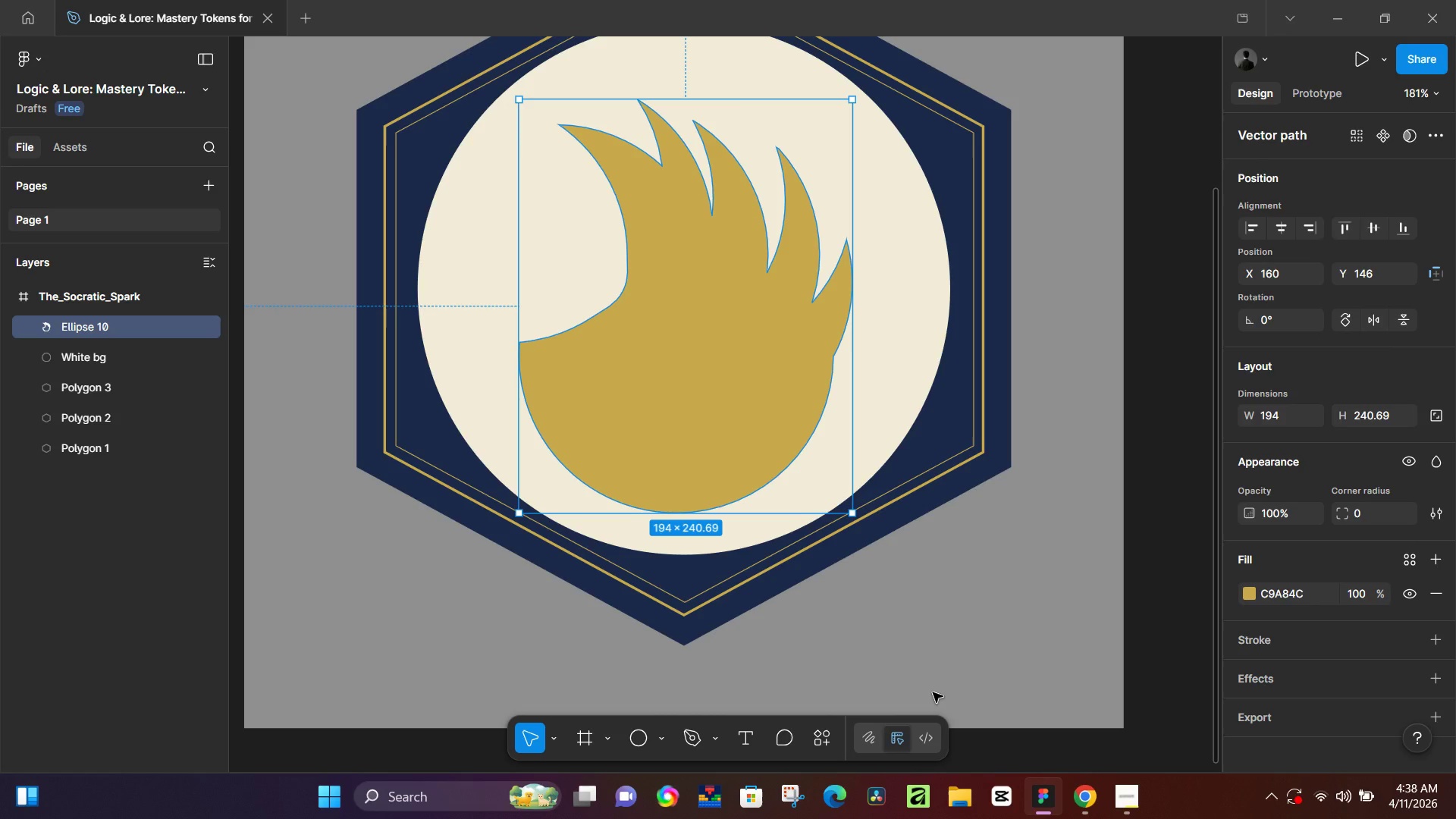 
wait(5.97)
 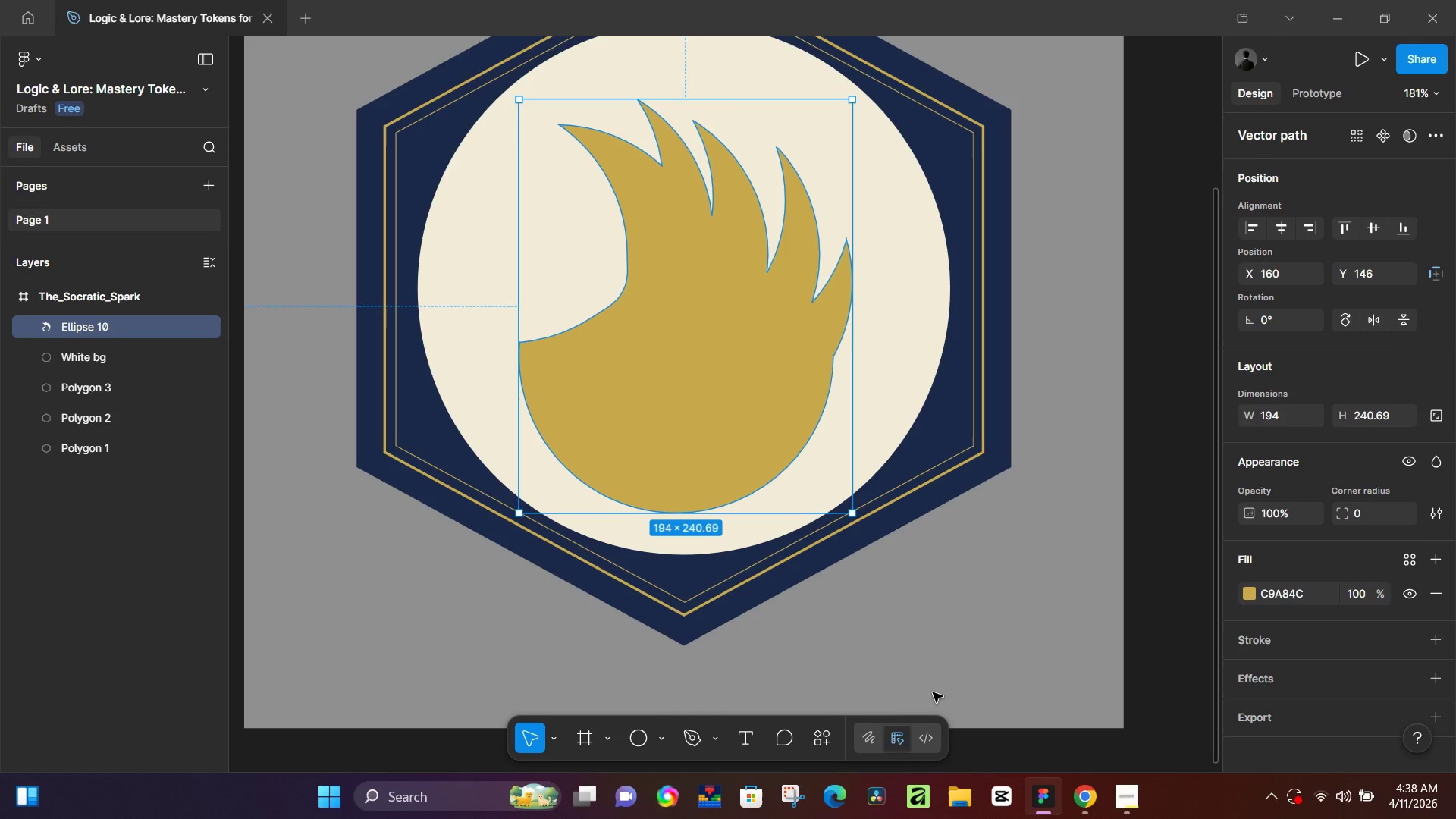 
left_click([1280, 227])
 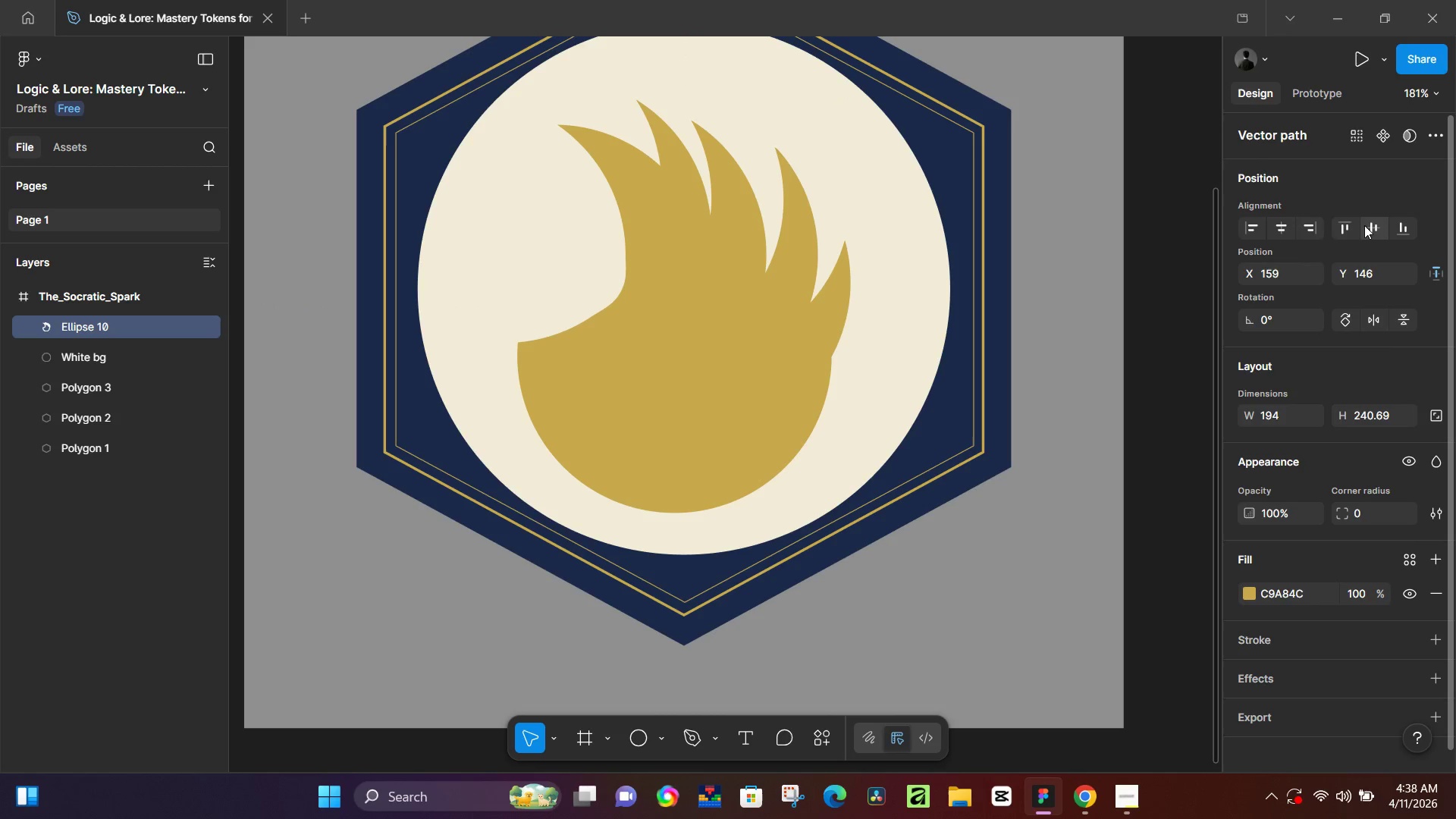 
left_click([1367, 227])
 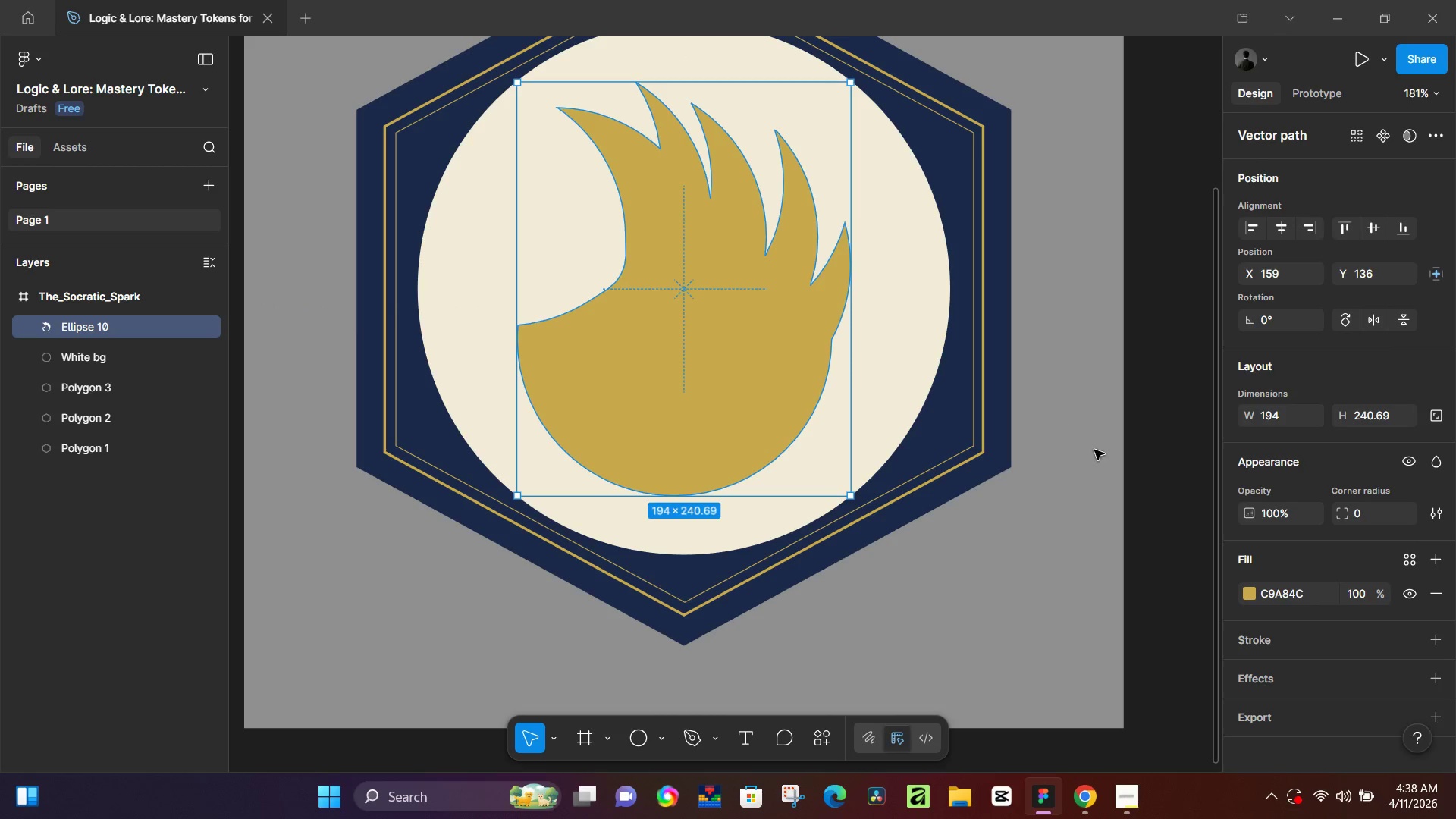 
left_click([1139, 388])
 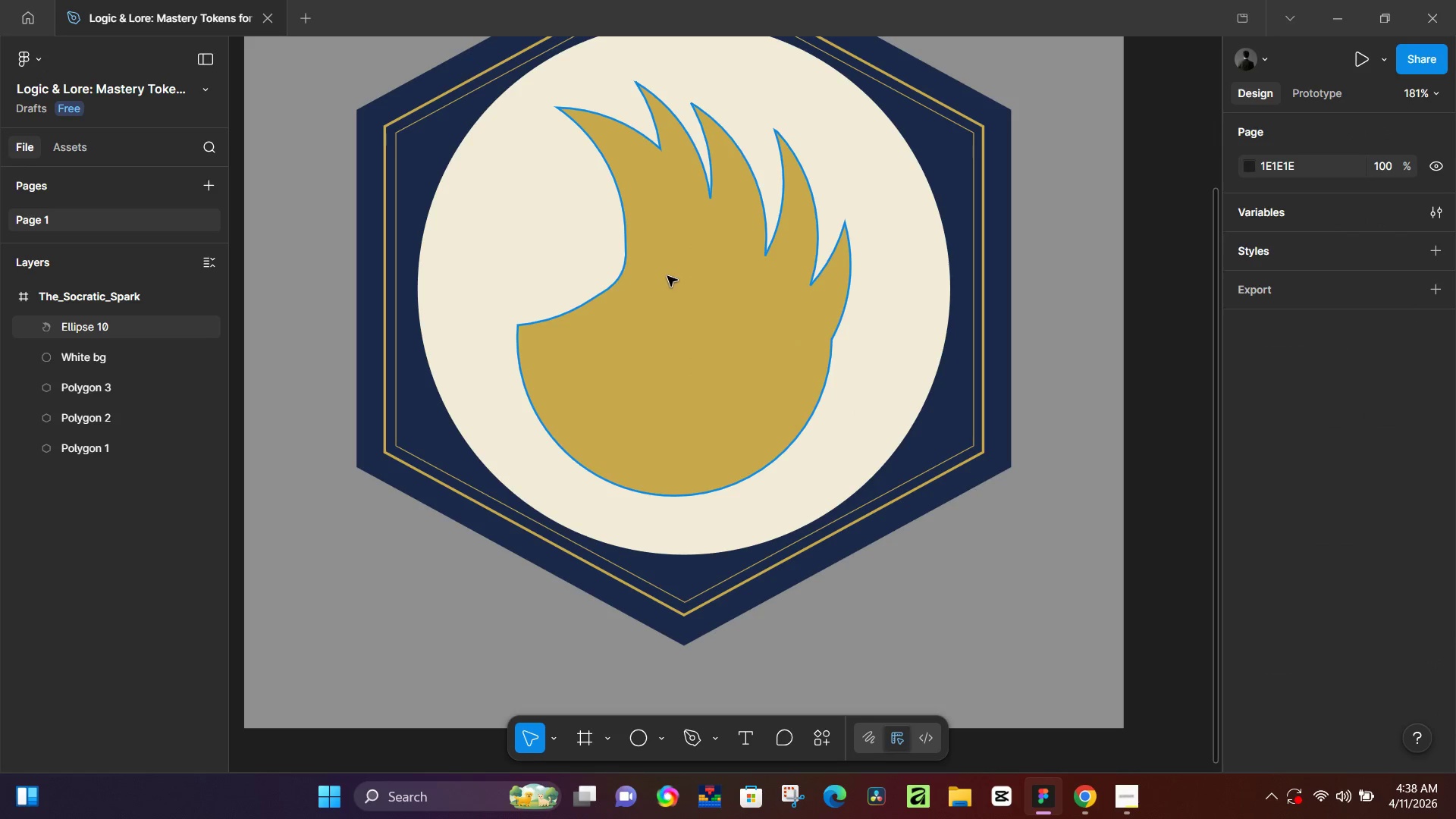 
scroll: coordinate [692, 378], scroll_direction: up, amount: 6.0
 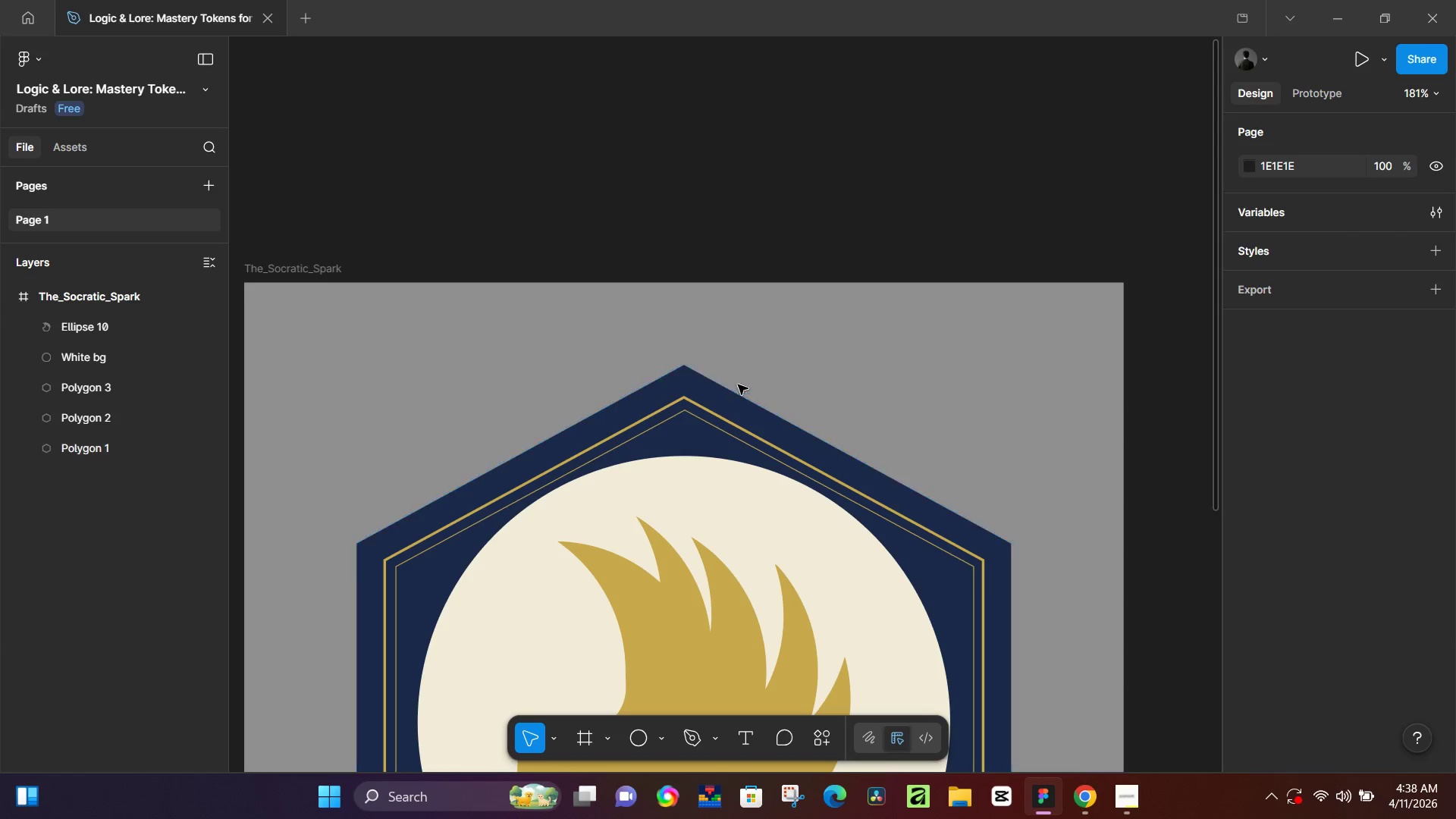 
key(O)
 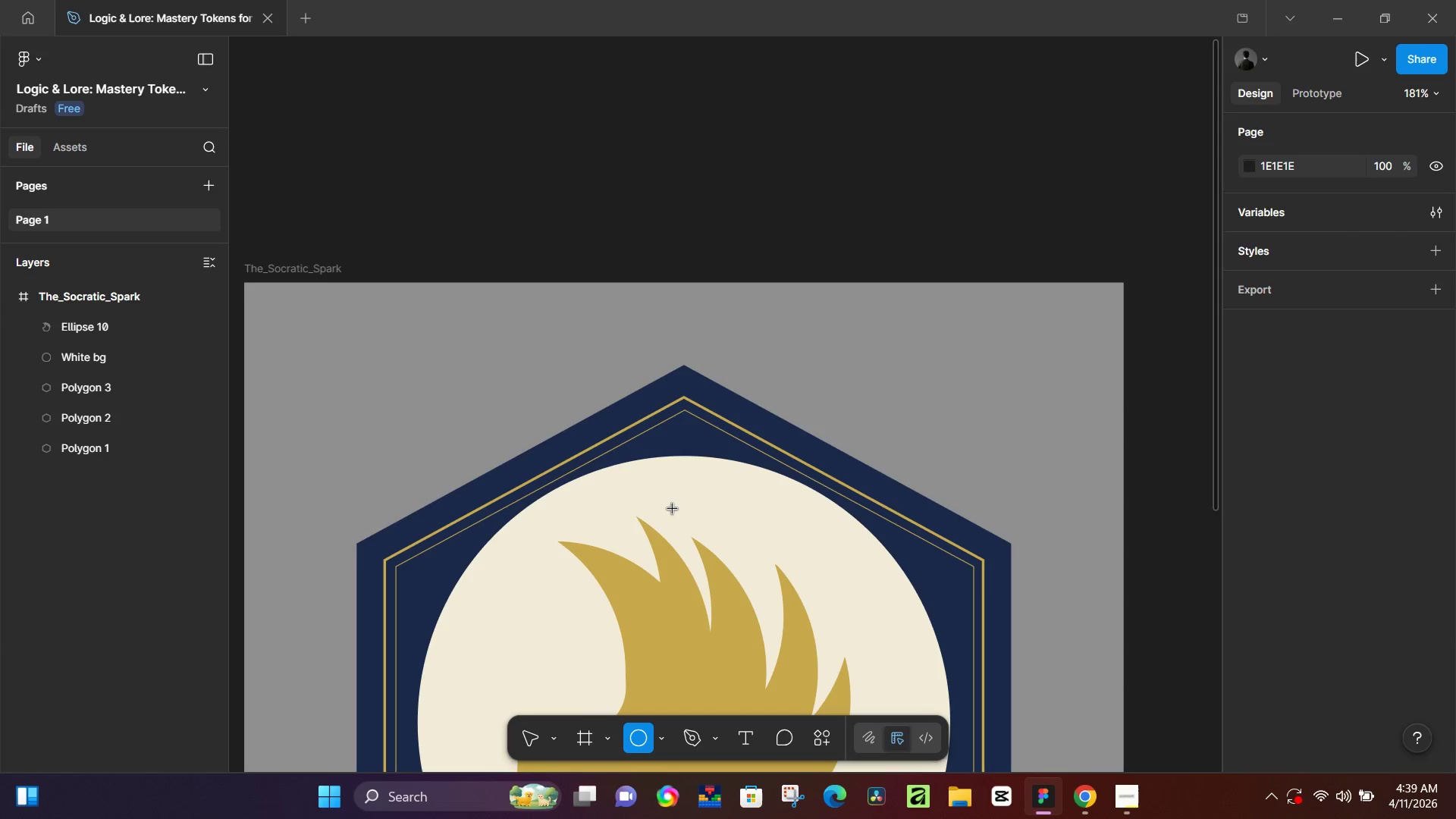 
hold_key(key=ShiftLeft, duration=1.44)
left_click_drag(start_coordinate=[674, 467], to_coordinate=[692, 482])
 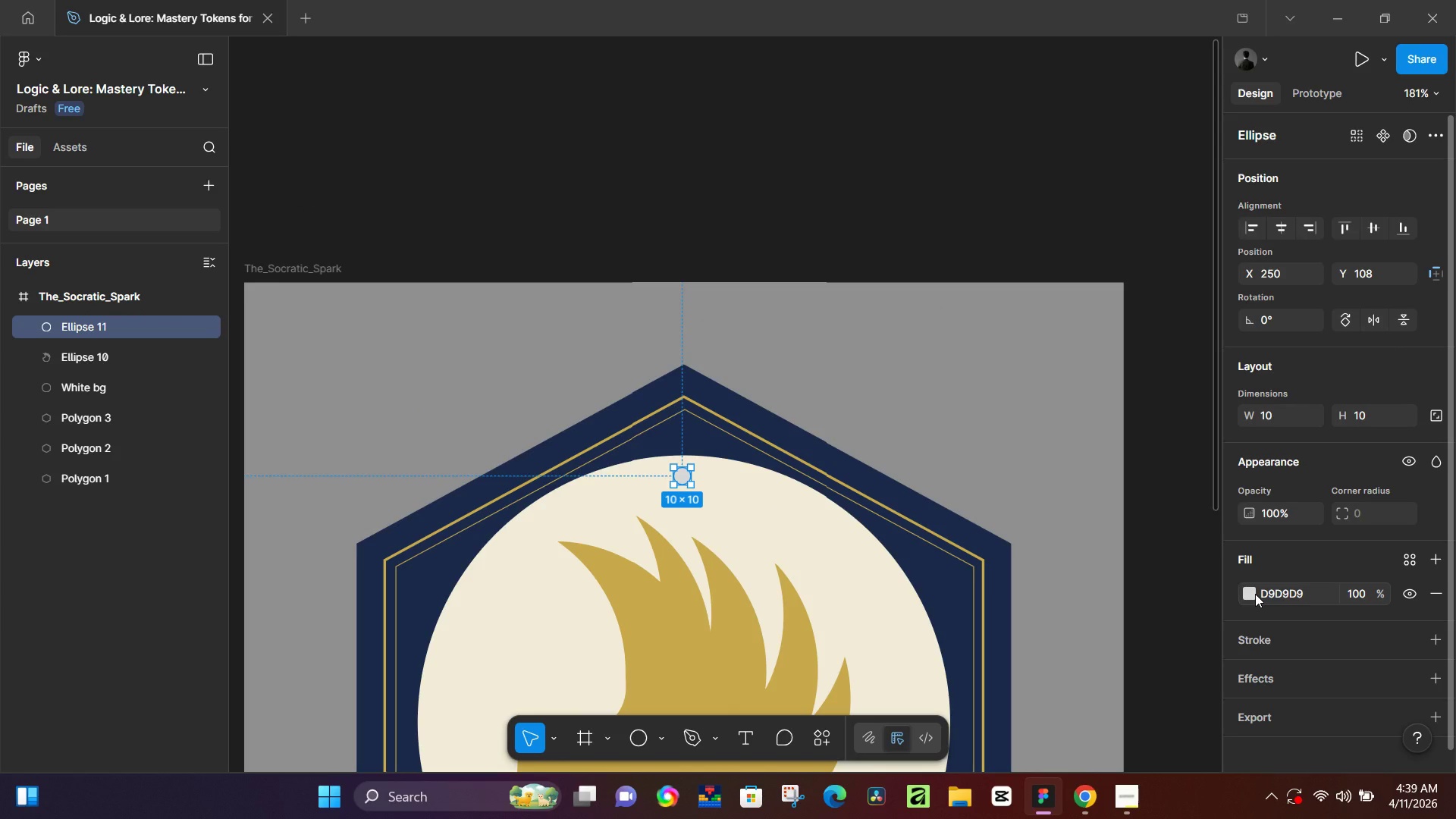 
left_click([1254, 592])
 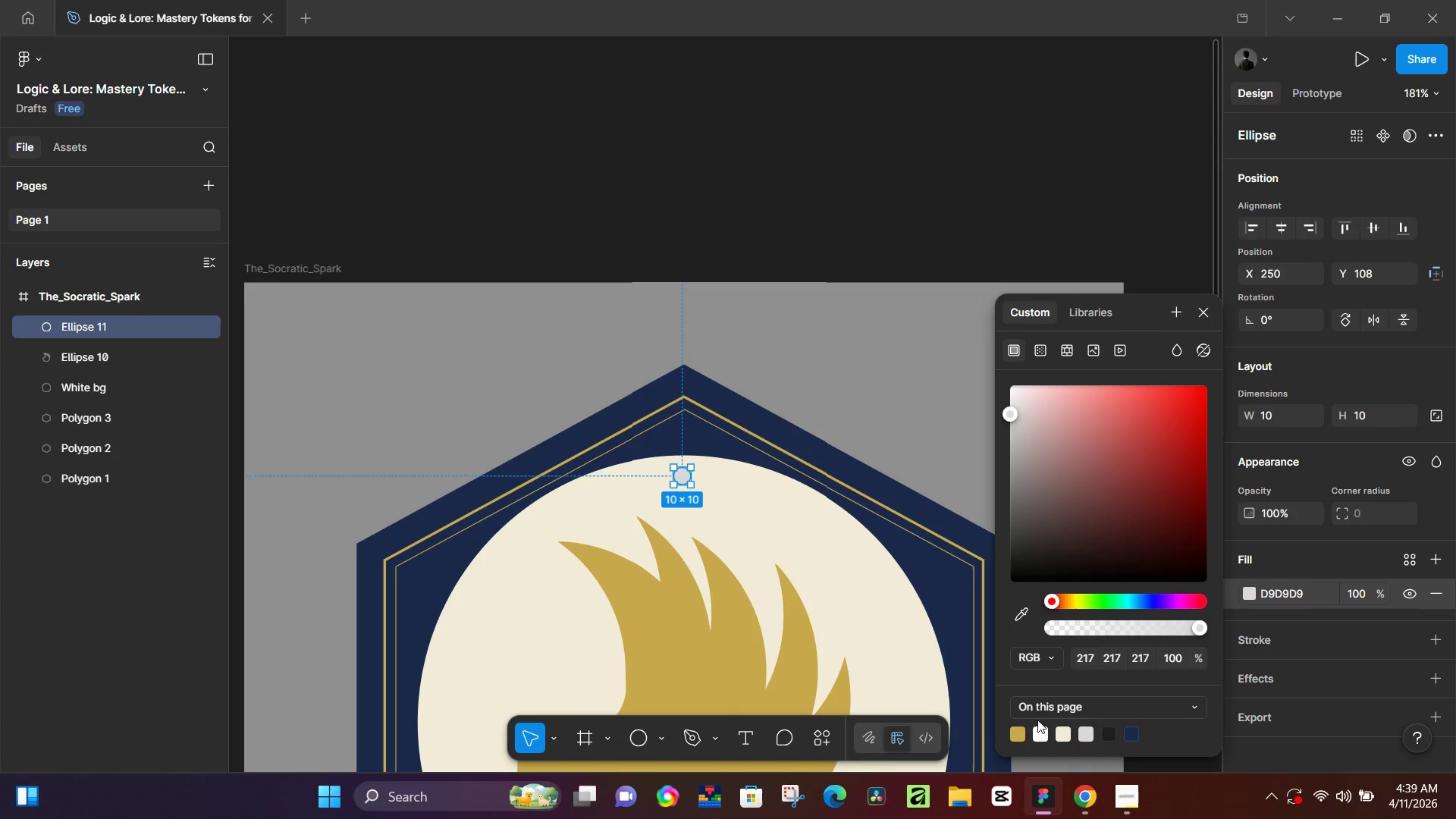 
left_click([1023, 733])
 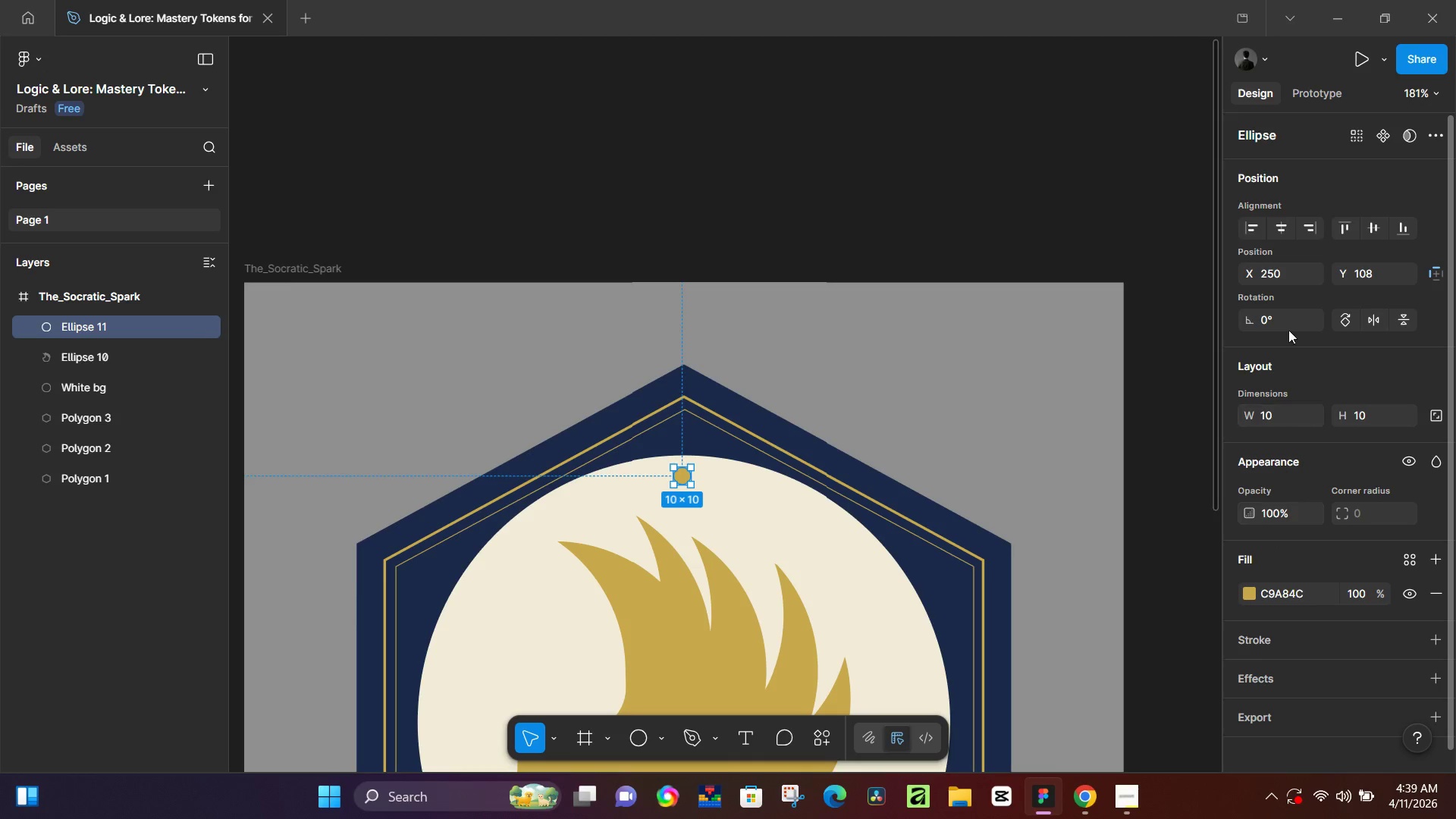 
left_click([1289, 230])
 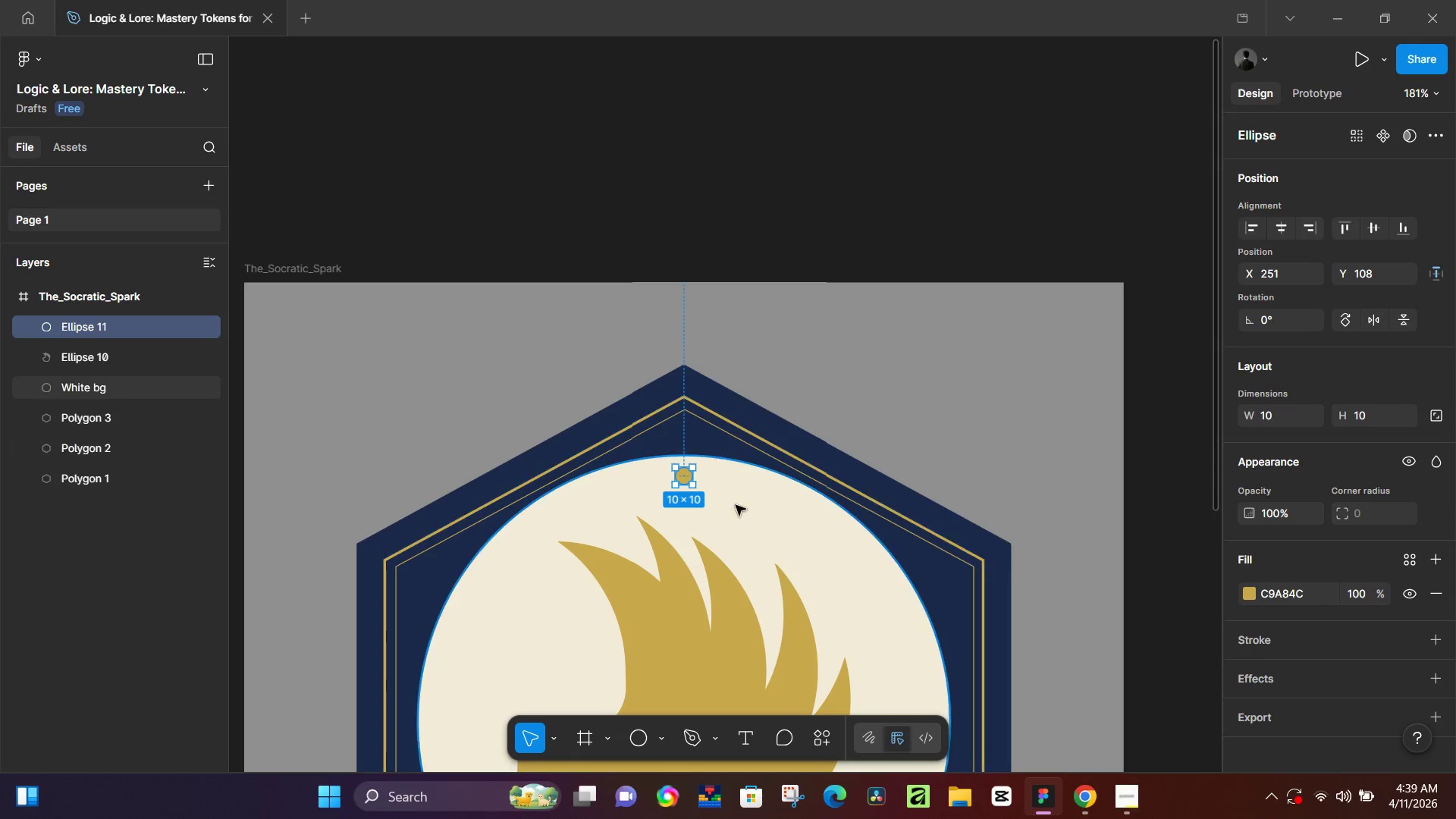 
hold_key(key=ControlLeft, duration=0.55)
 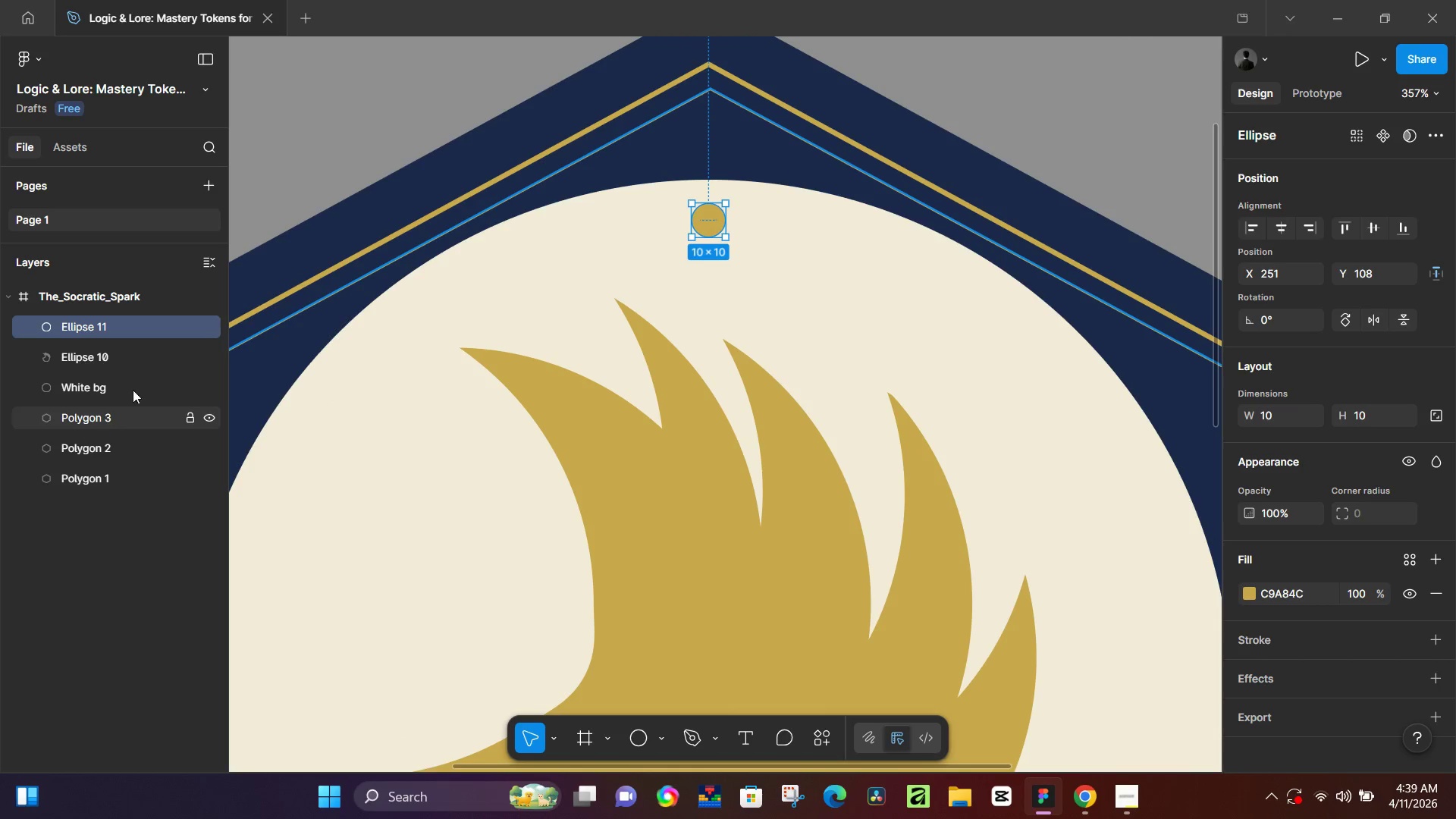 
scroll: coordinate [676, 522], scroll_direction: down, amount: 1.0
 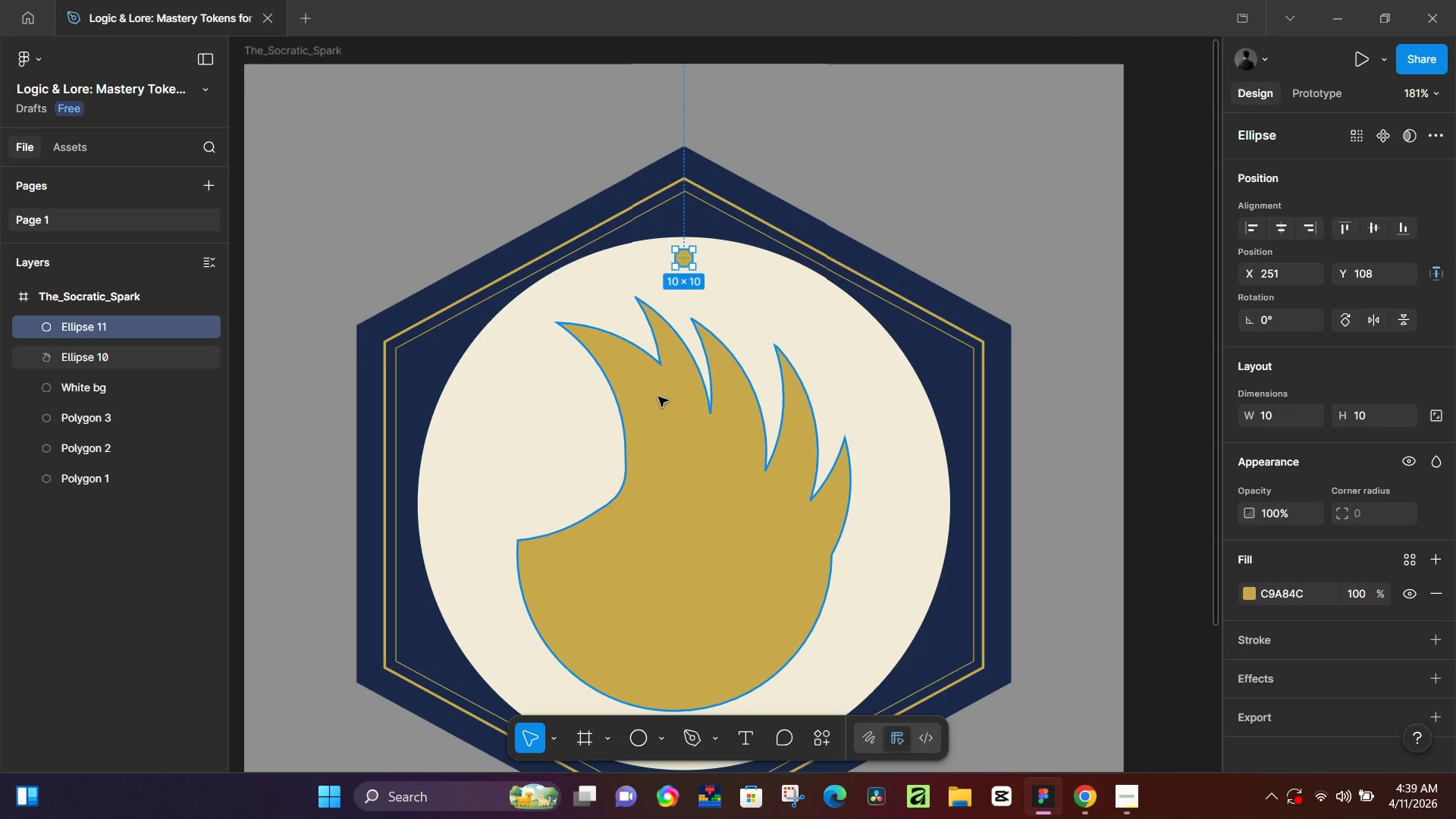 
scroll: coordinate [659, 292], scroll_direction: up, amount: 6.0
 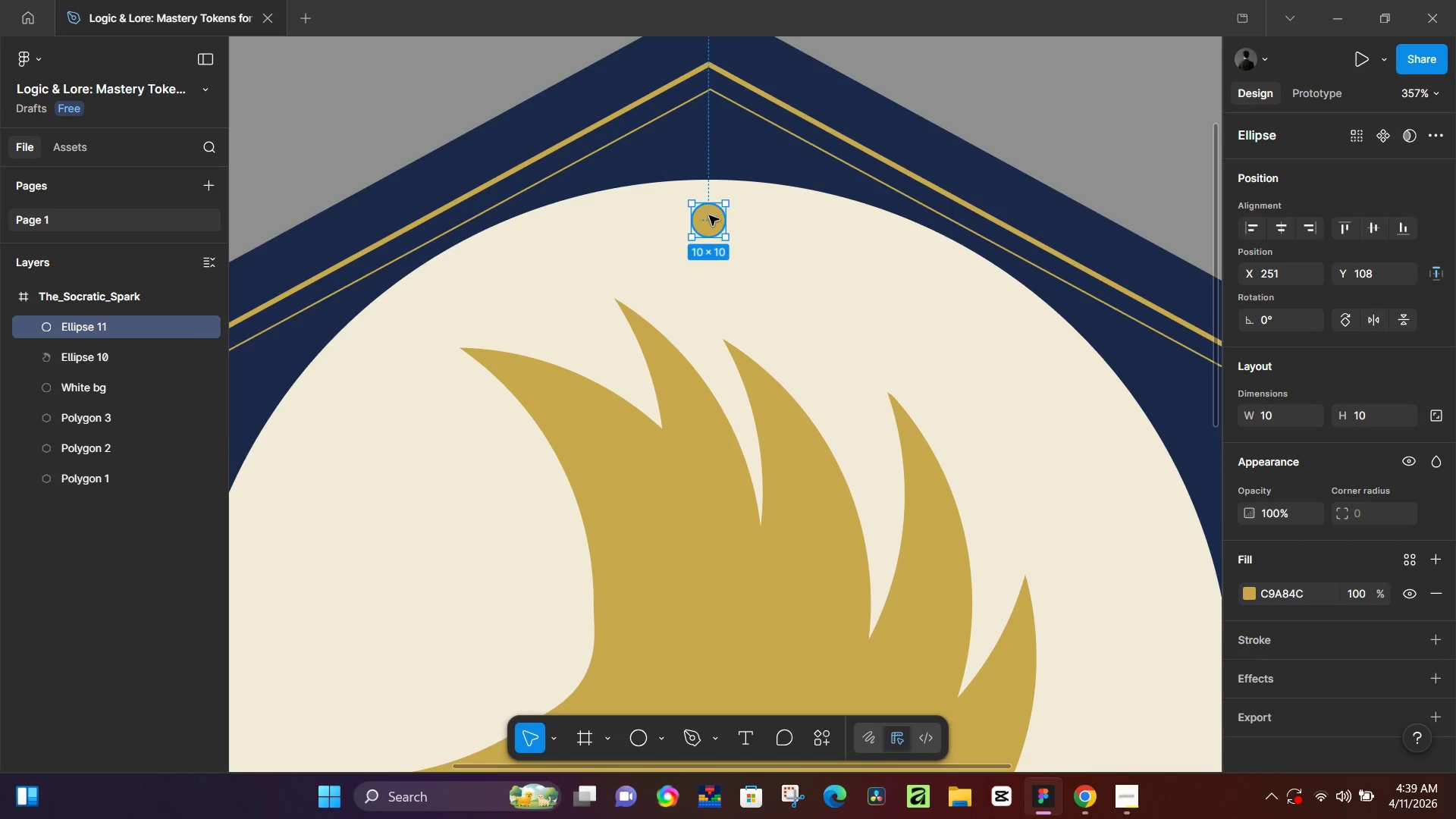 
left_click([101, 413])
 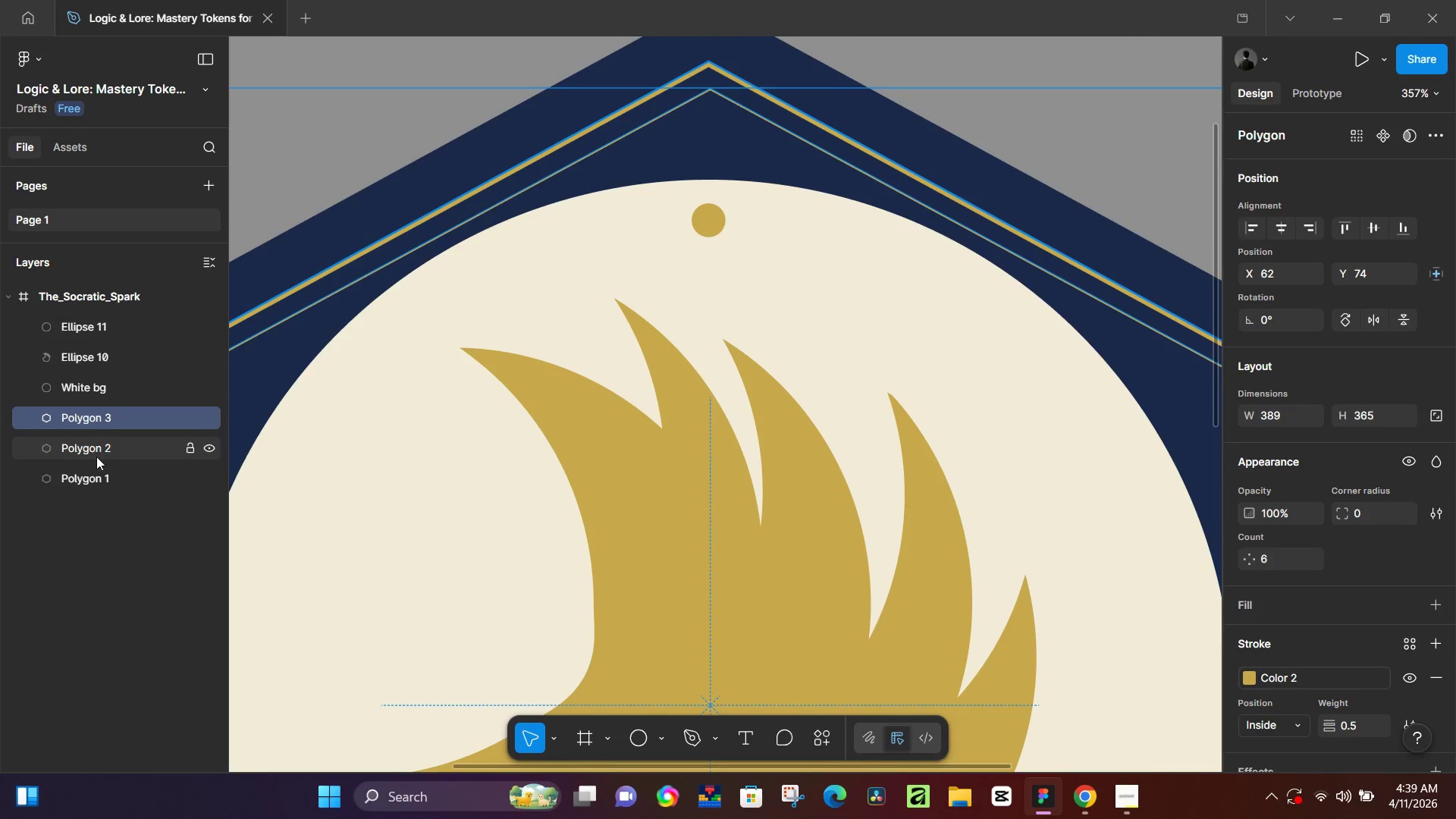 
hold_key(key=ShiftLeft, duration=0.89)
left_click([95, 471])
 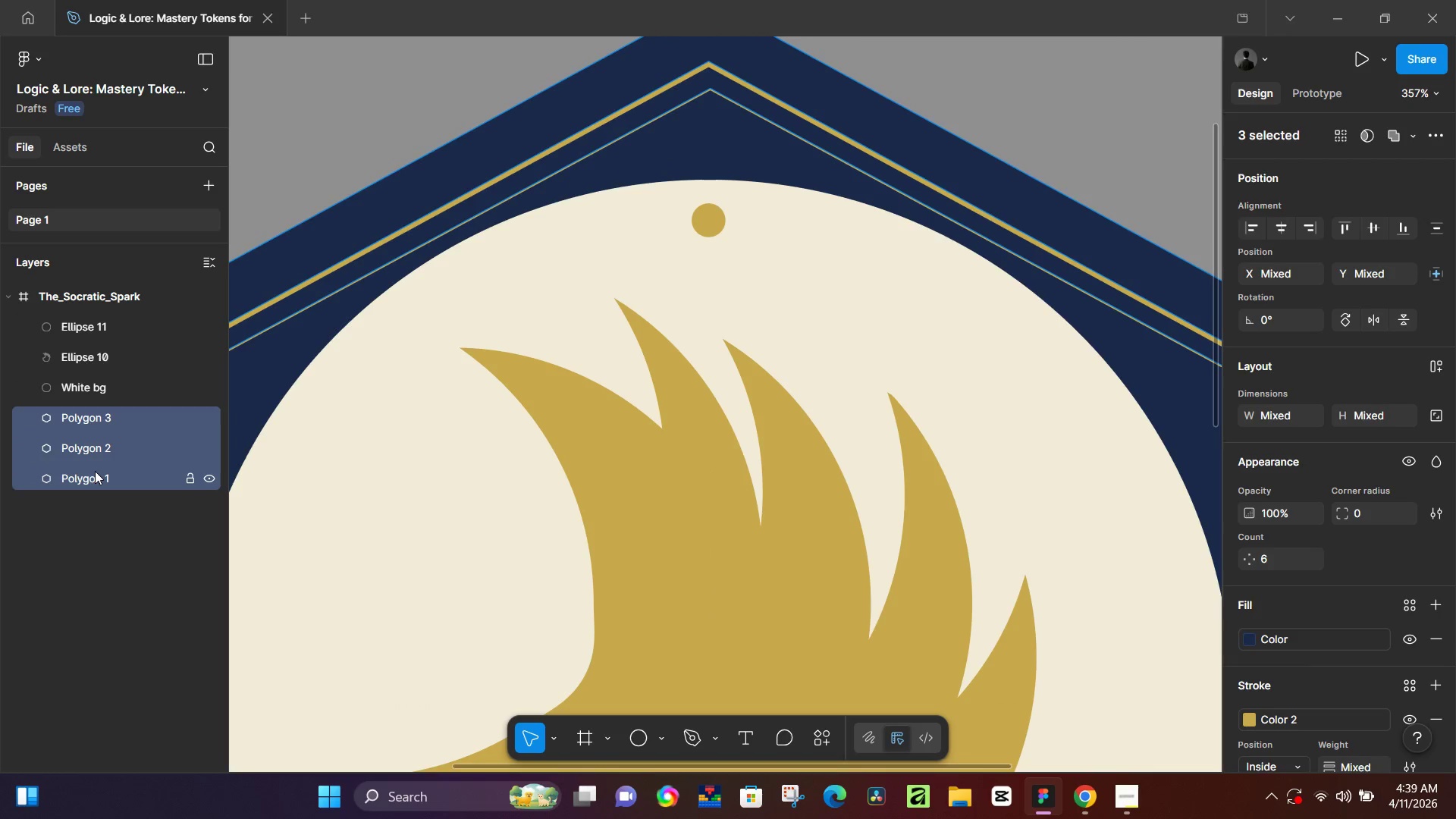 
key(Control+G)
 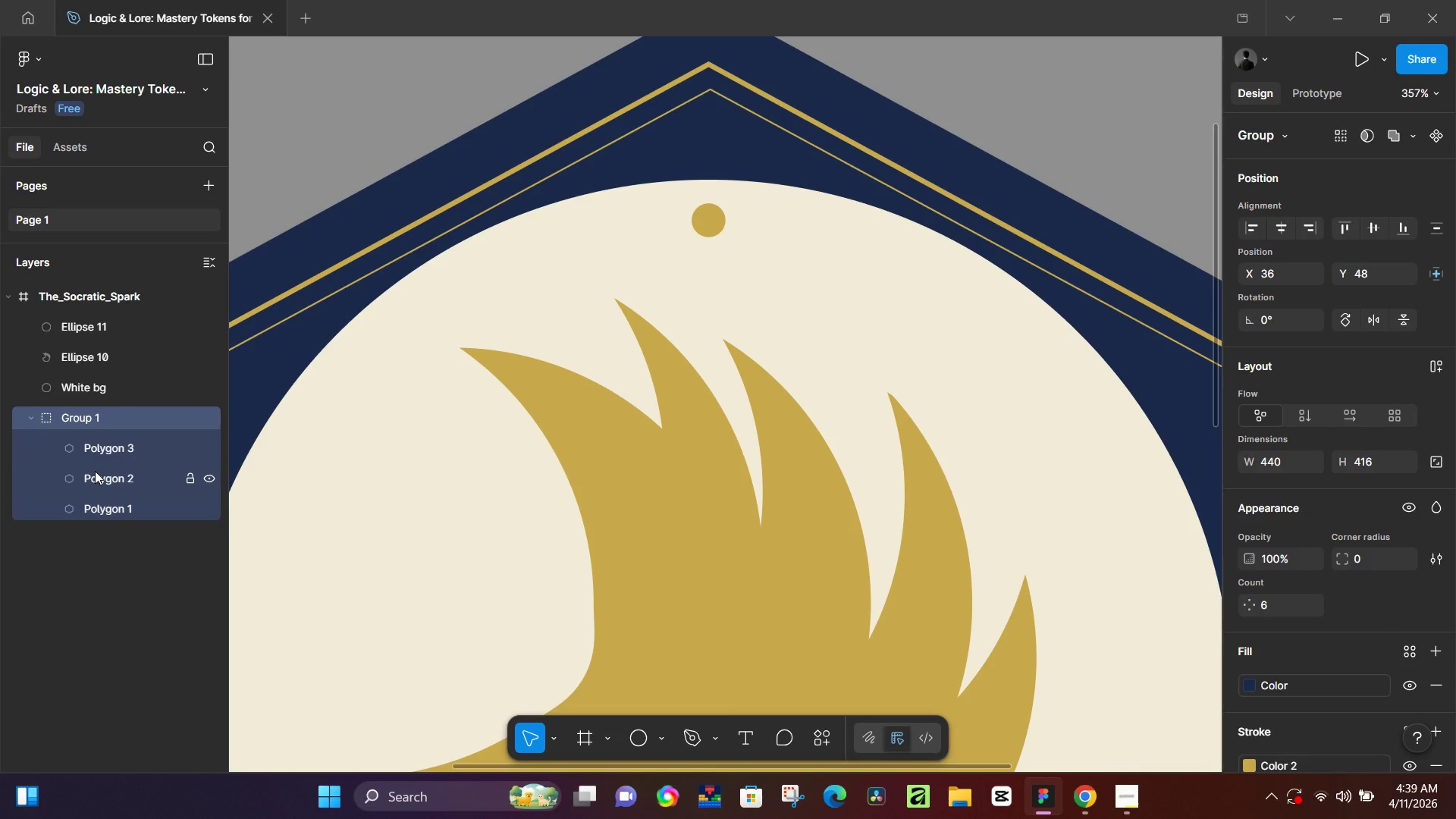 
type(bg)
 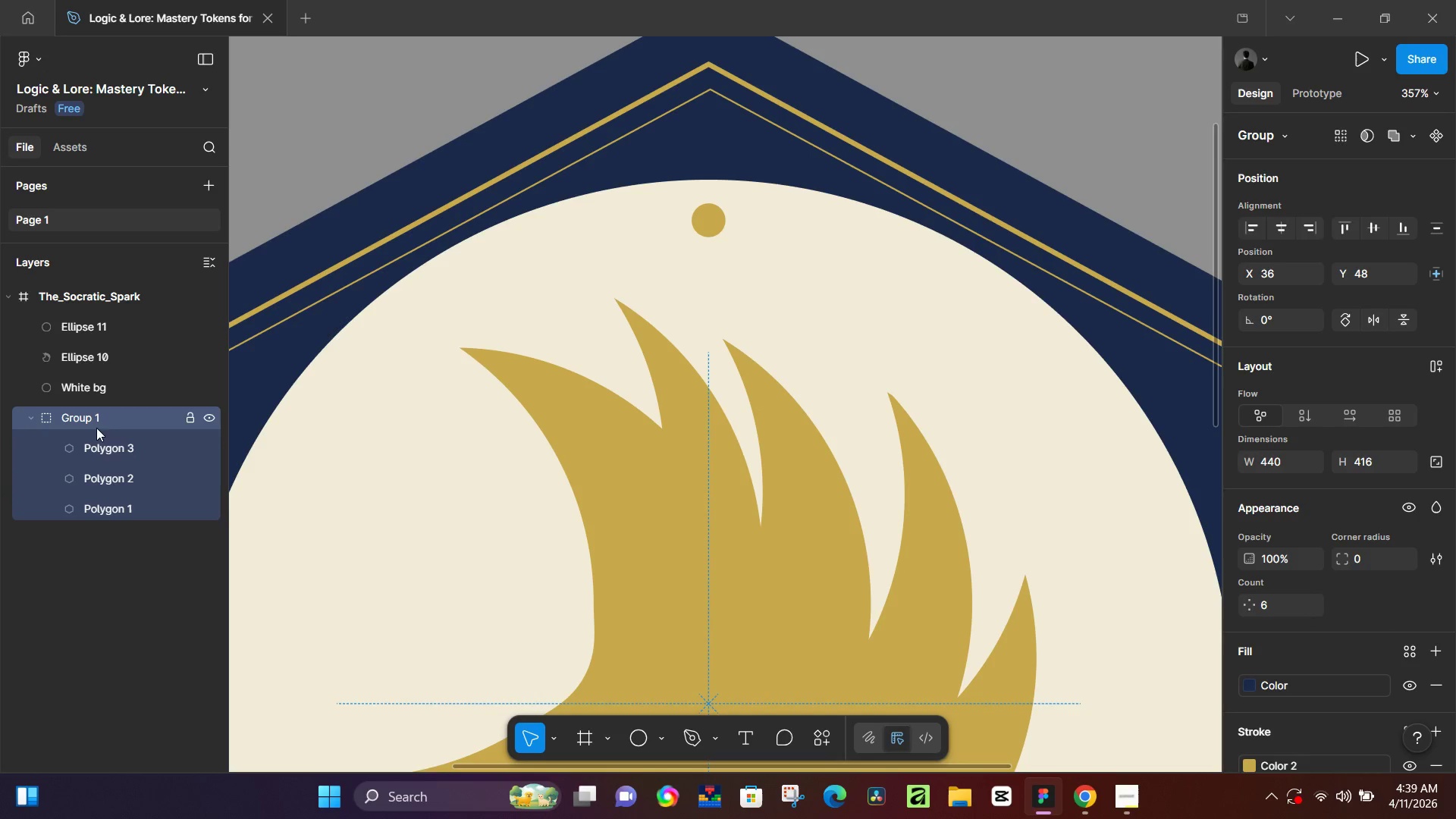 
double_click([102, 422])
 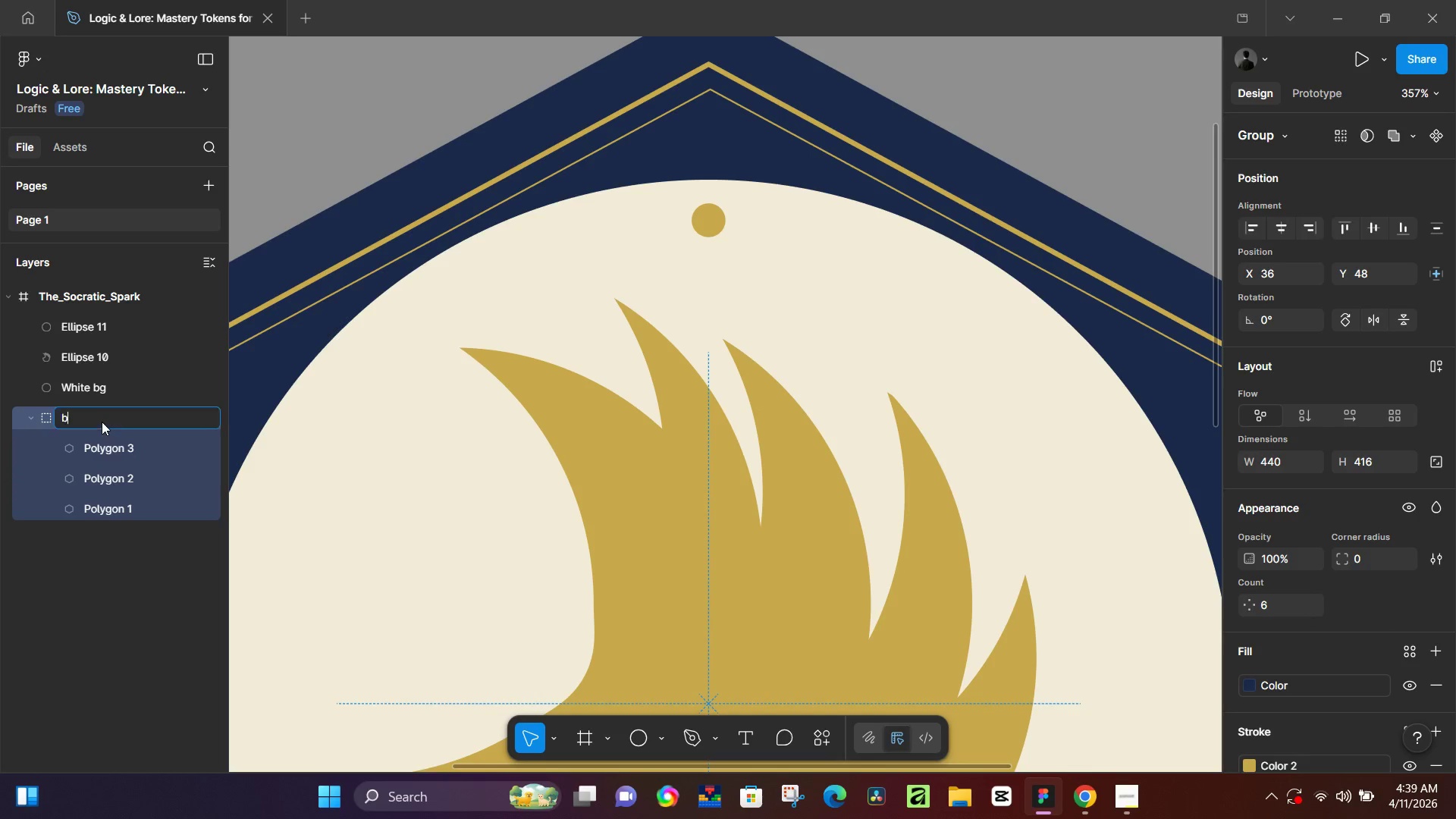 
type(bg)
key(NumpadEnter)
 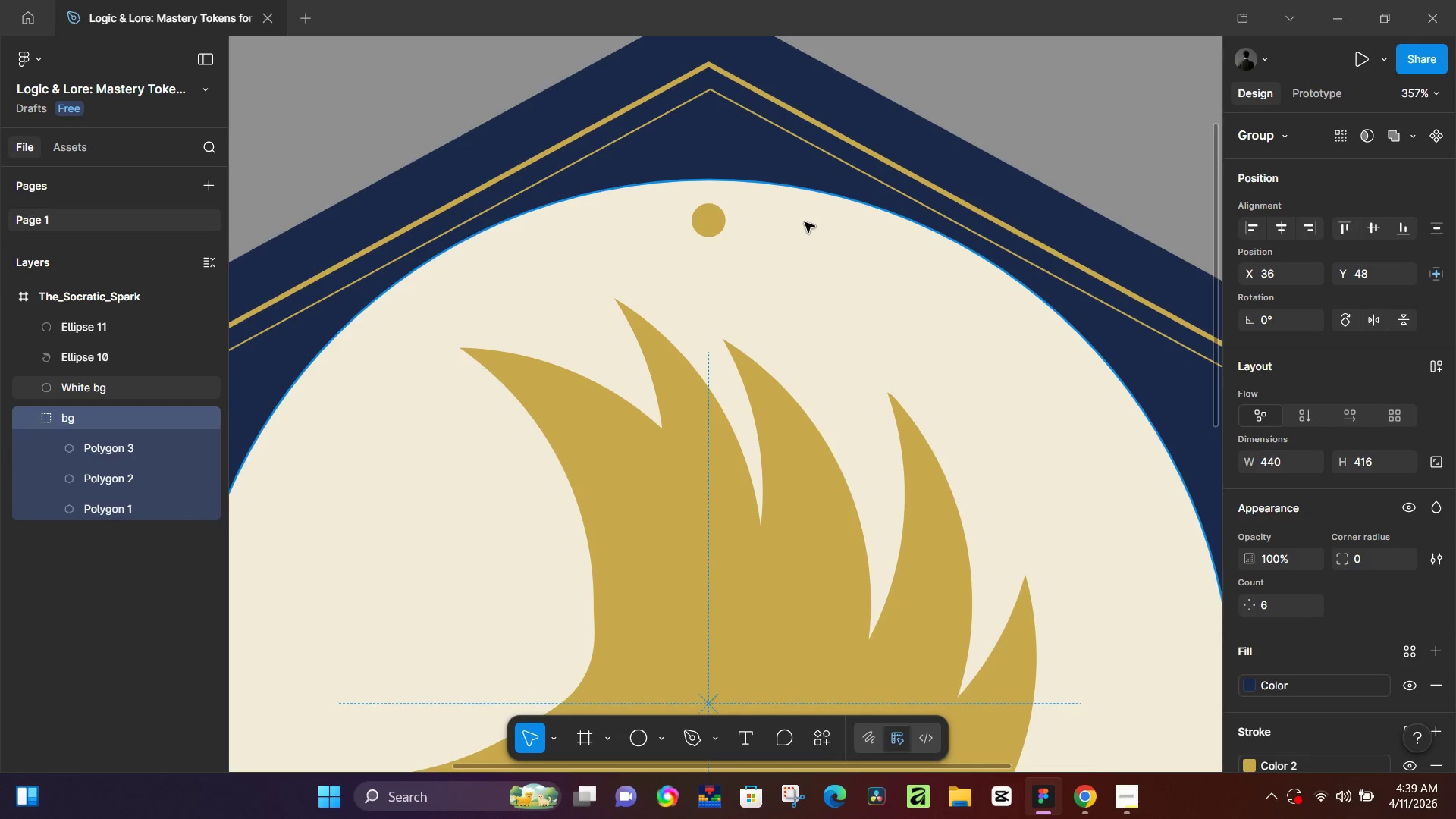 
left_click([705, 222])
 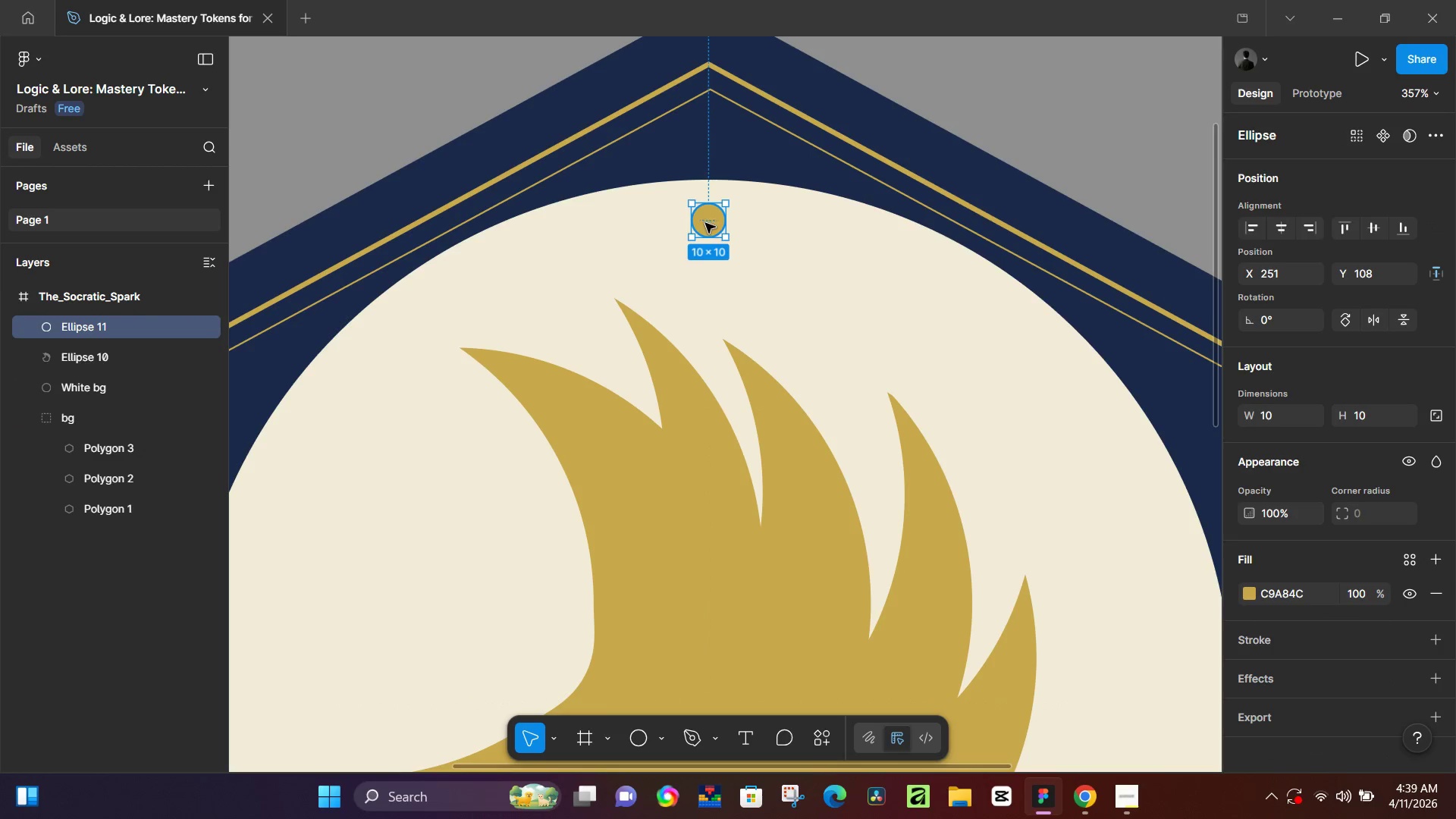 
hold_key(key=AltLeft, duration=1.5)
left_click_drag(start_coordinate=[705, 222], to_coordinate=[636, 231])
 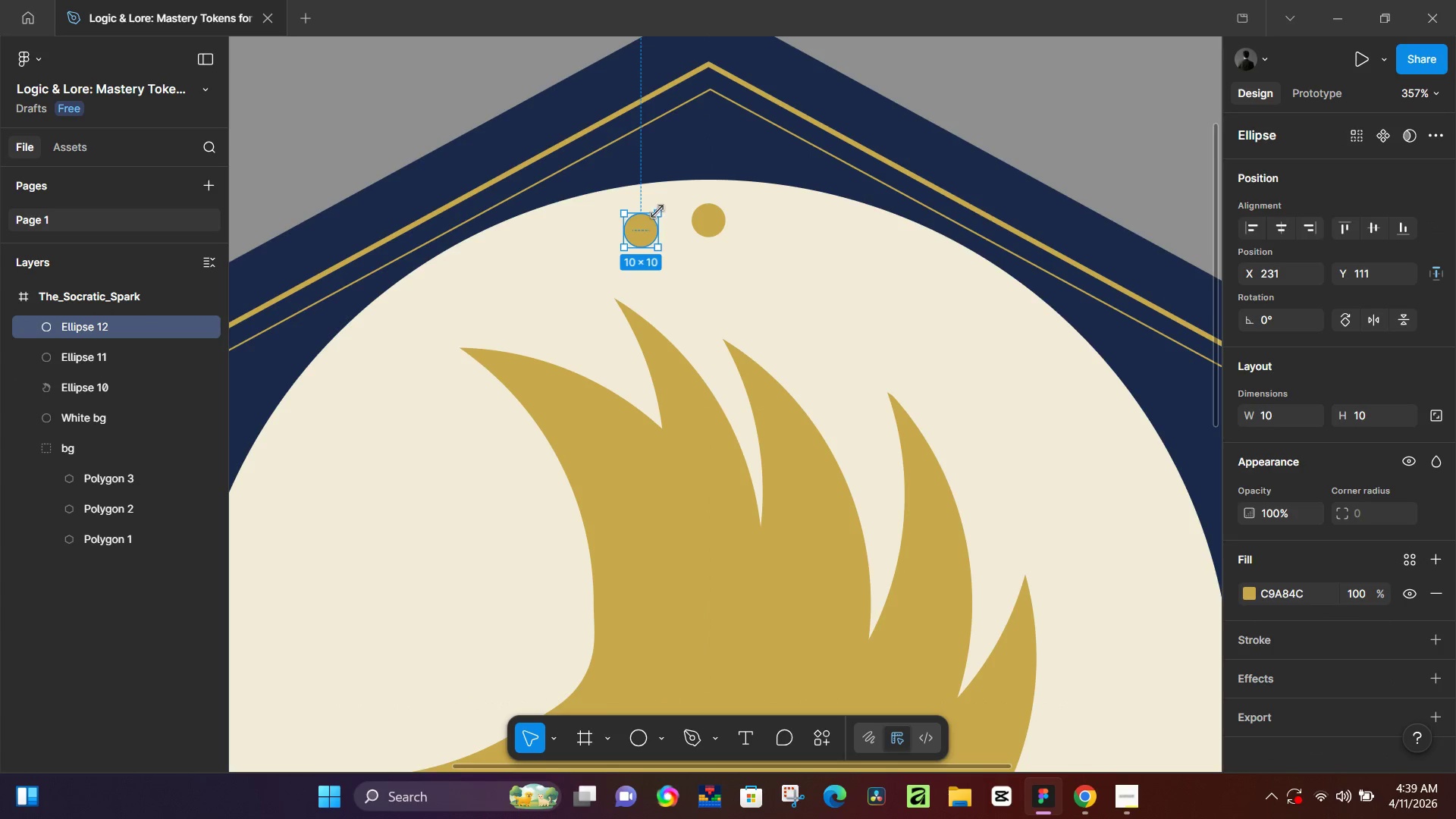 
hold_key(key=AltLeft, duration=0.66)
 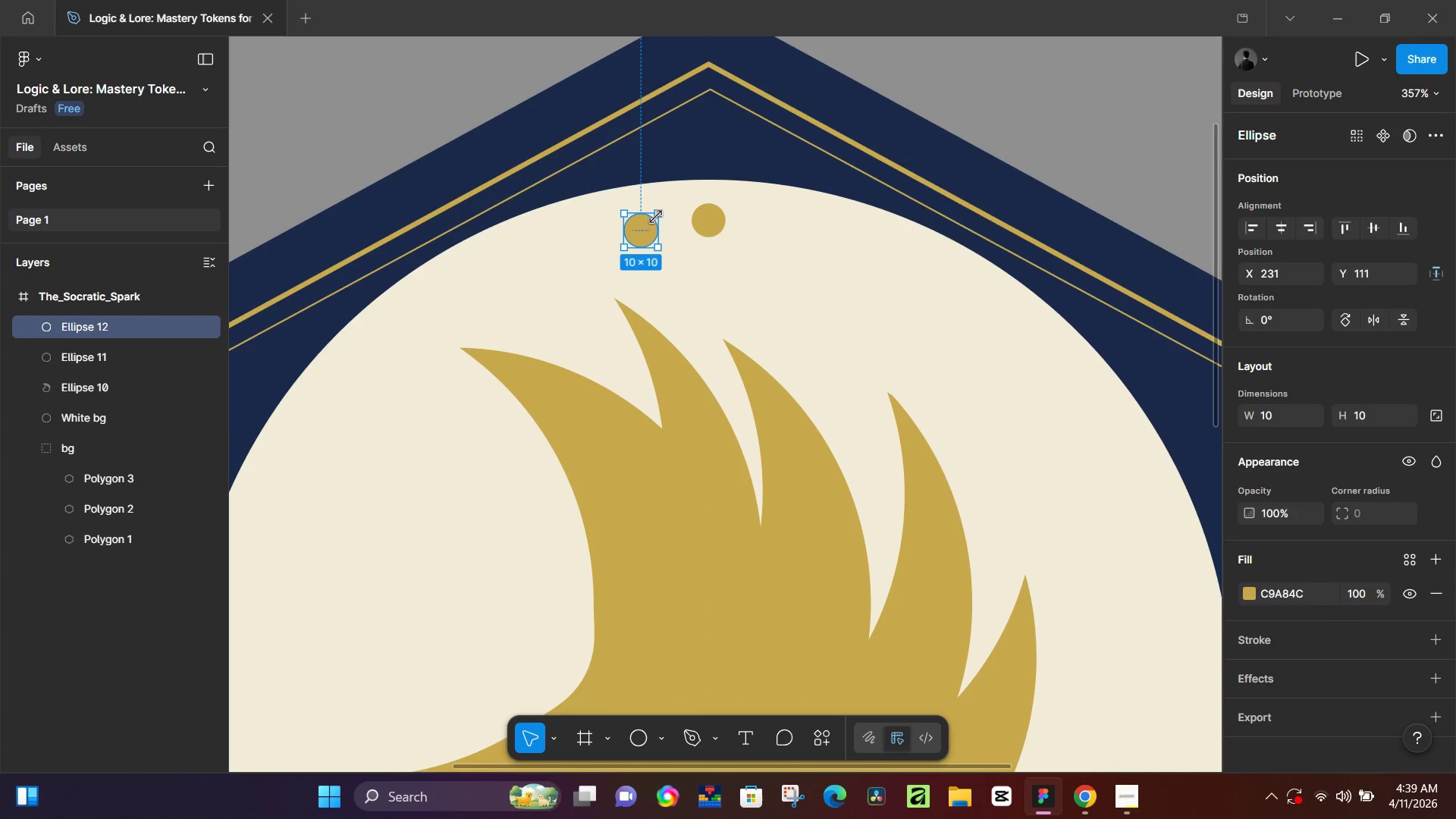 
hold_key(key=ShiftLeft, duration=1.51)
left_click_drag(start_coordinate=[657, 212], to_coordinate=[645, 226])
 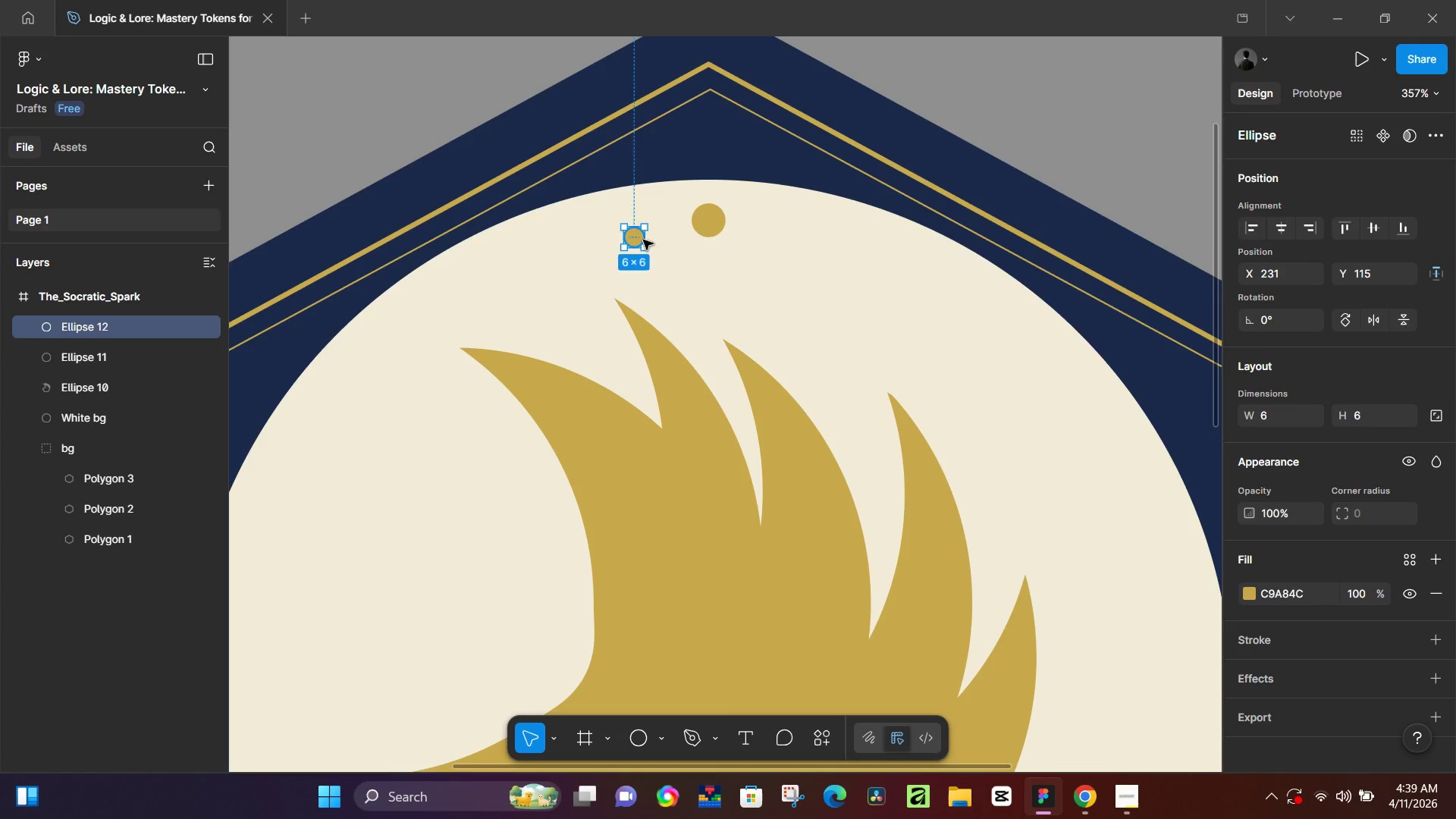 
hold_key(key=ShiftLeft, duration=0.36)
 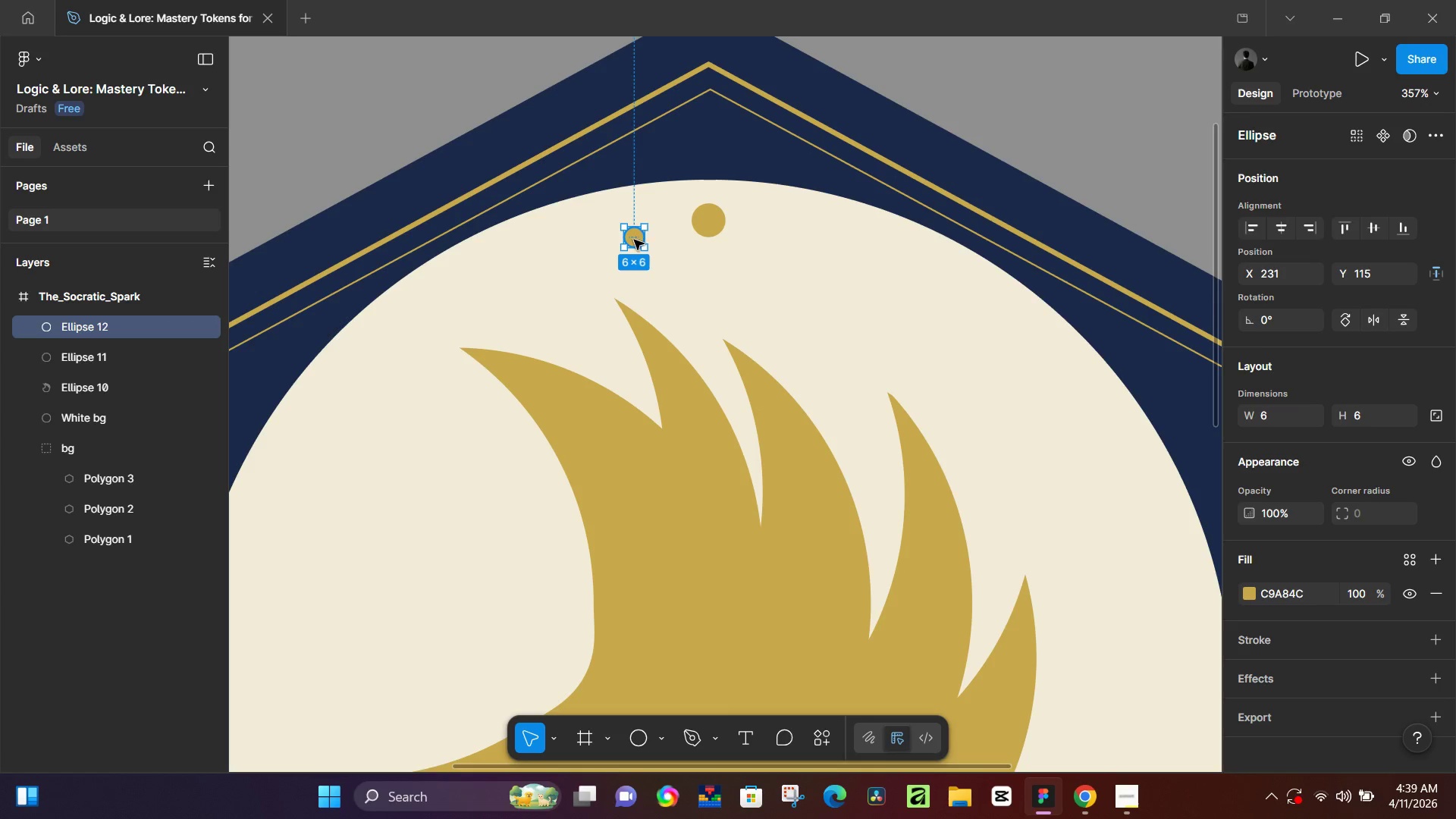 
left_click_drag(start_coordinate=[634, 240], to_coordinate=[634, 234])
 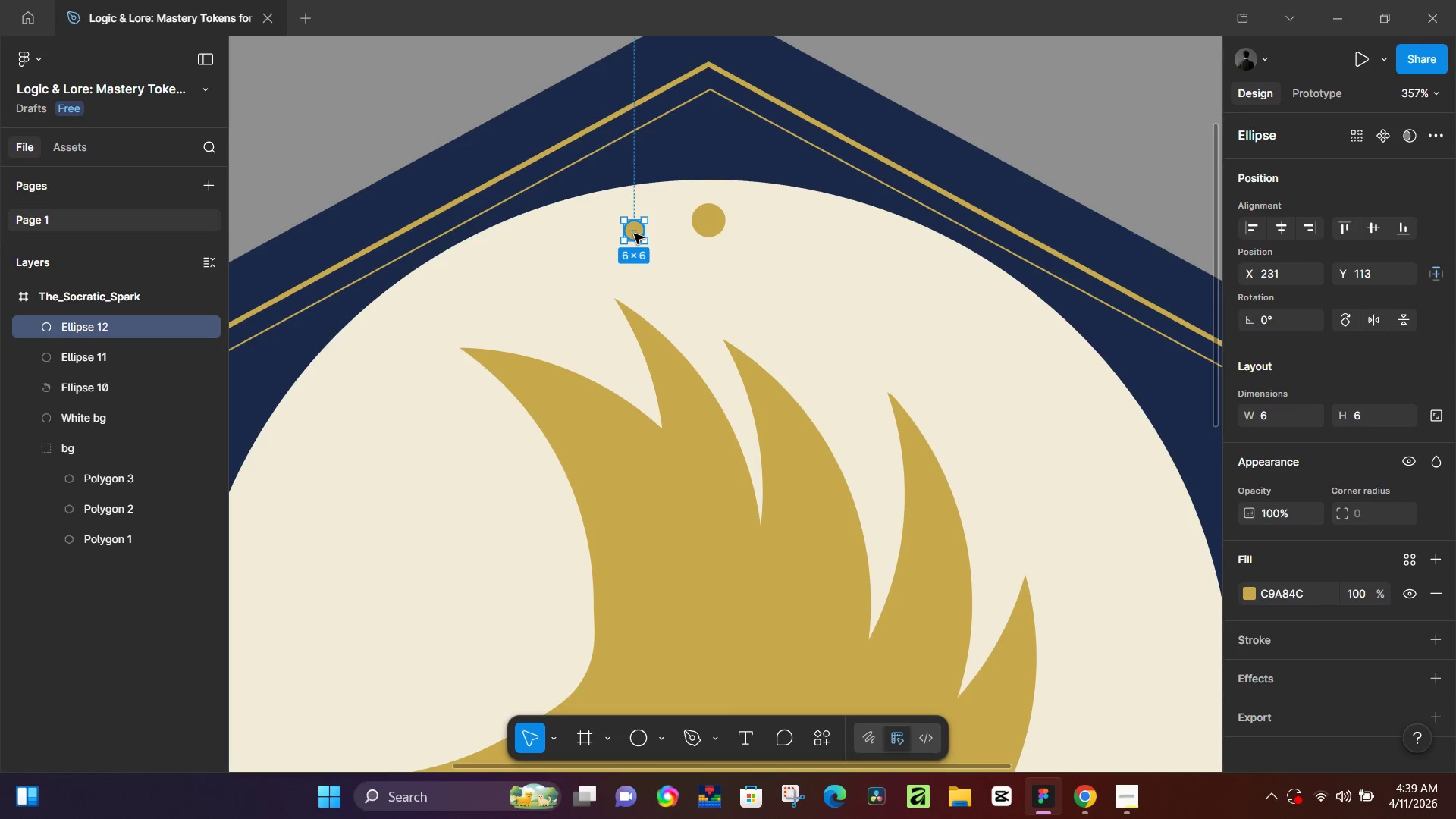 
key(Control+D)
 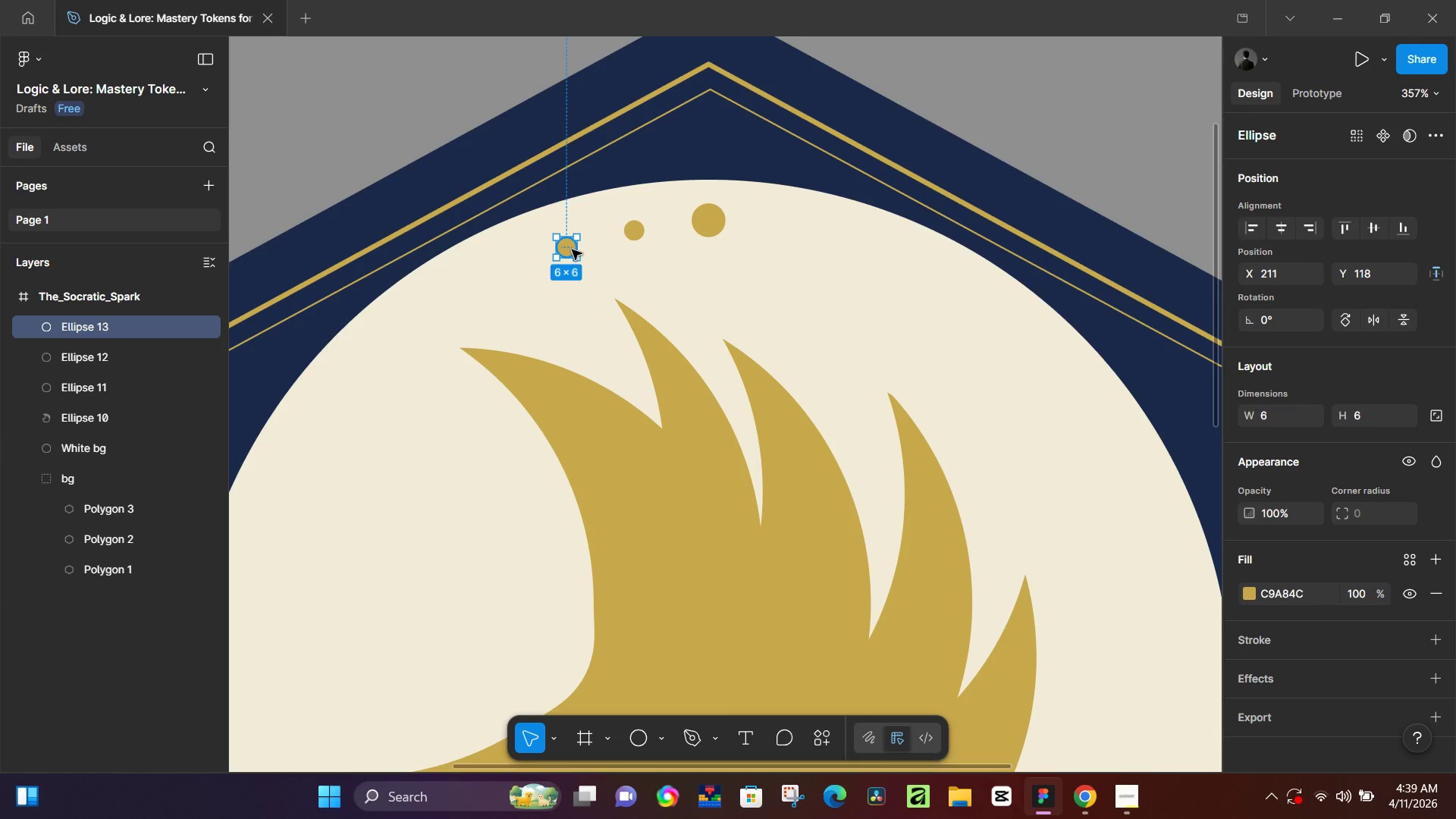 
key(Control+D)
 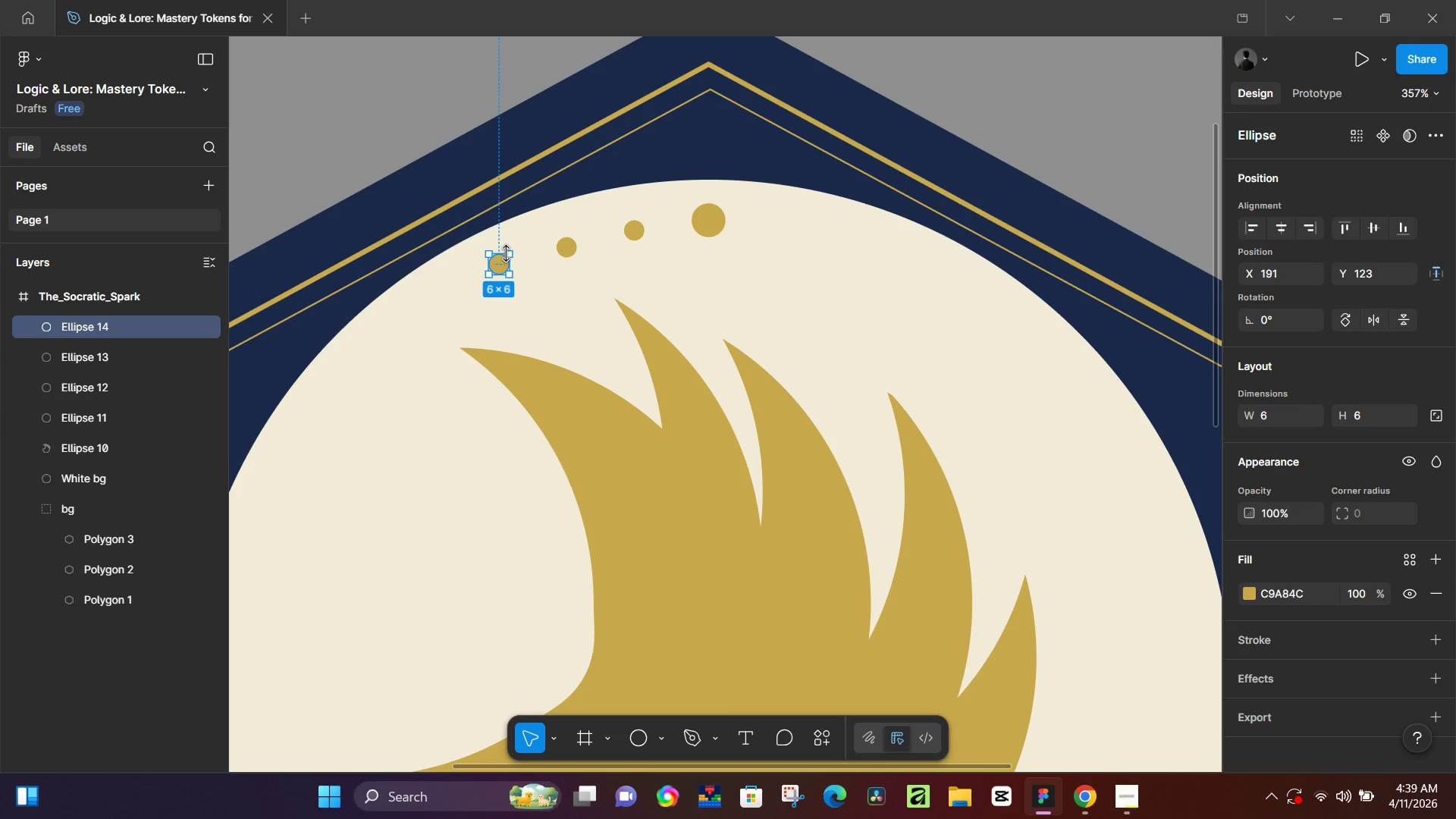 
hold_key(key=ShiftLeft, duration=1.3)
left_click([566, 249])
 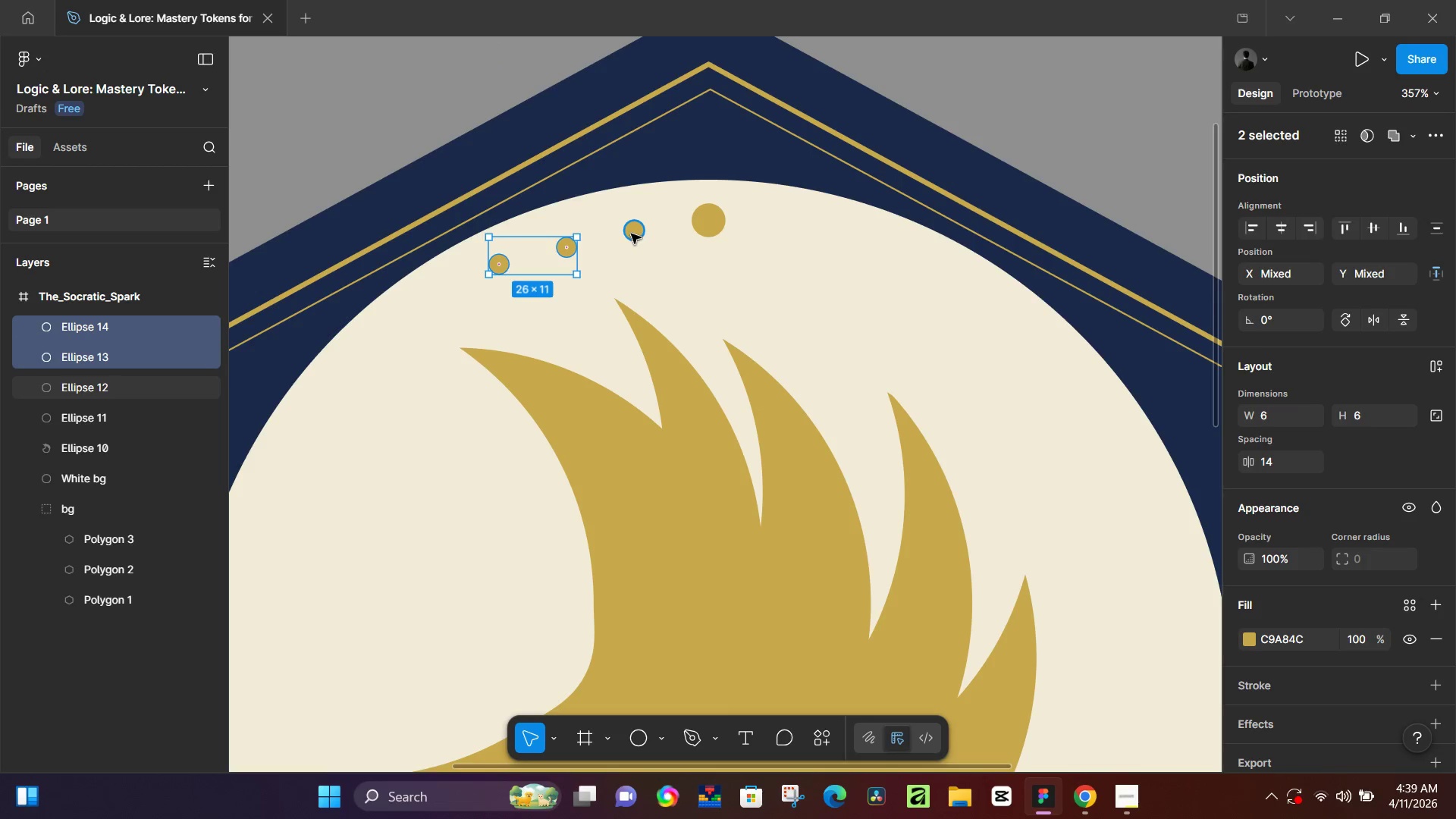 
left_click([635, 232])
 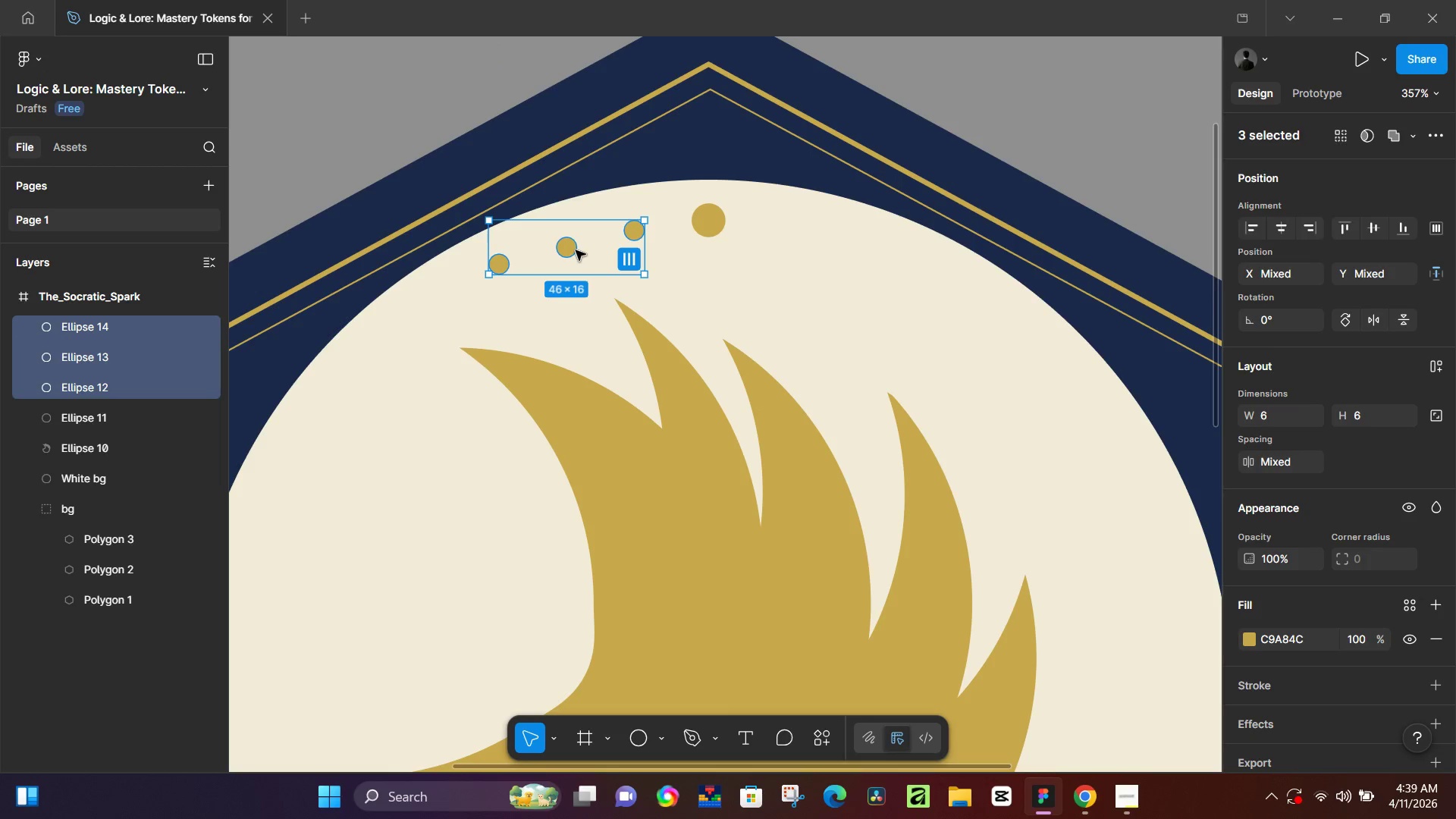 
hold_key(key=ControlLeft, duration=0.39)
 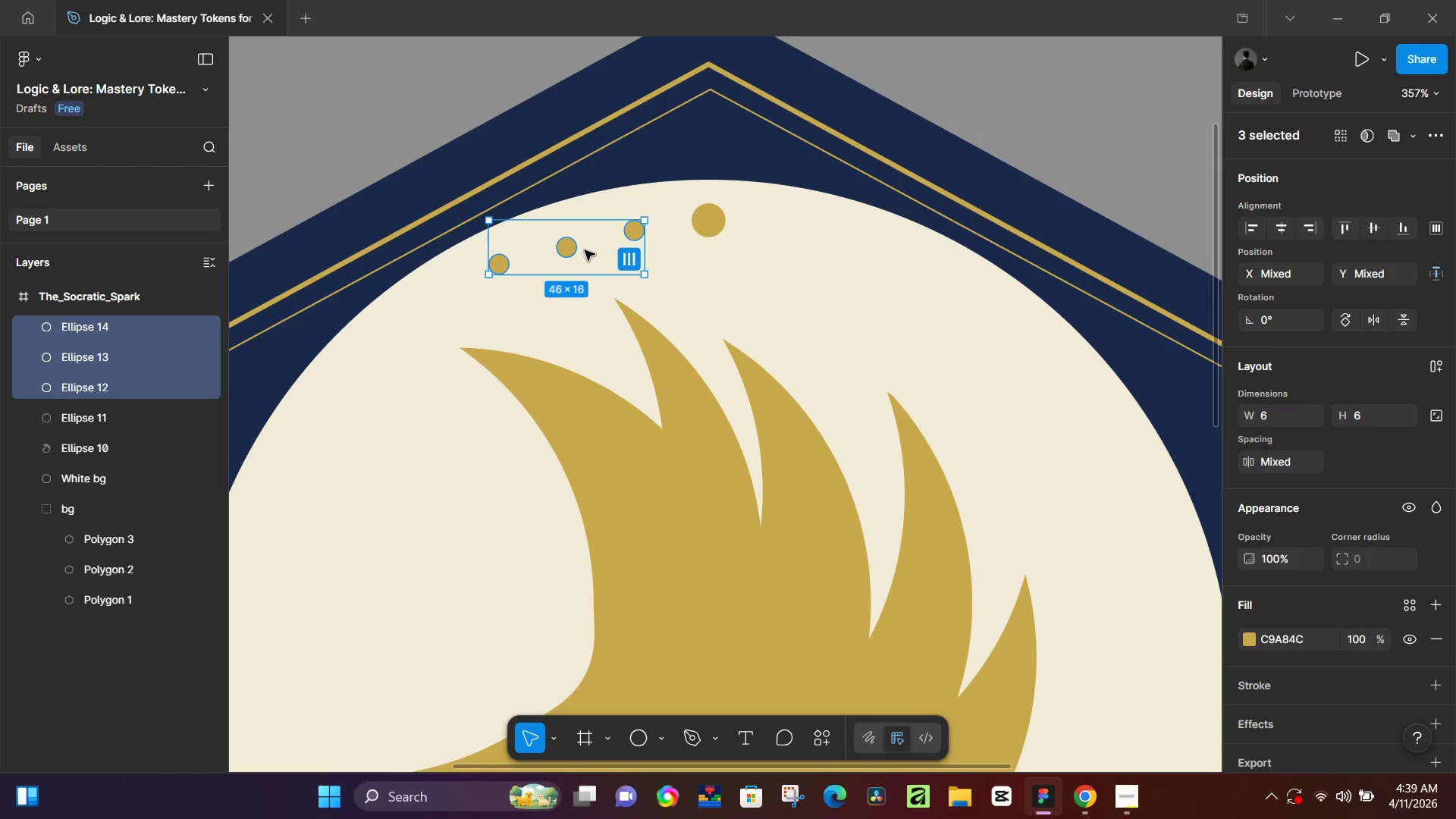 
key(Control+D)
 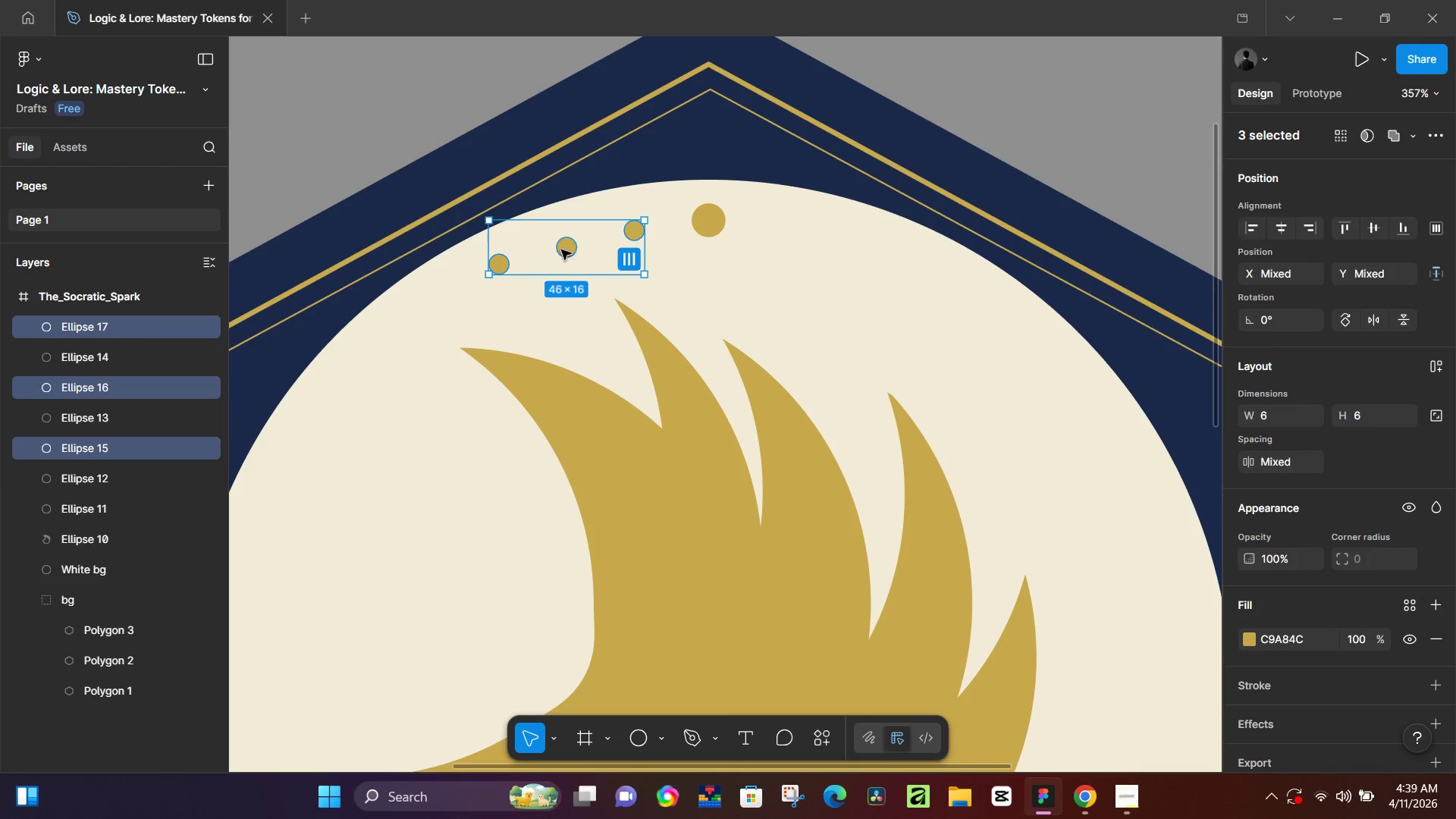 
left_click_drag(start_coordinate=[561, 249], to_coordinate=[786, 253])
 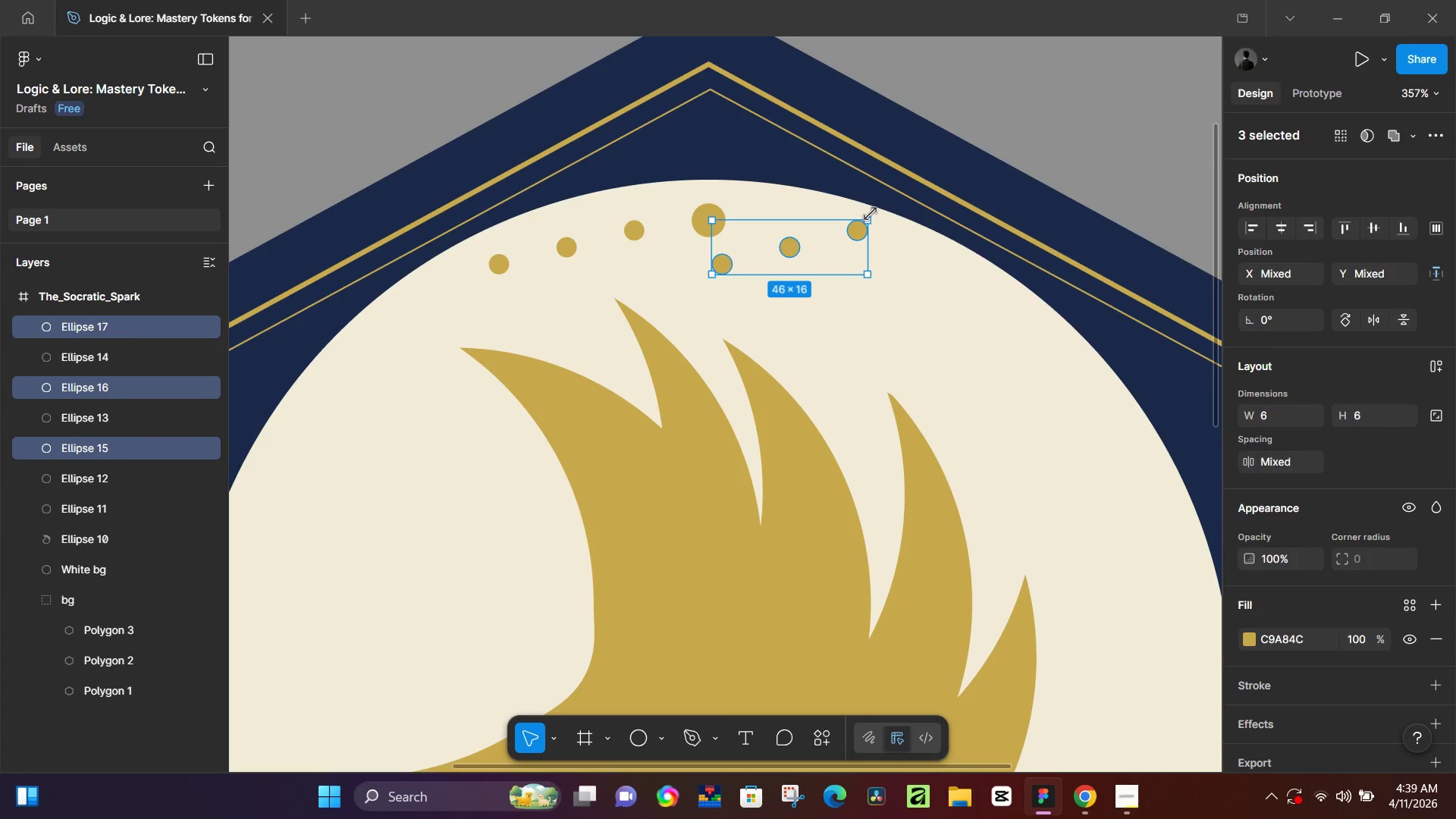 
left_click_drag(start_coordinate=[869, 209], to_coordinate=[903, 257])
 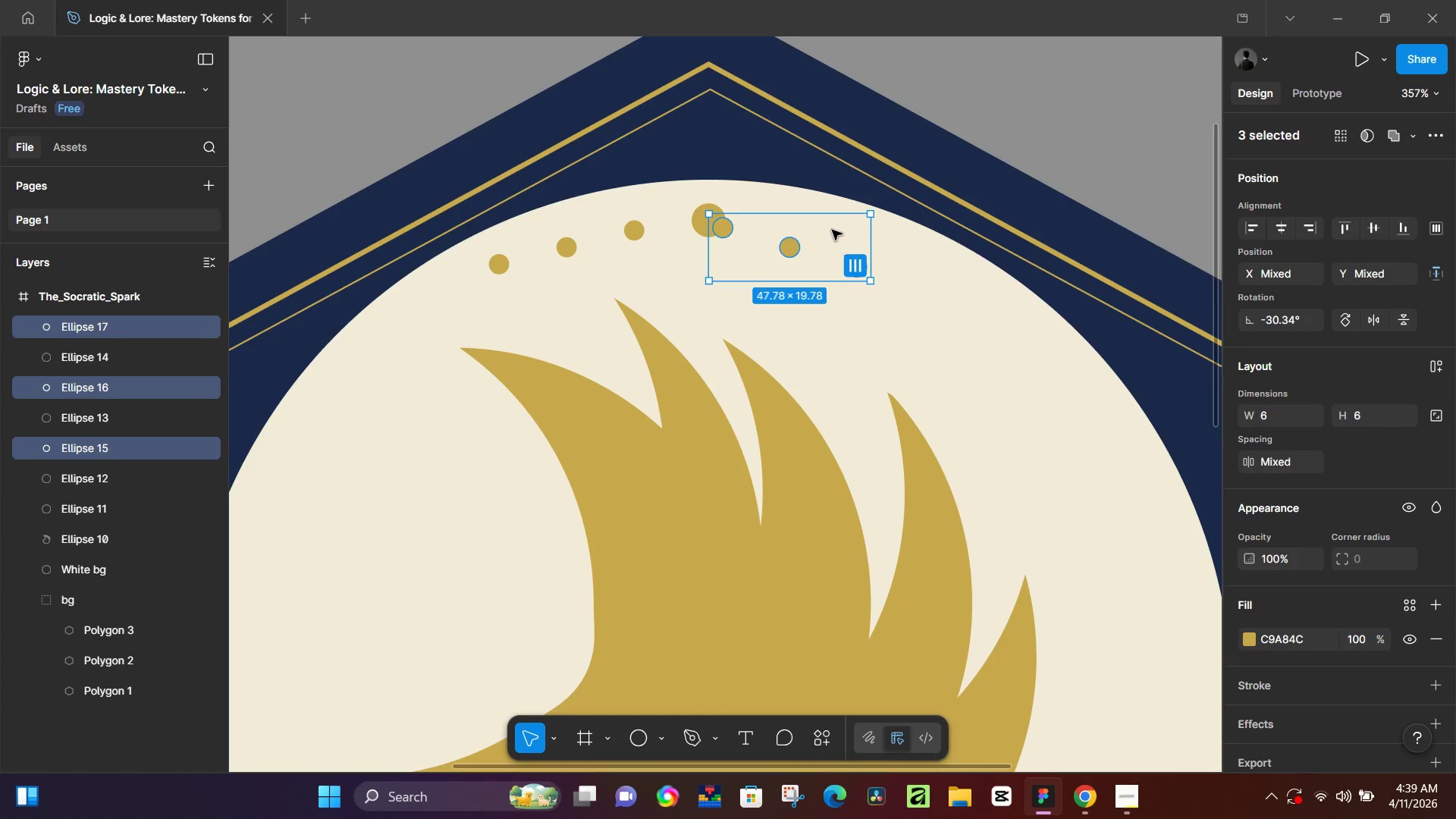 
left_click_drag(start_coordinate=[832, 230], to_coordinate=[901, 232])
 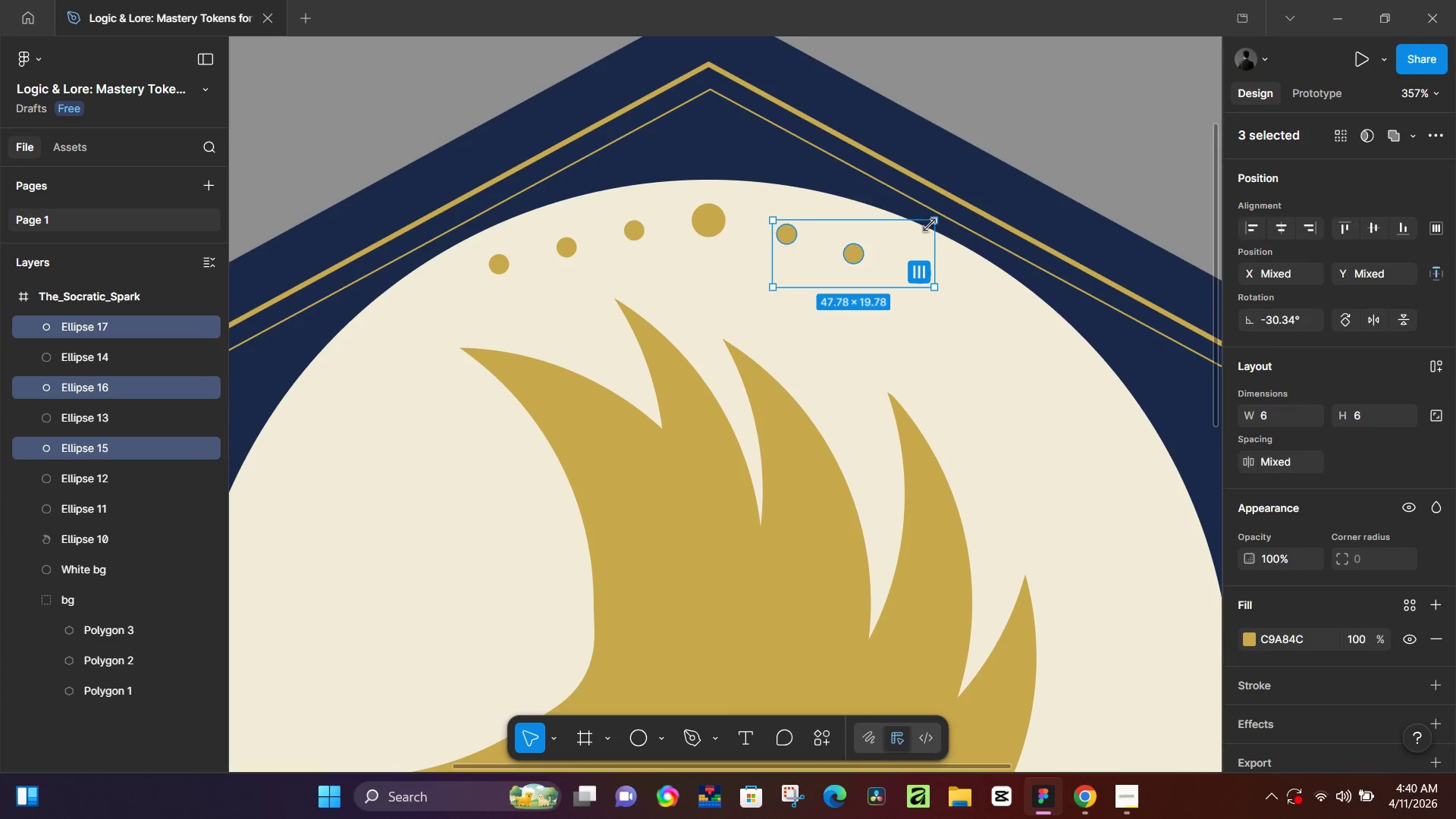 
left_click_drag(start_coordinate=[936, 285], to_coordinate=[914, 285])
 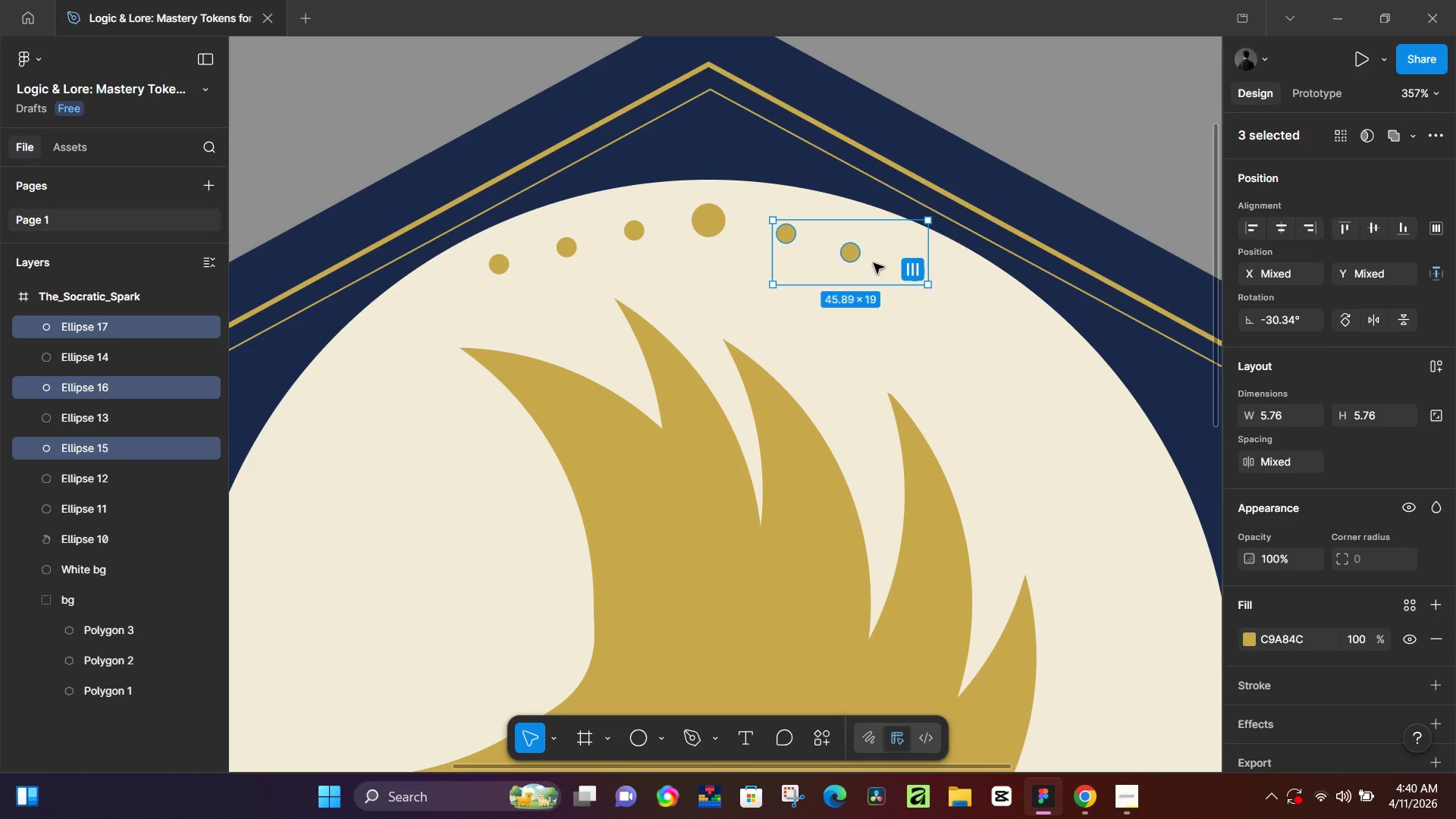 
hold_key(key=ShiftLeft, duration=1.5)
 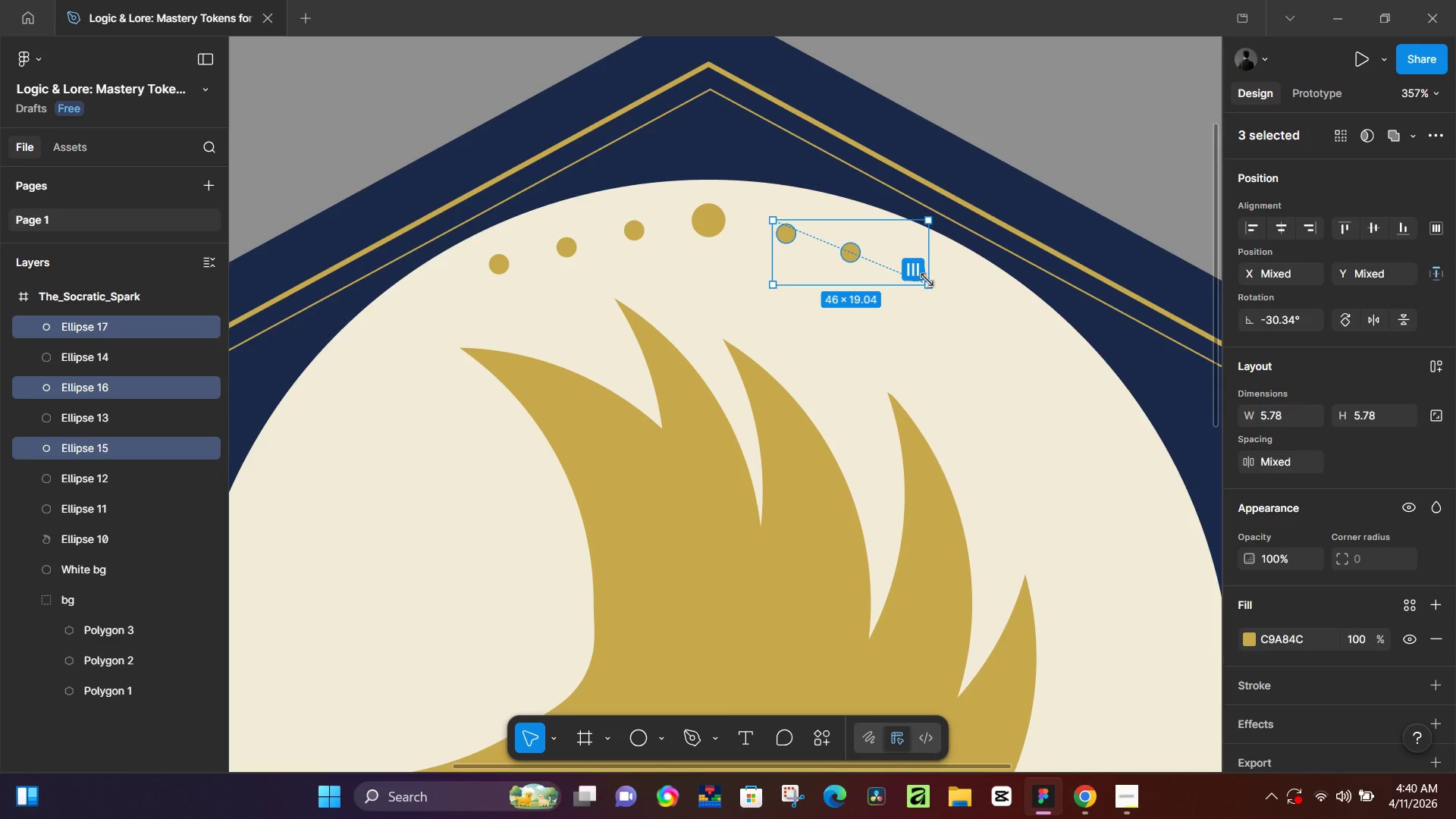 
hold_key(key=ShiftLeft, duration=1.5)
 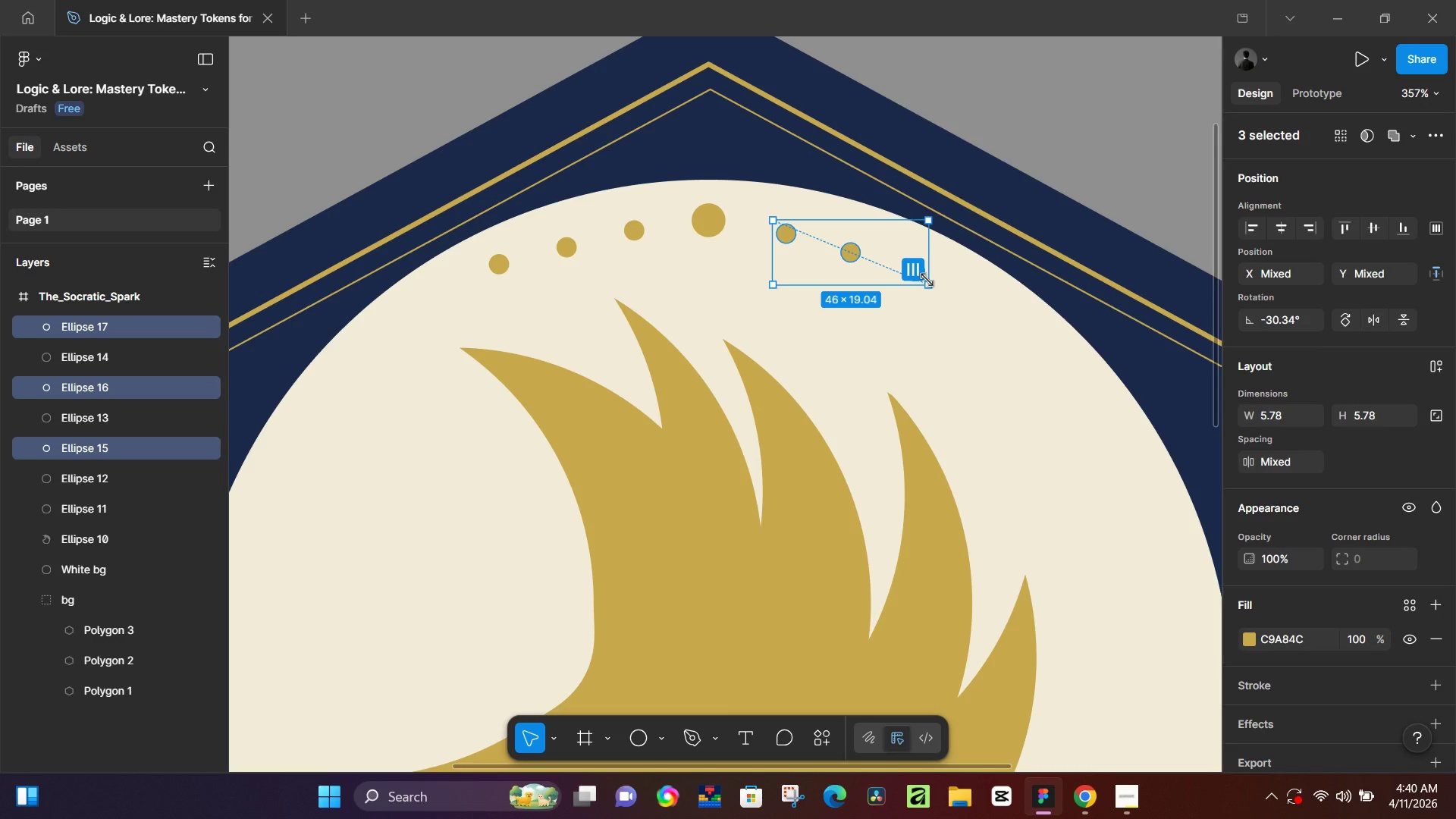 
hold_key(key=ShiftLeft, duration=1.08)
 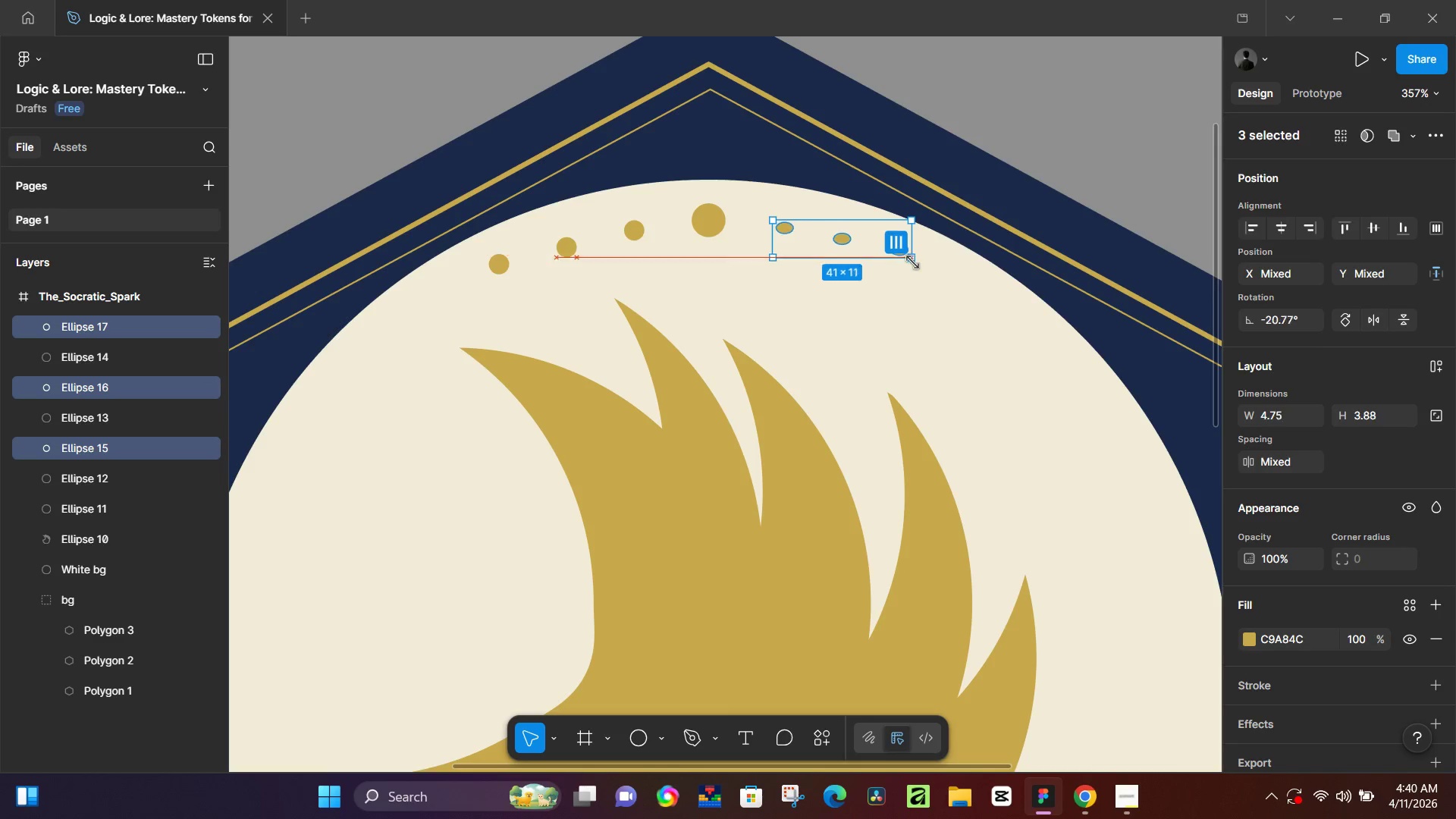 
hold_key(key=ShiftLeft, duration=1.47)
 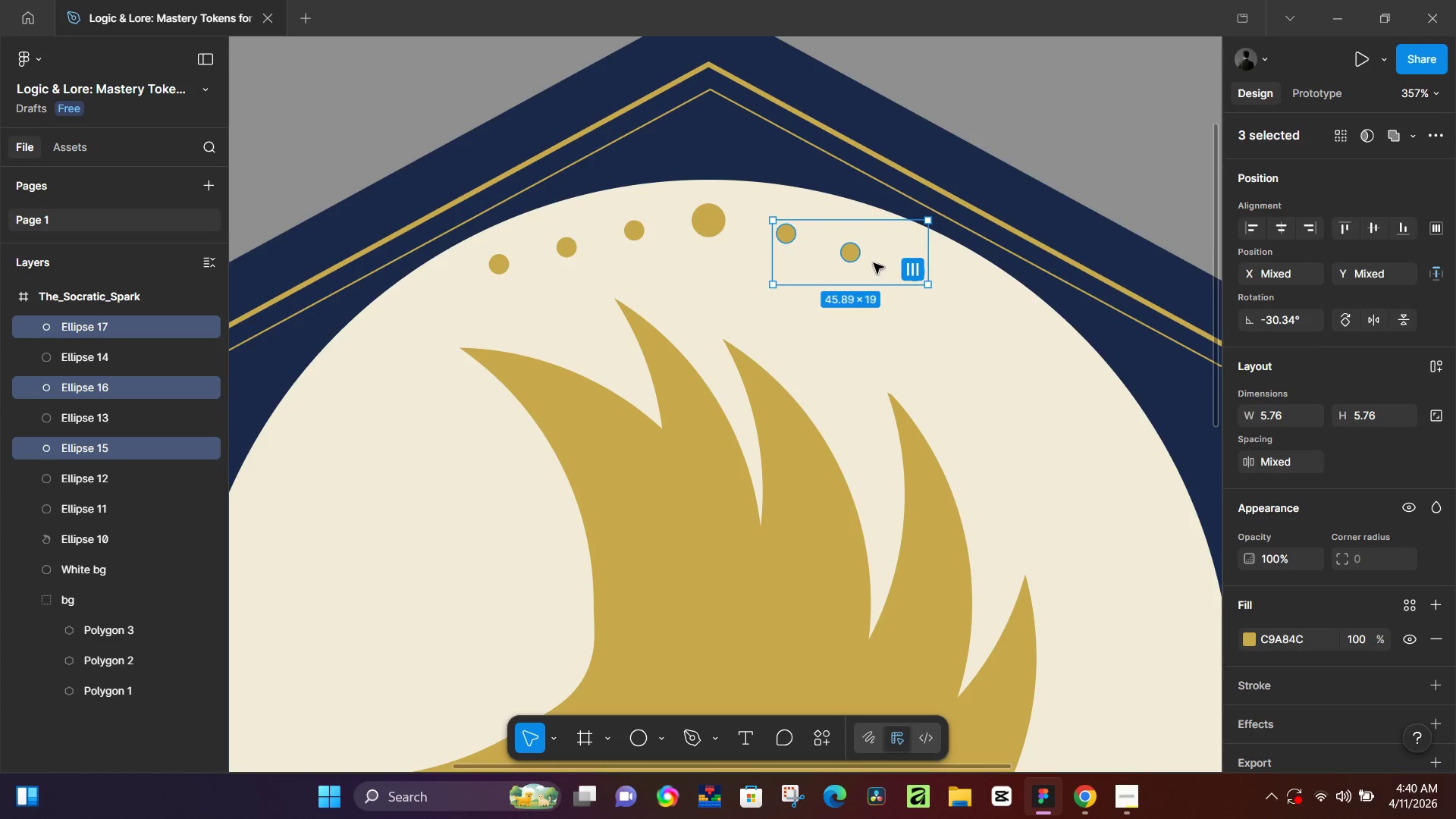 
left_click_drag(start_coordinate=[871, 264], to_coordinate=[858, 261])
 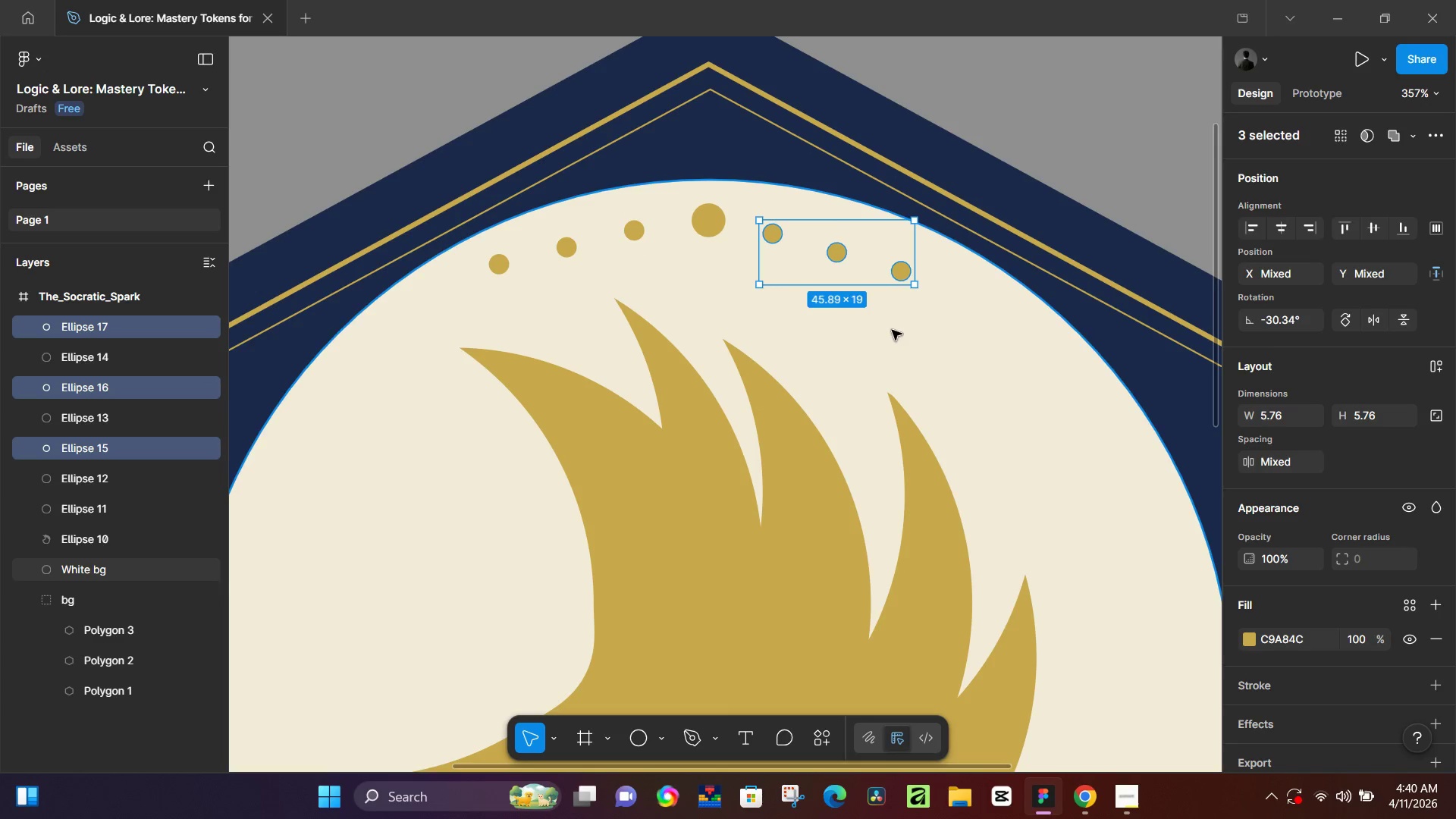 
left_click_drag(start_coordinate=[830, 248], to_coordinate=[839, 249])
 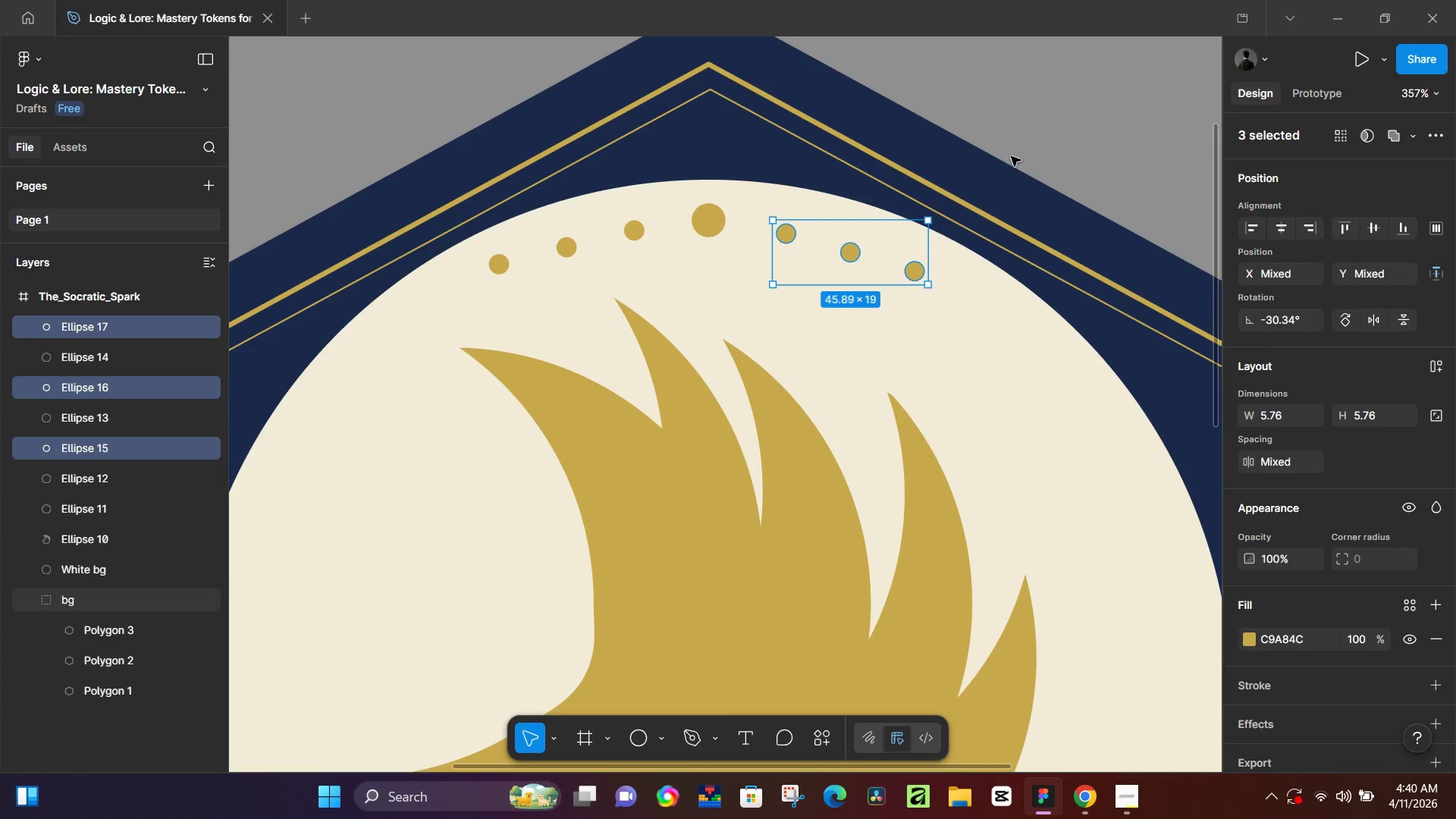 
left_click([1021, 146])
 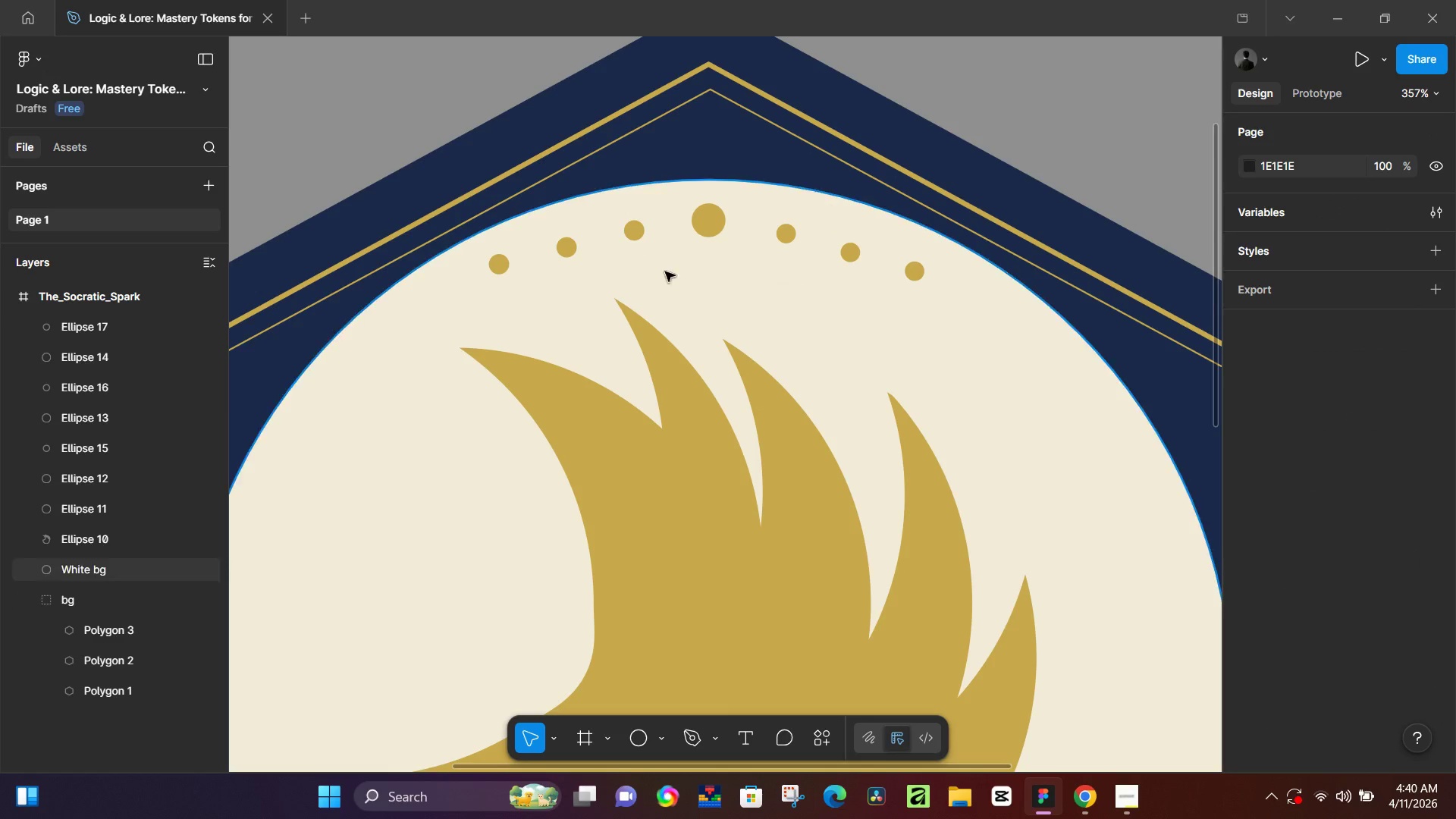 
left_click([575, 246])
 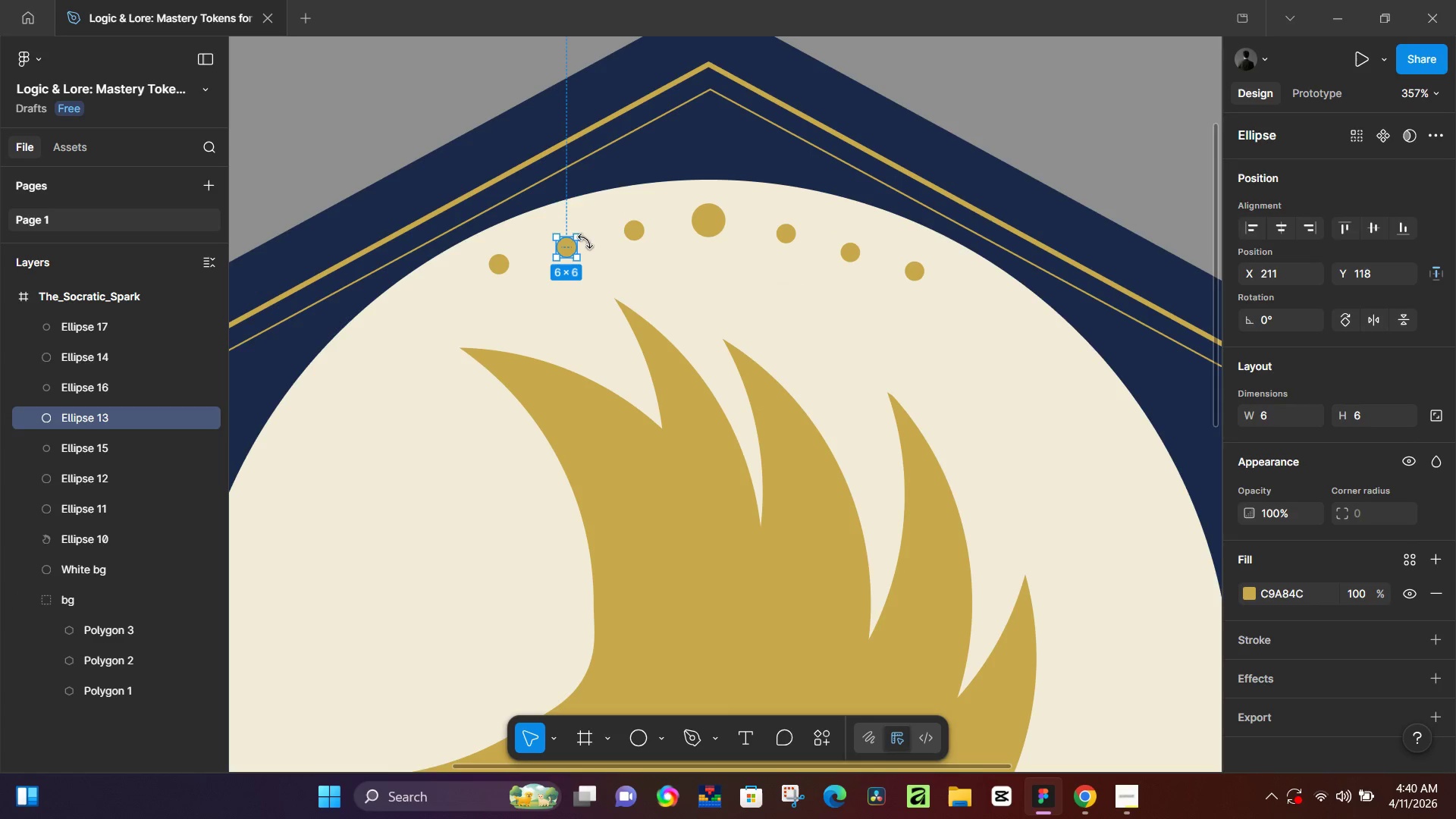 
hold_key(key=ShiftLeft, duration=1.51)
left_click_drag(start_coordinate=[580, 234], to_coordinate=[570, 247])
 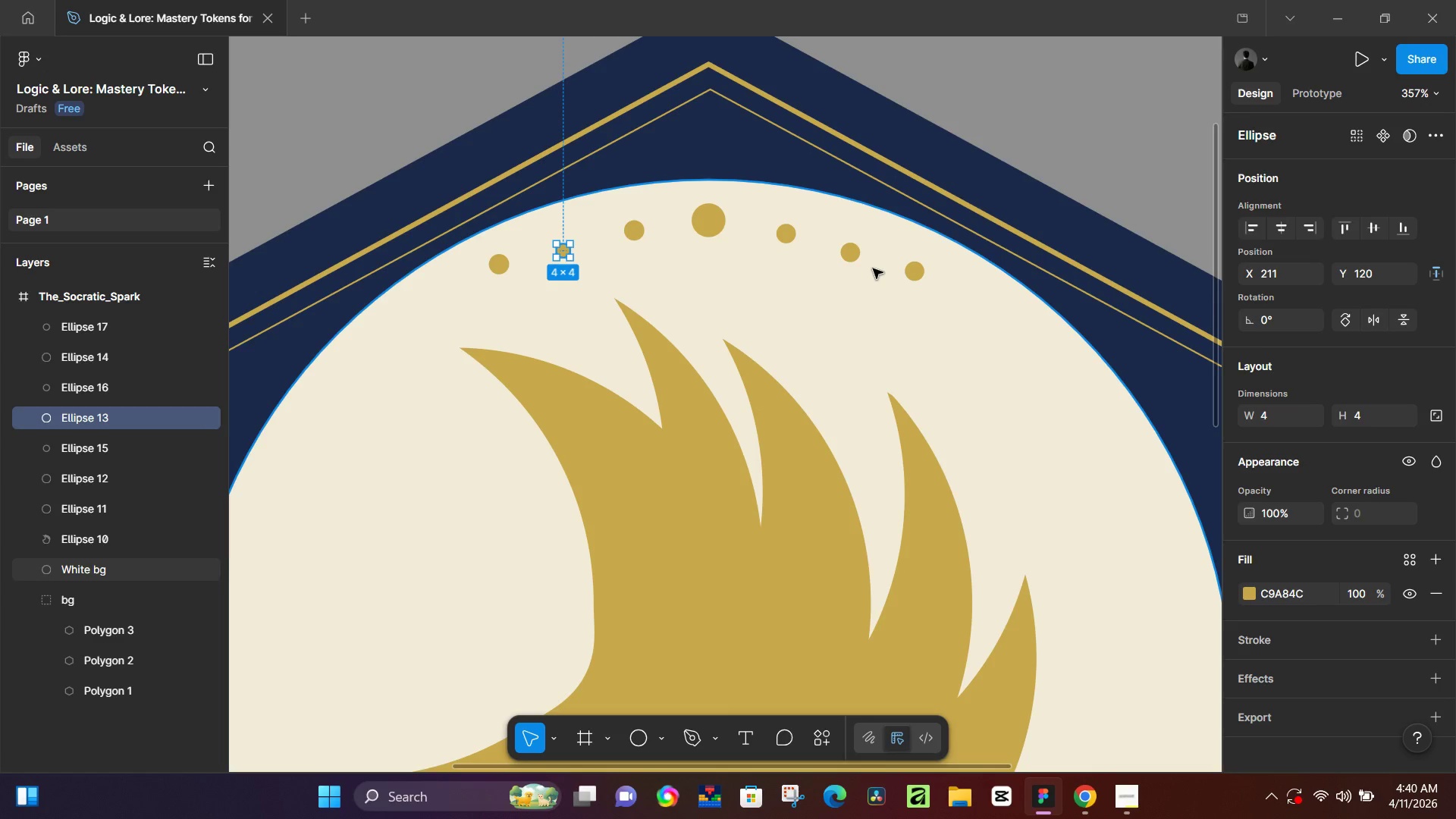 
hold_key(key=ShiftLeft, duration=1.5)
 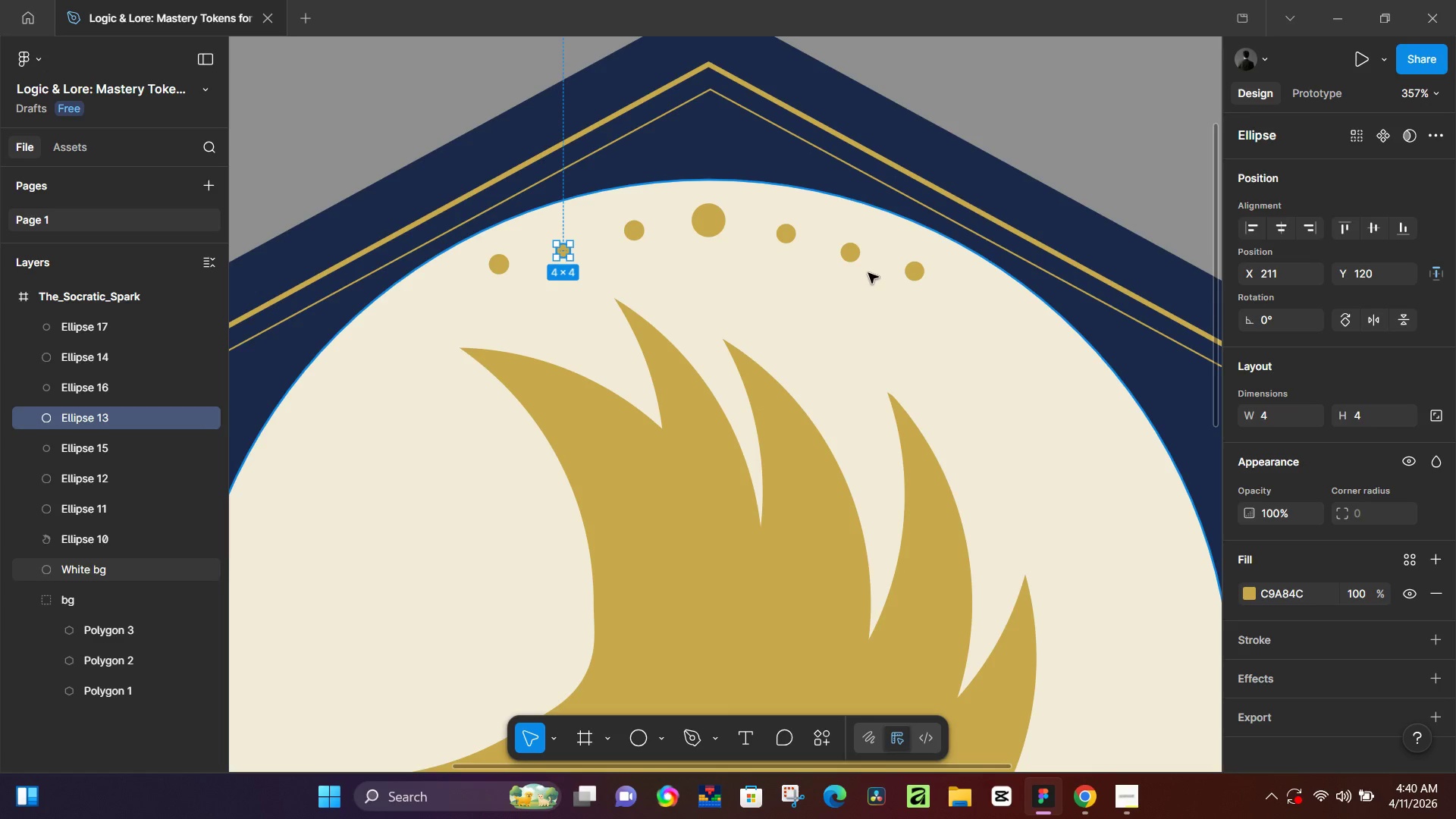 
key(Shift+ShiftLeft)
 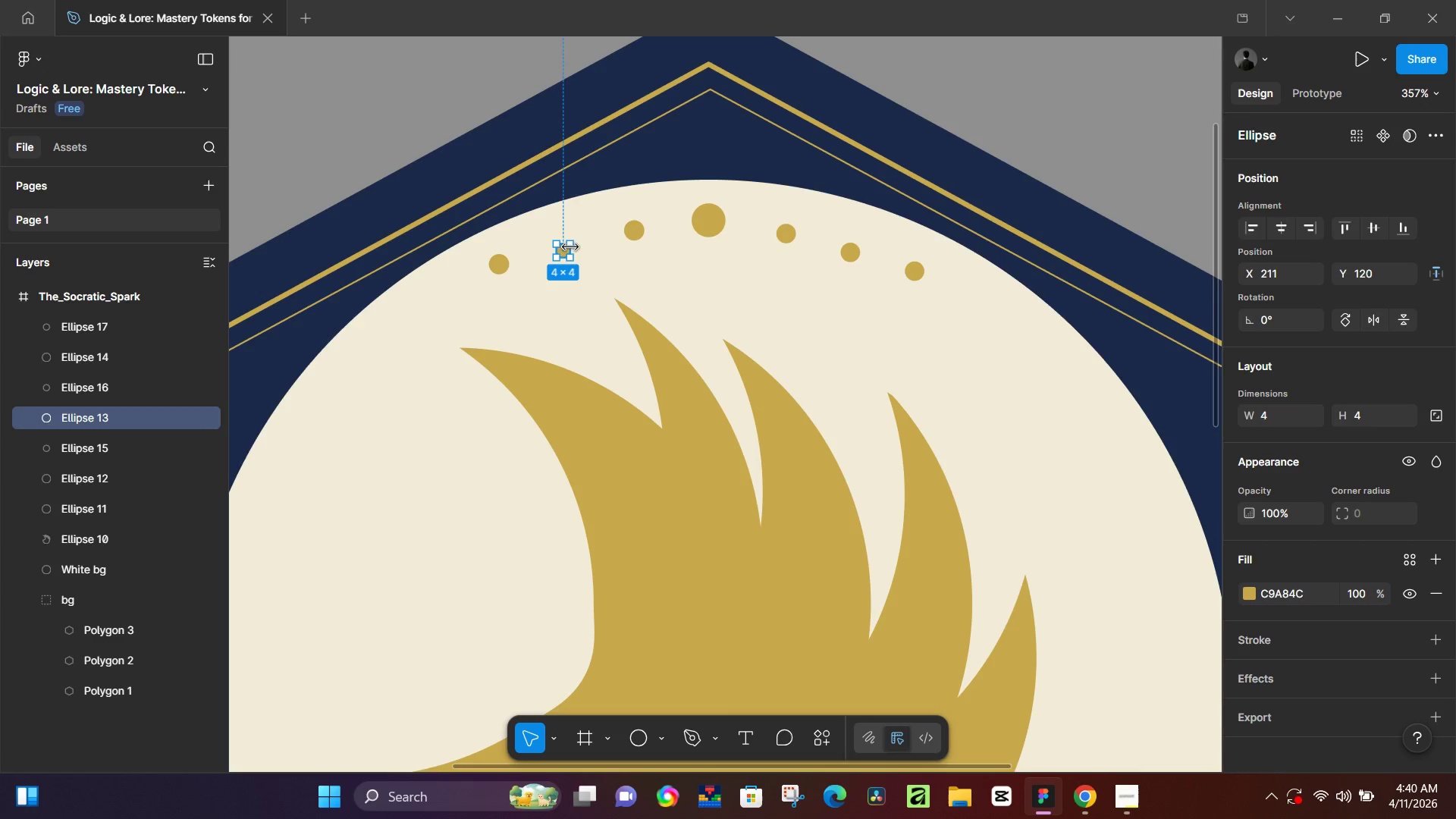 
key(Shift+ShiftLeft)
 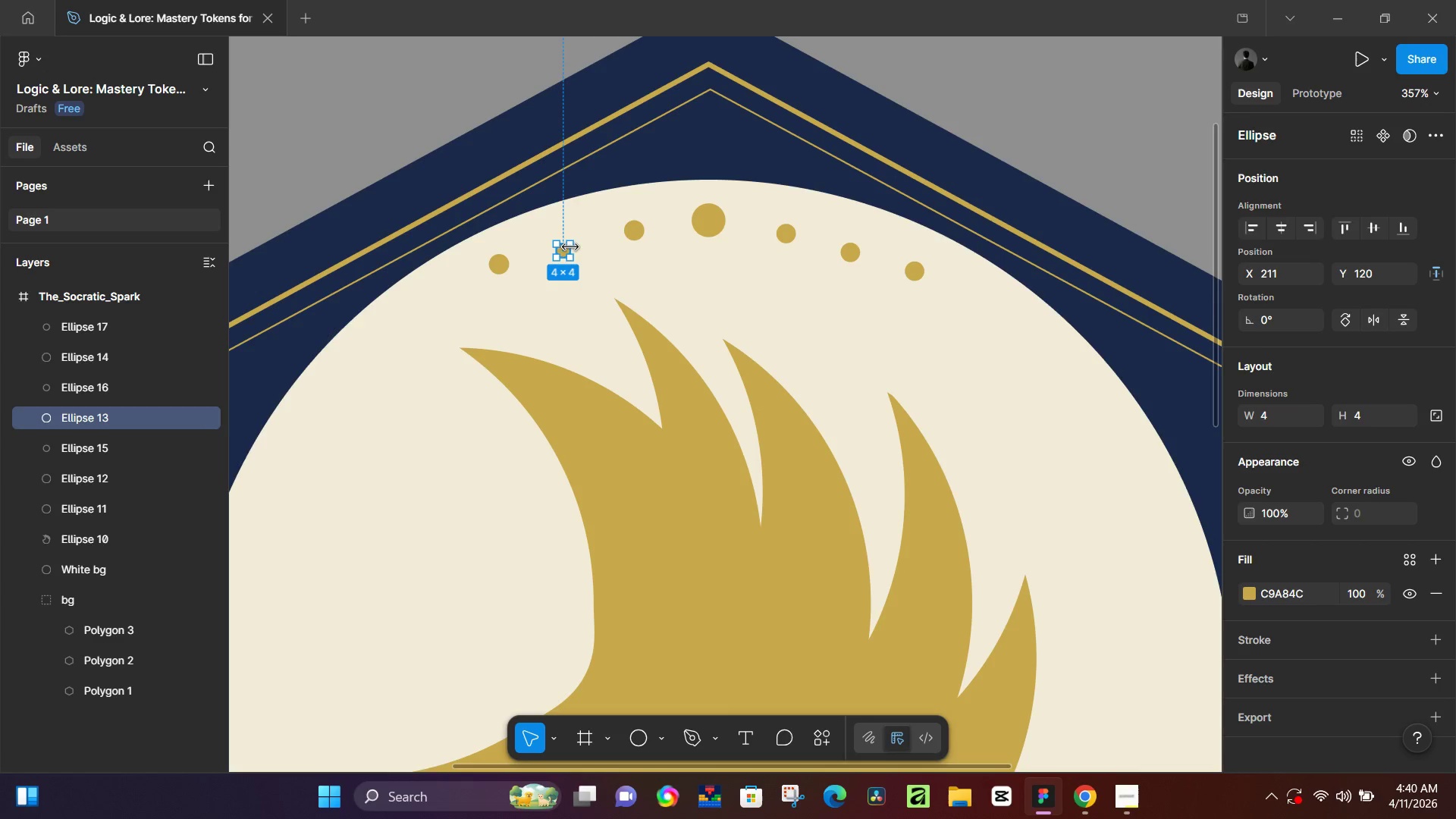 
key(Shift+ShiftLeft)
 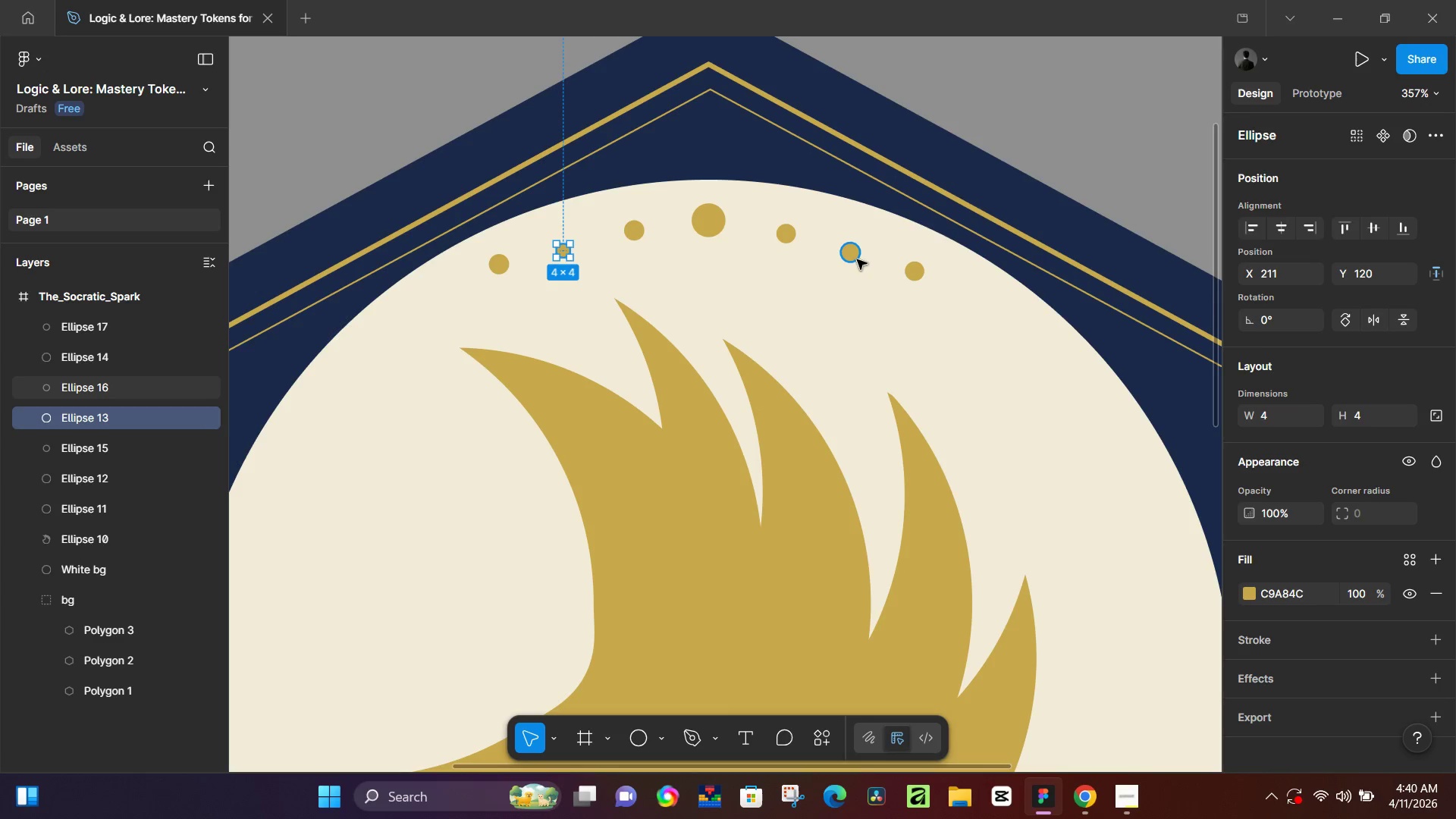 
left_click([857, 257])
 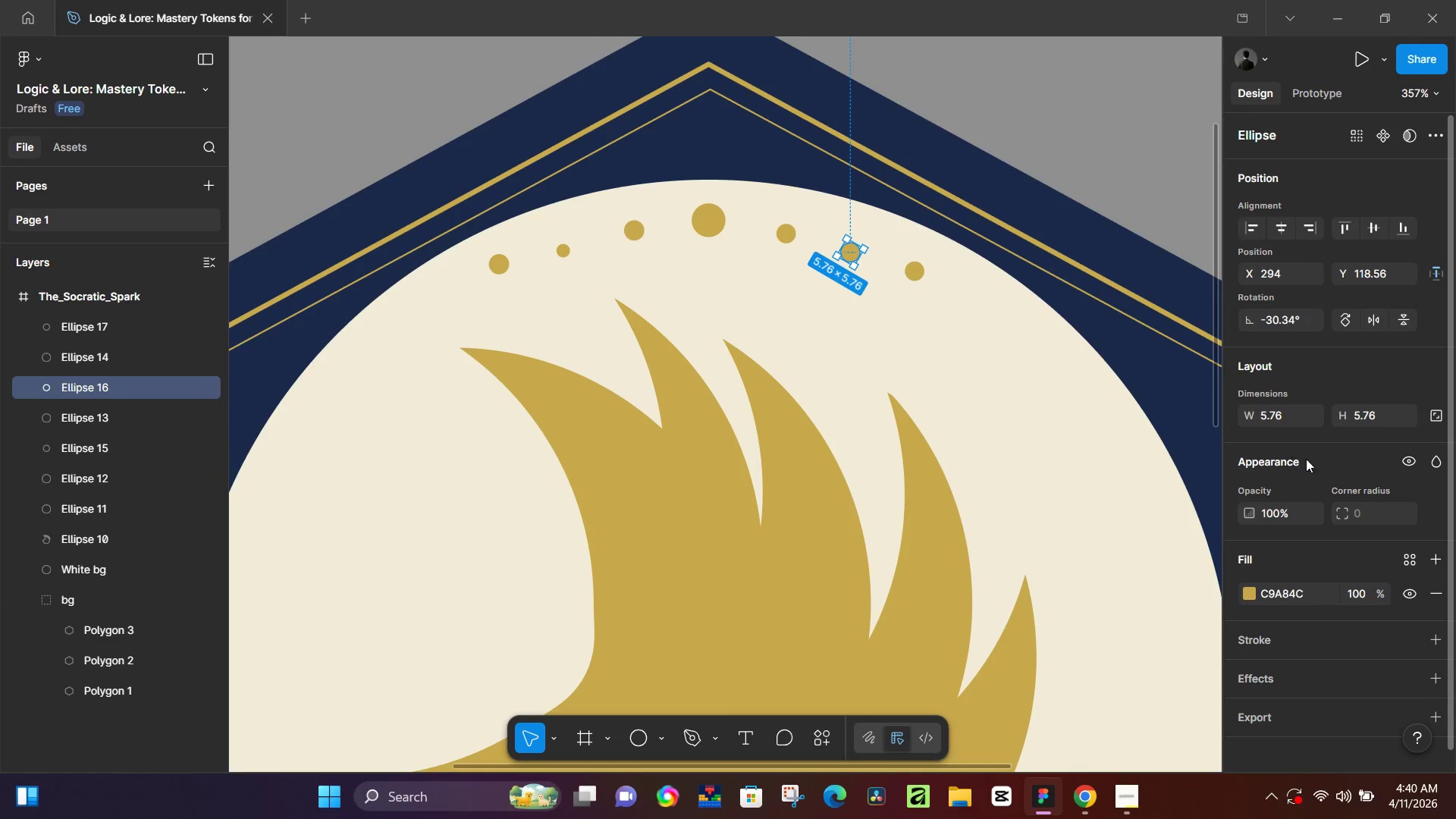 
left_click([1290, 425])
 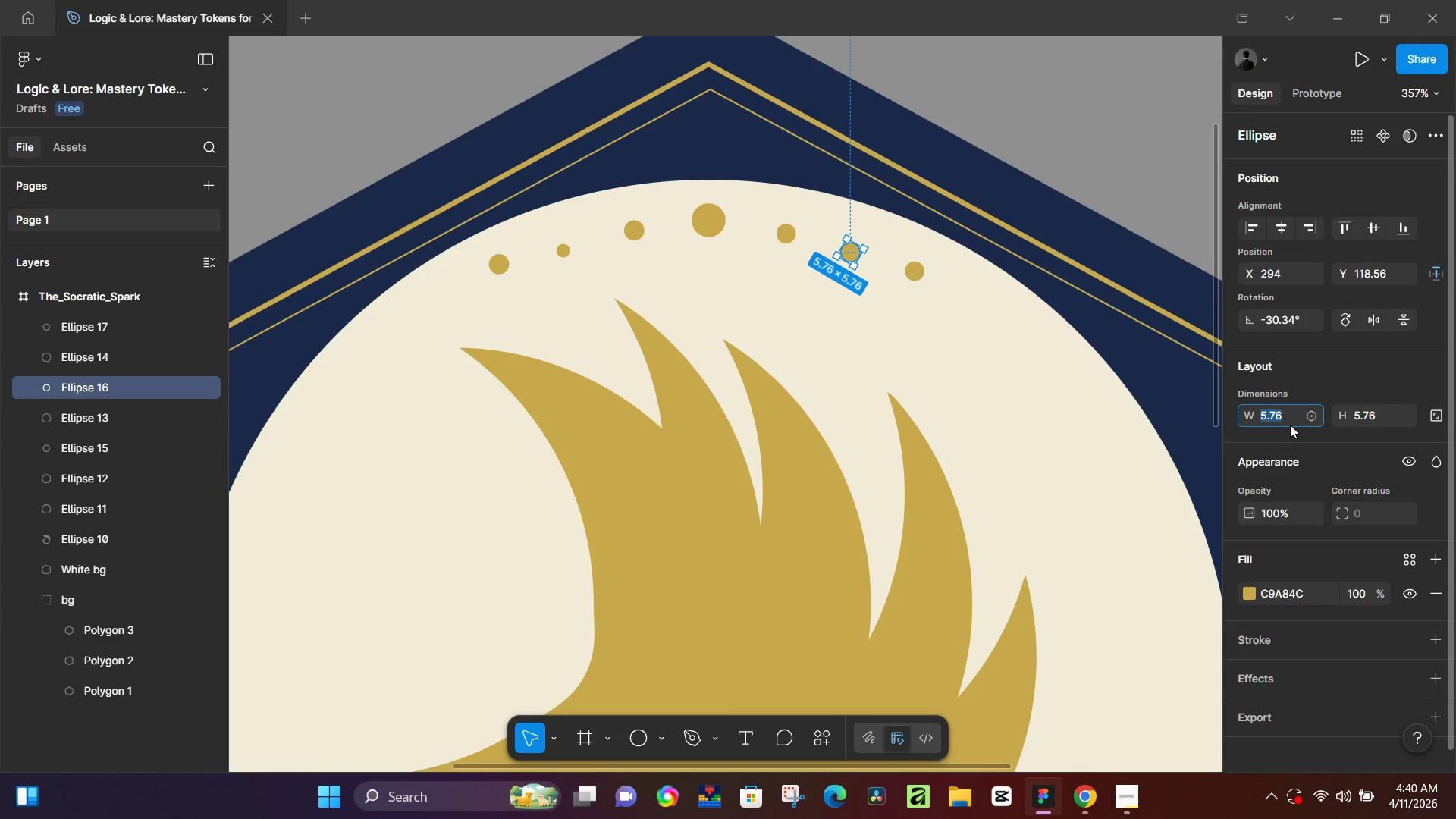 
key(Numpad4)
 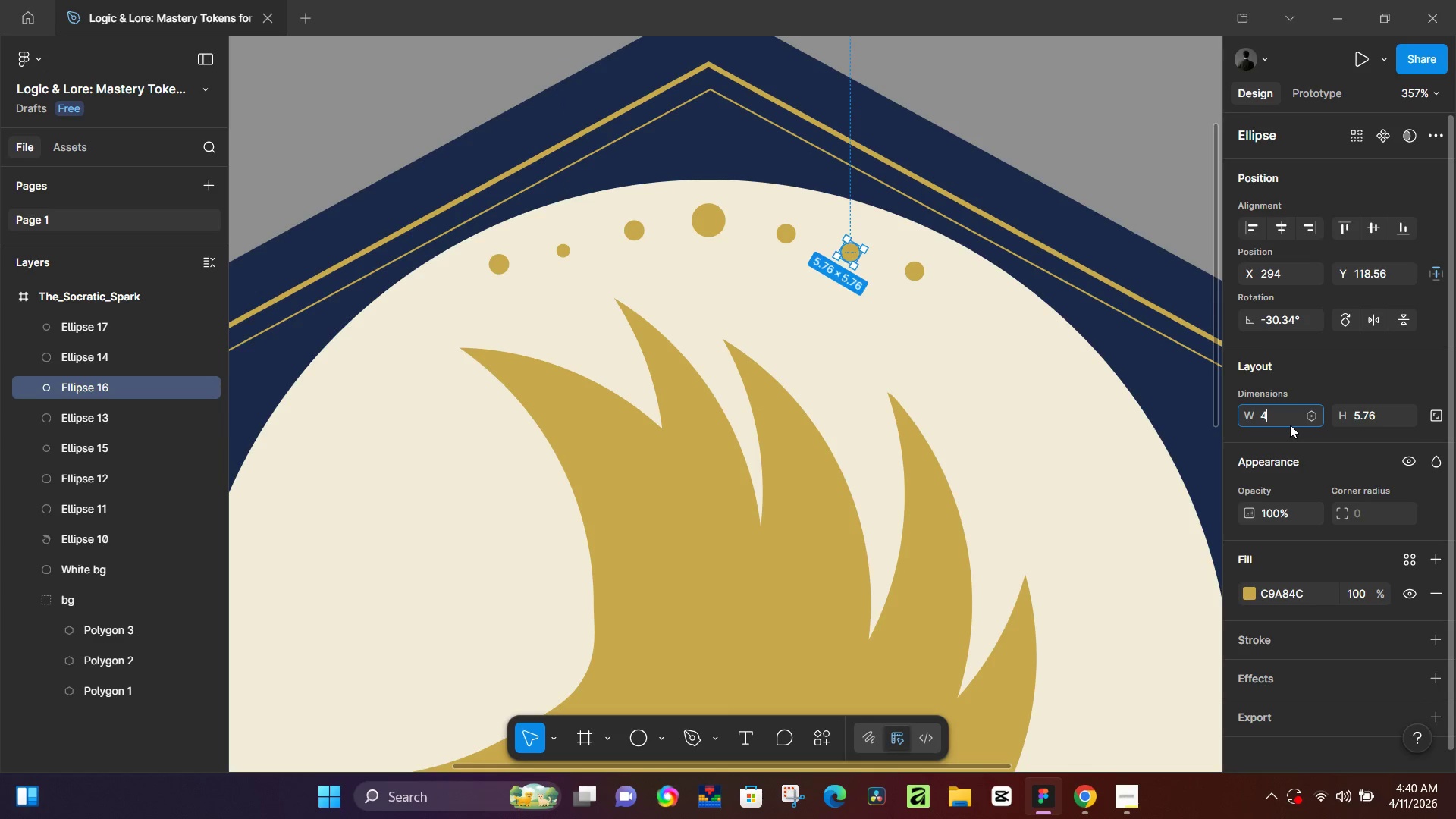 
key(Tab)
 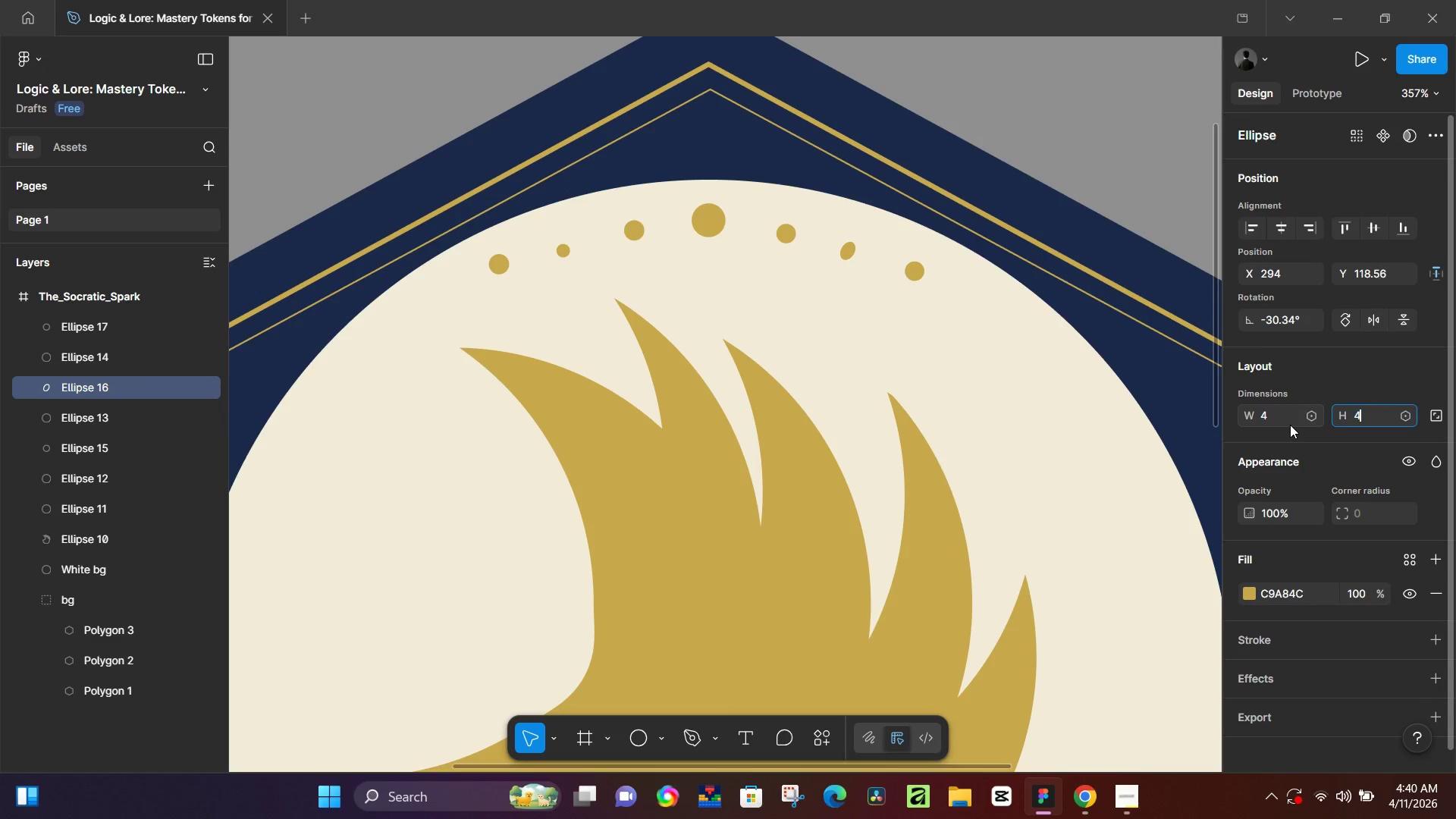 
key(Numpad4)
 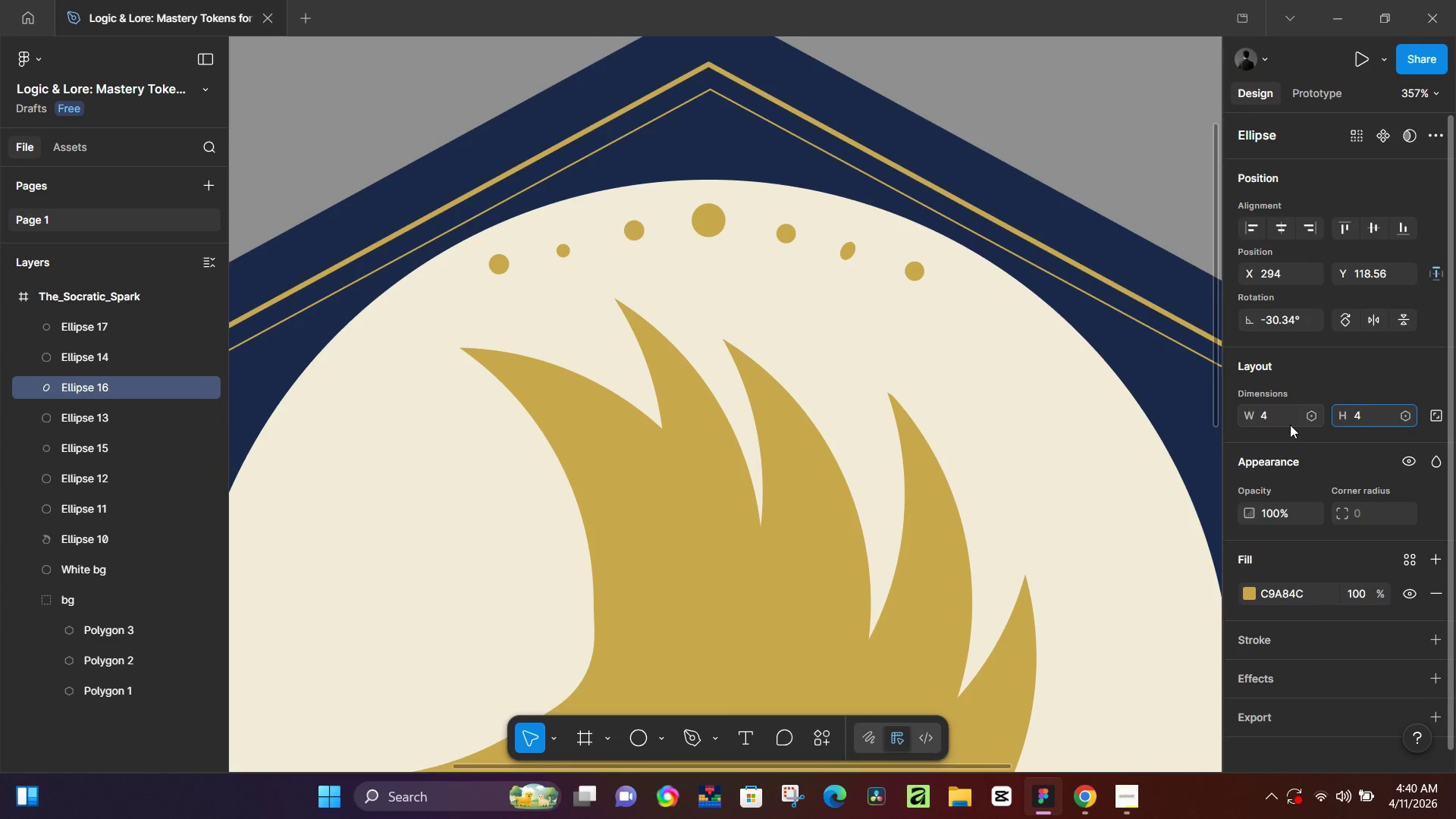 
key(NumpadEnter)
 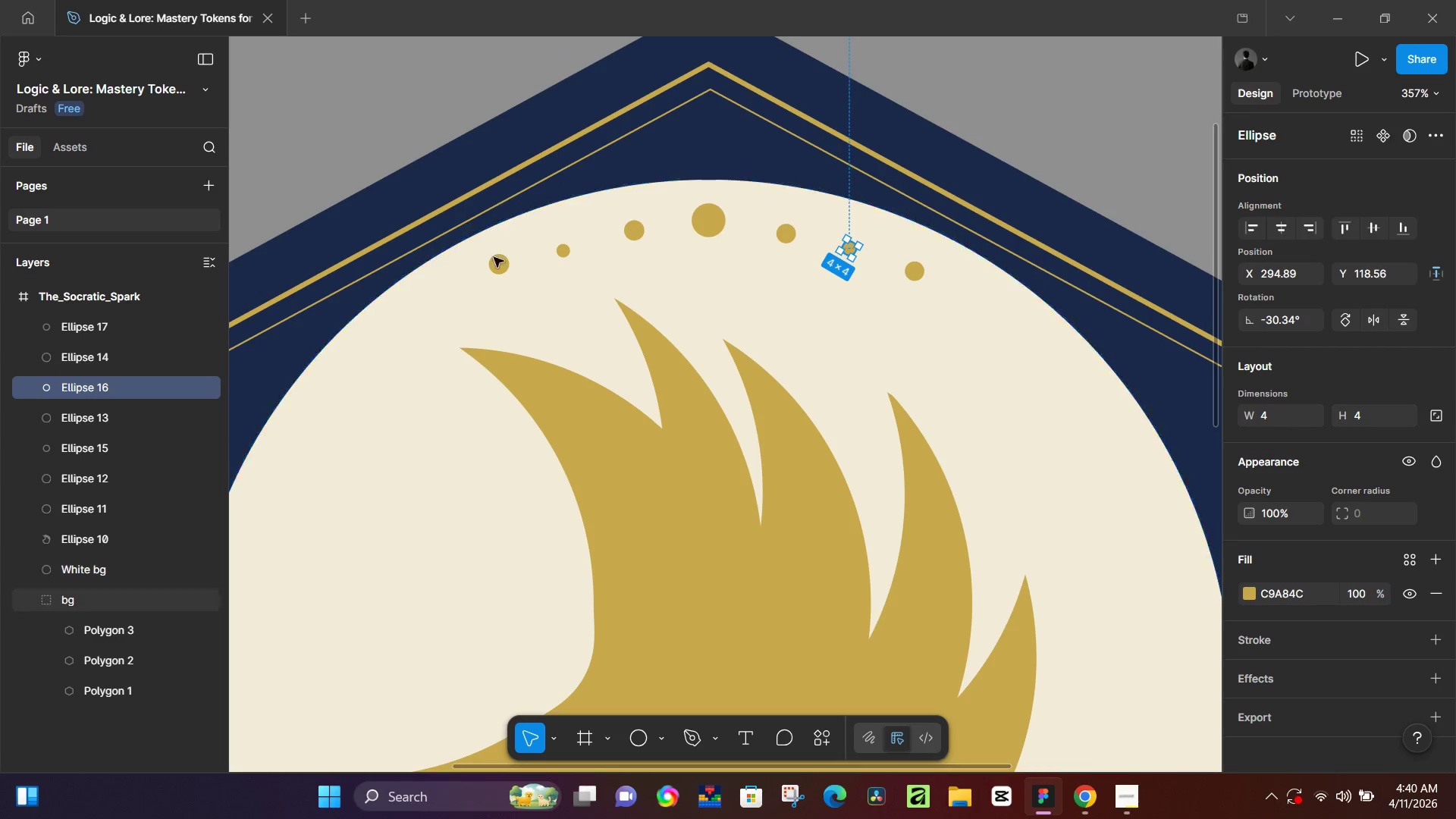 
left_click([503, 269])
 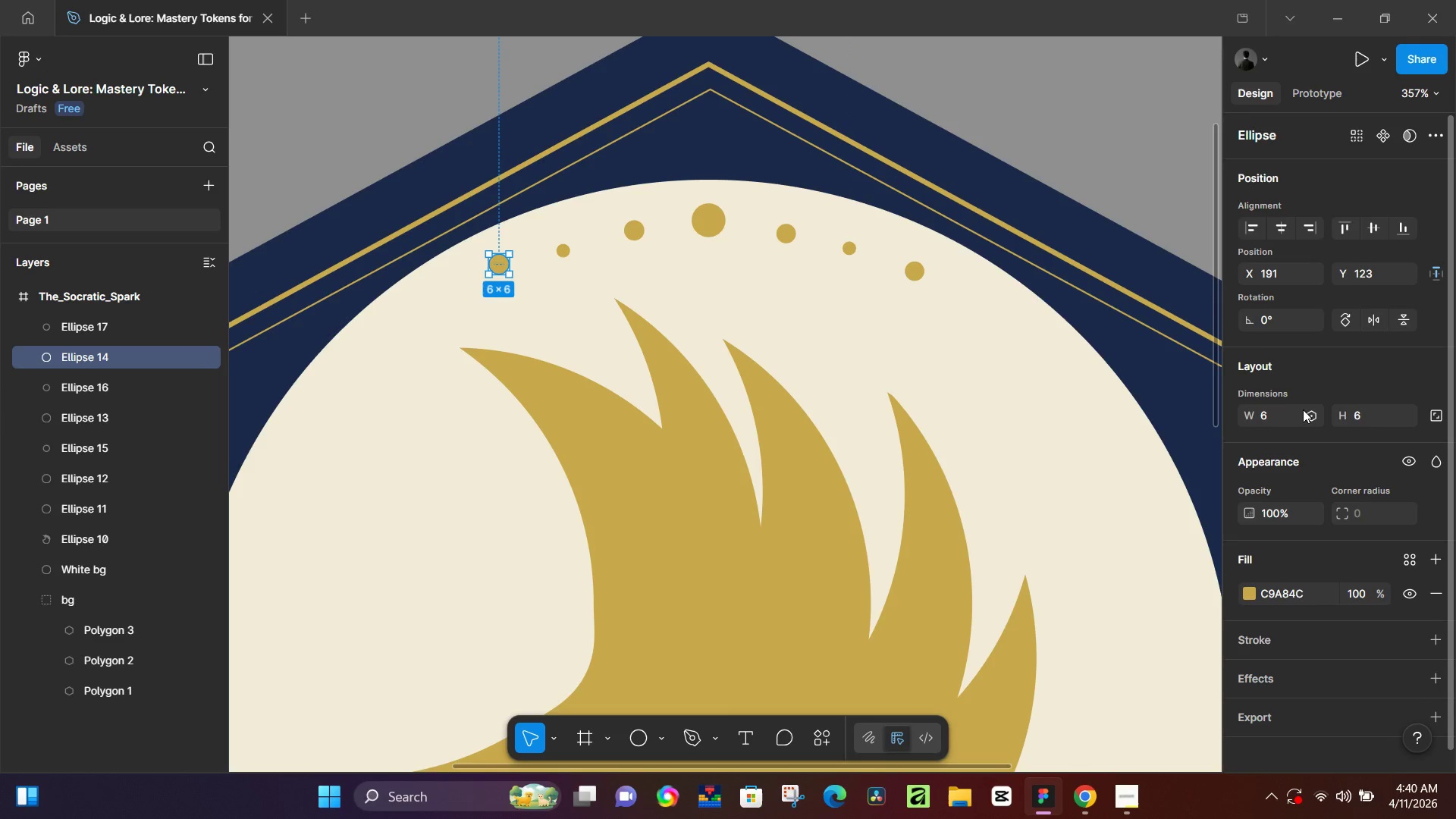 
left_click([1275, 411])
 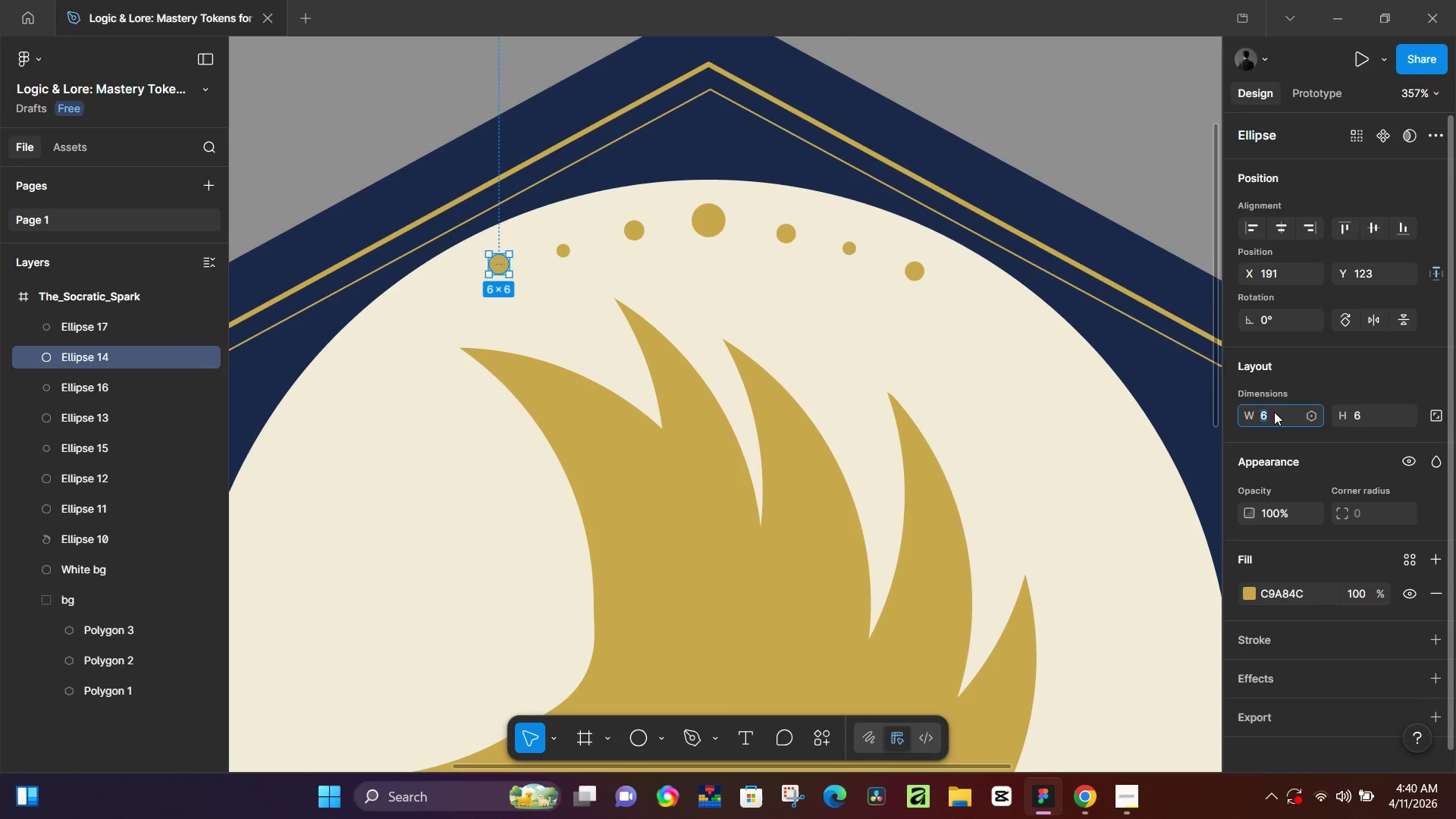 
key(Numpad2)
 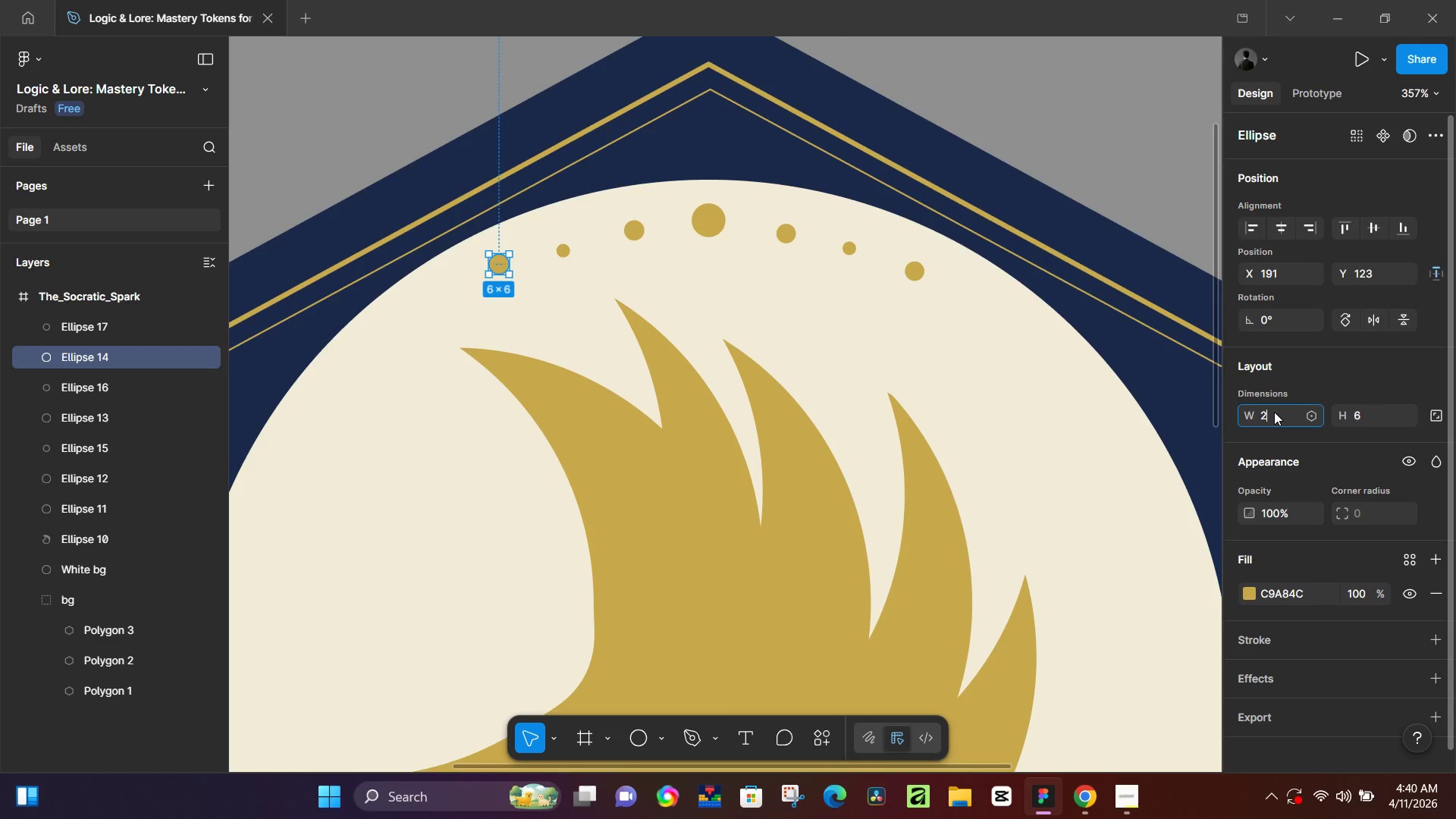 
key(Tab)
 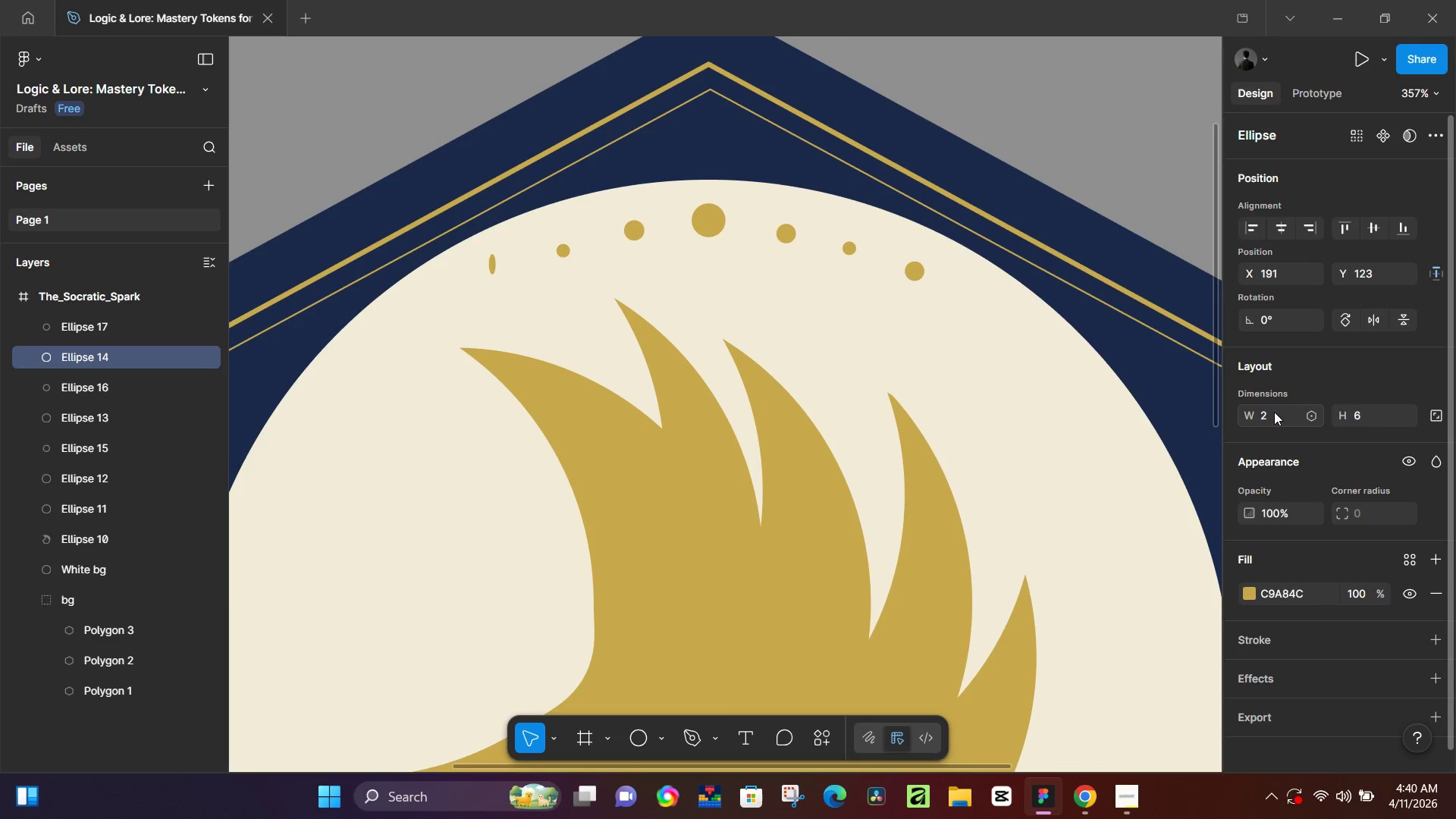 
key(NumpadEnter)
 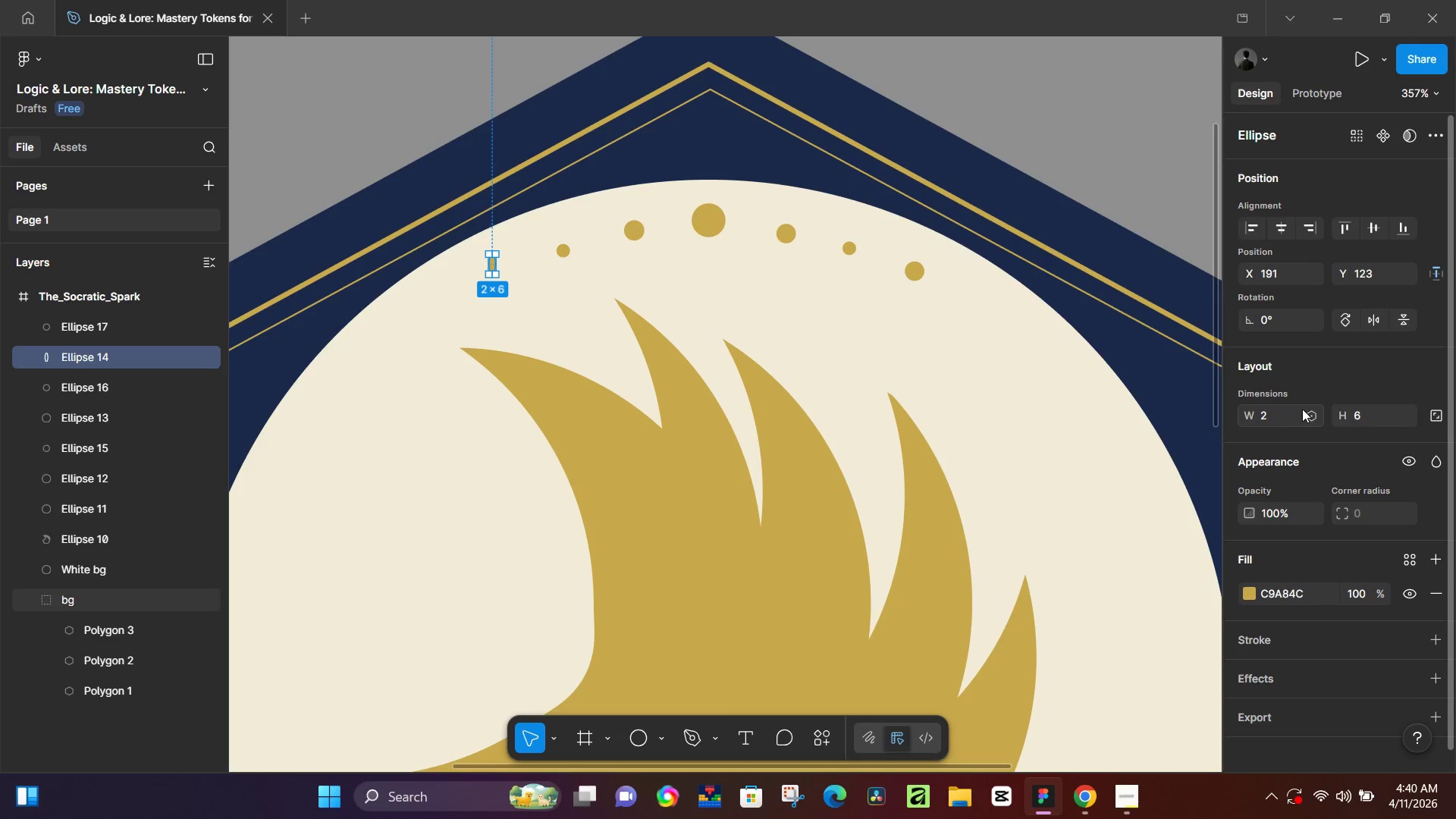 
left_click([1368, 417])
 